 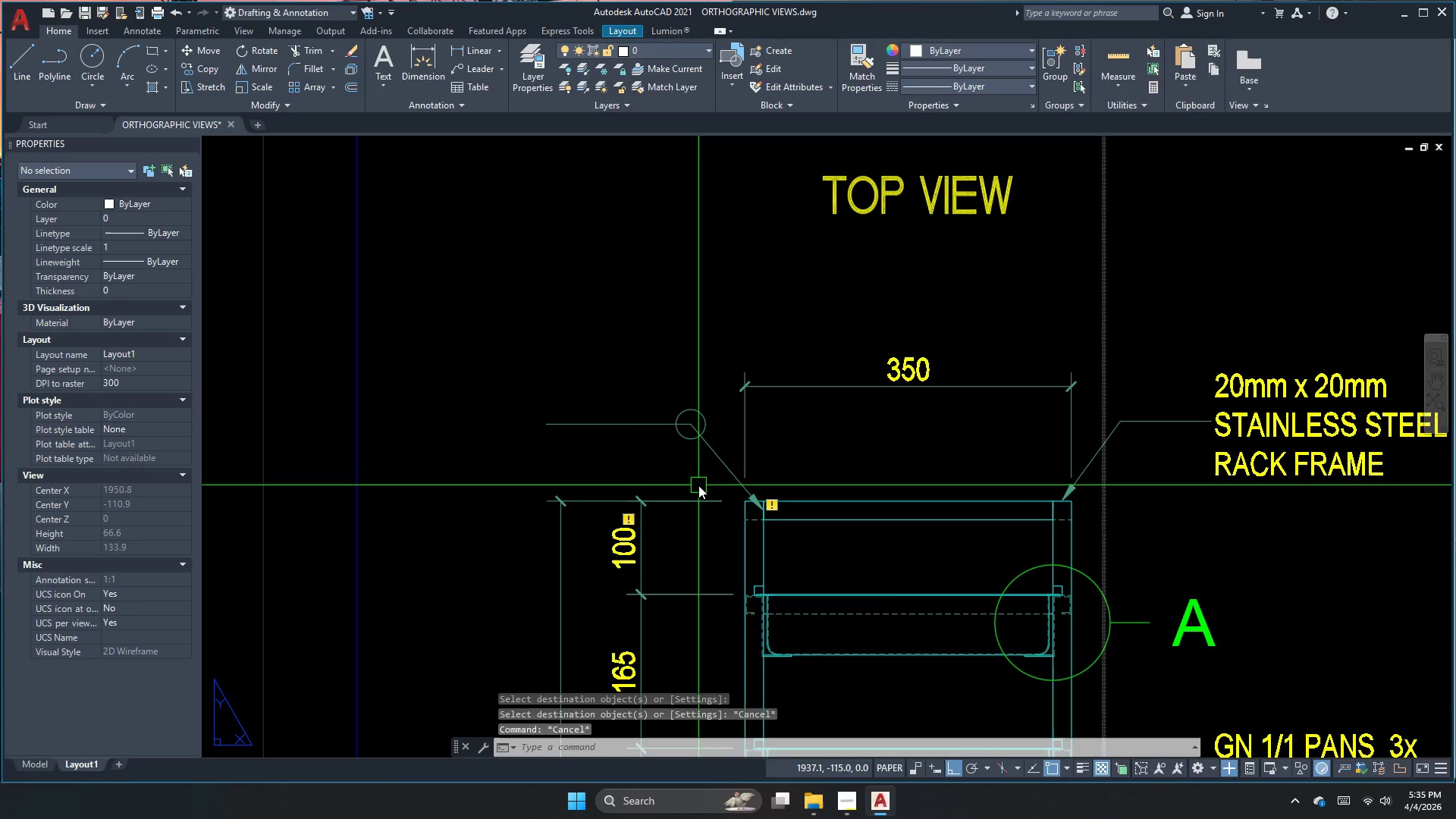 
scroll: coordinate [645, 440], scroll_direction: up, amount: 1.0
 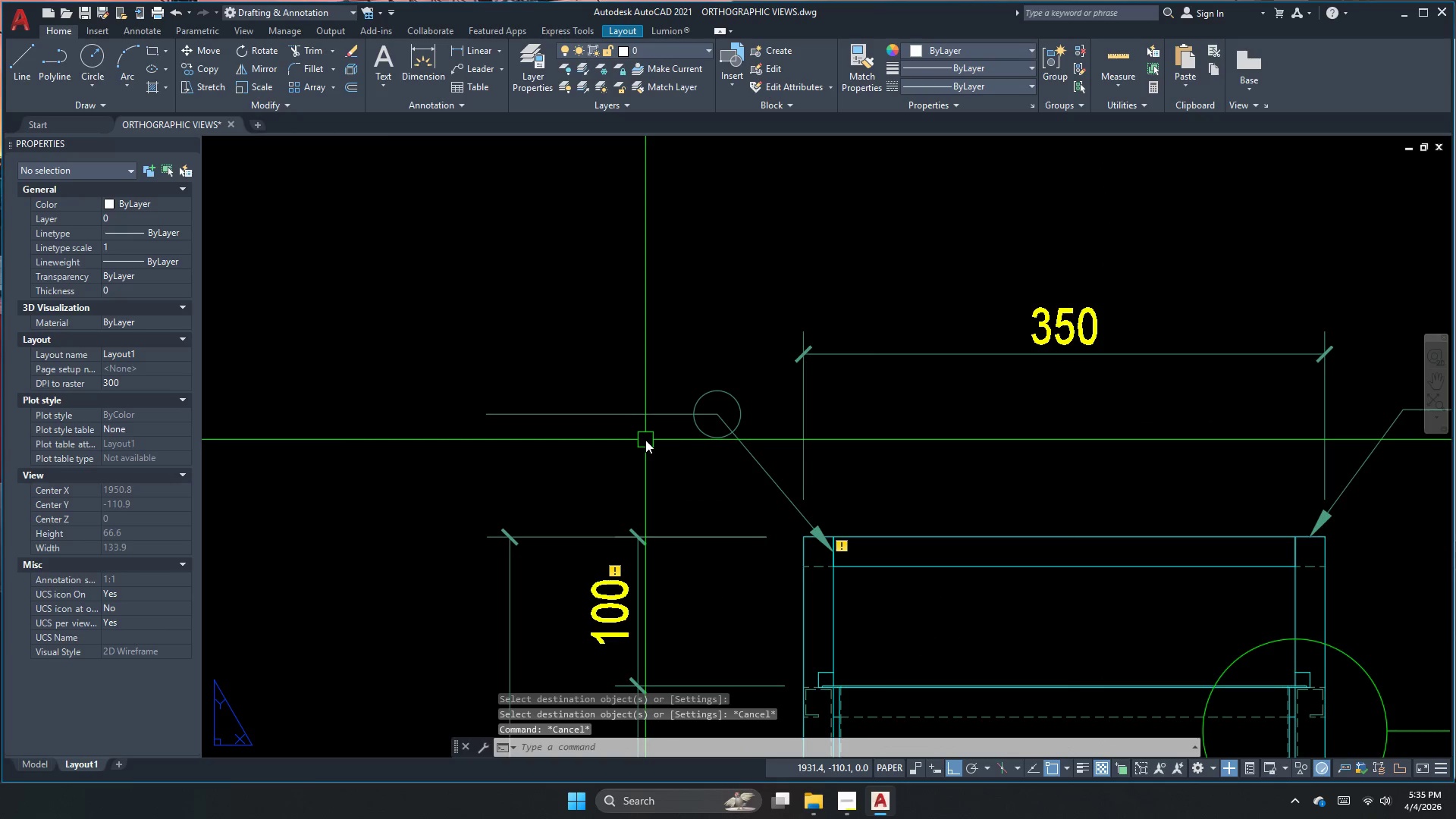 
type(pl )
 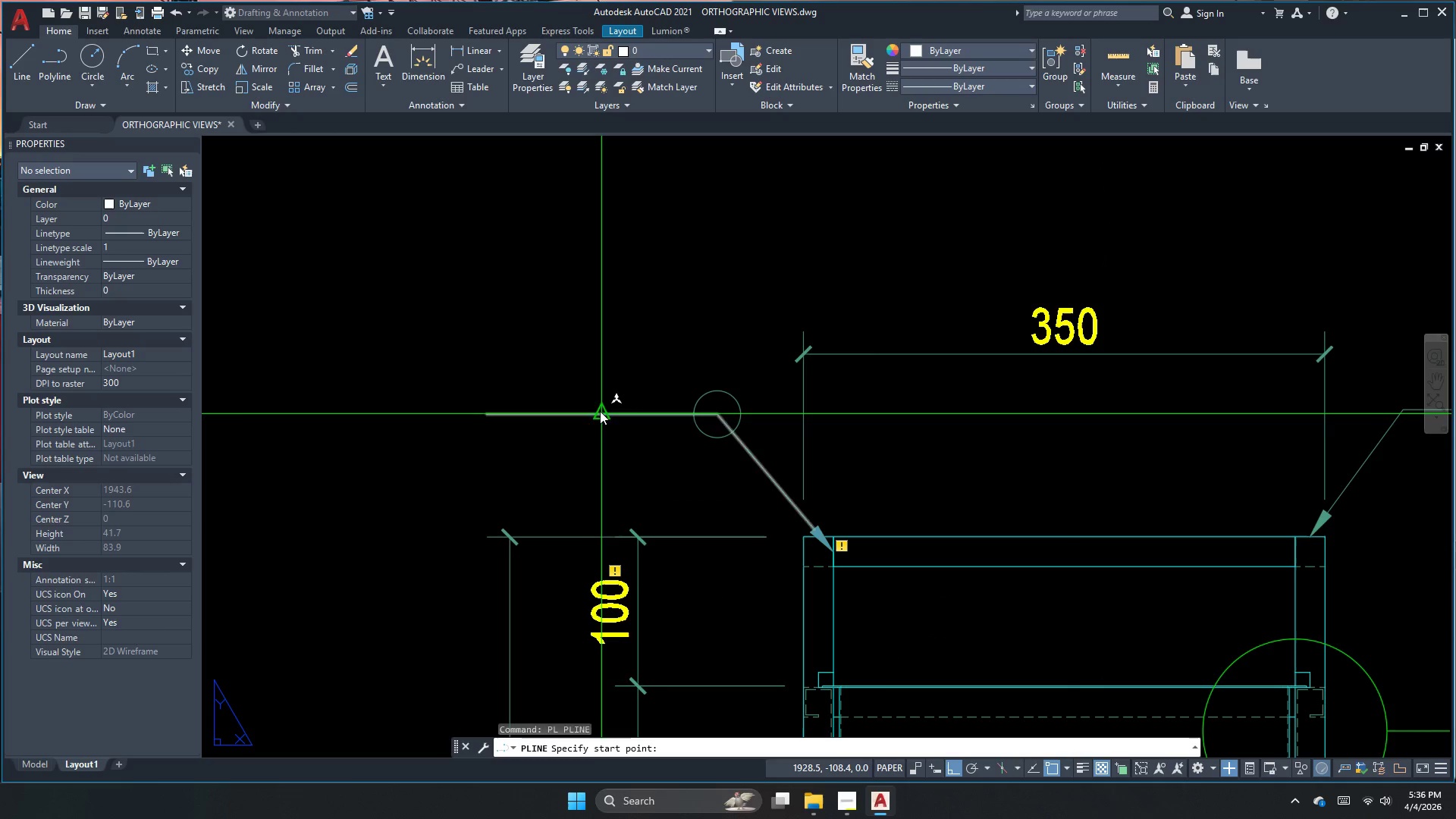 
left_click_drag(start_coordinate=[600, 411], to_coordinate=[600, 406])
 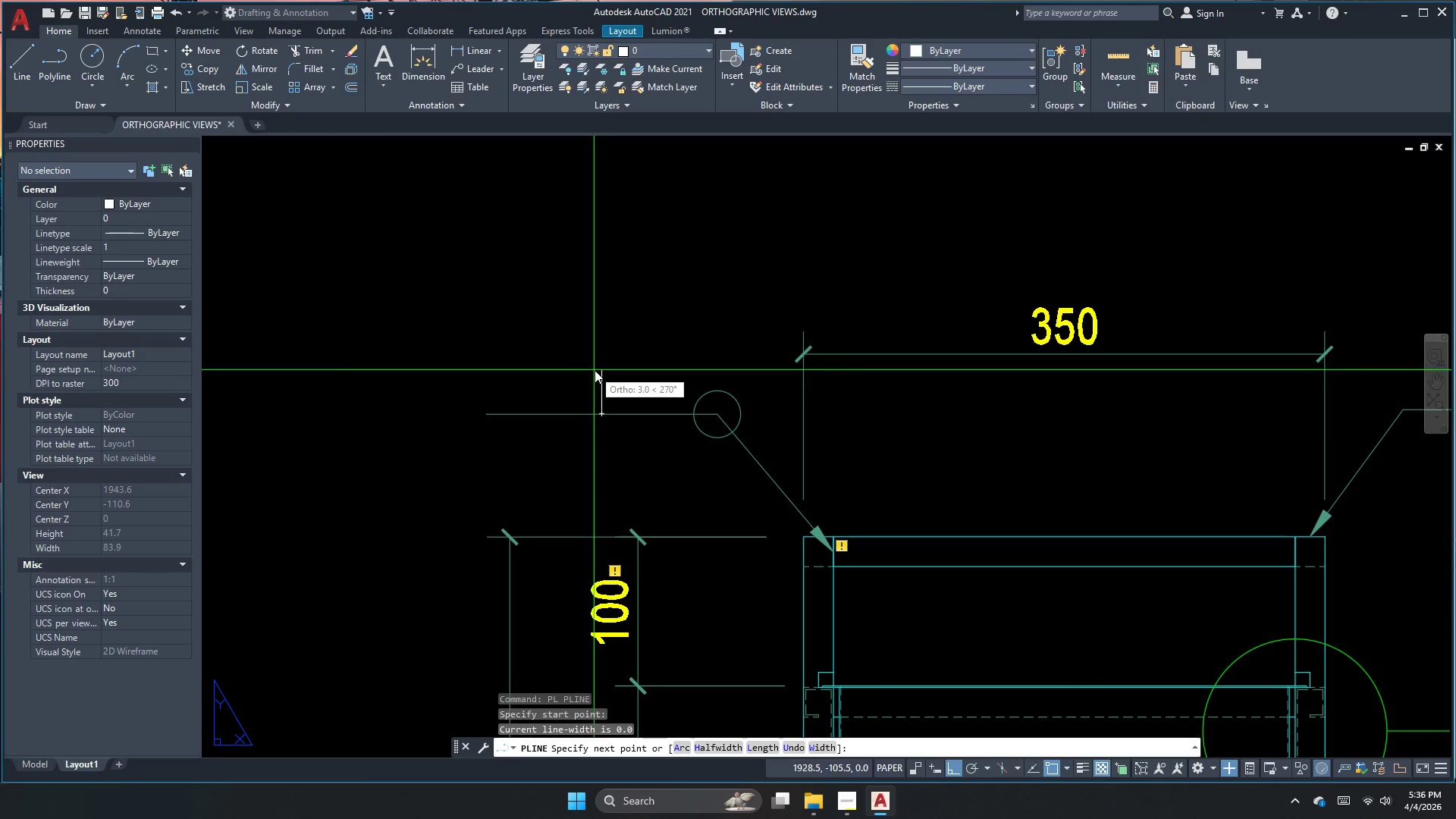 
scroll: coordinate [595, 370], scroll_direction: up, amount: 2.0
 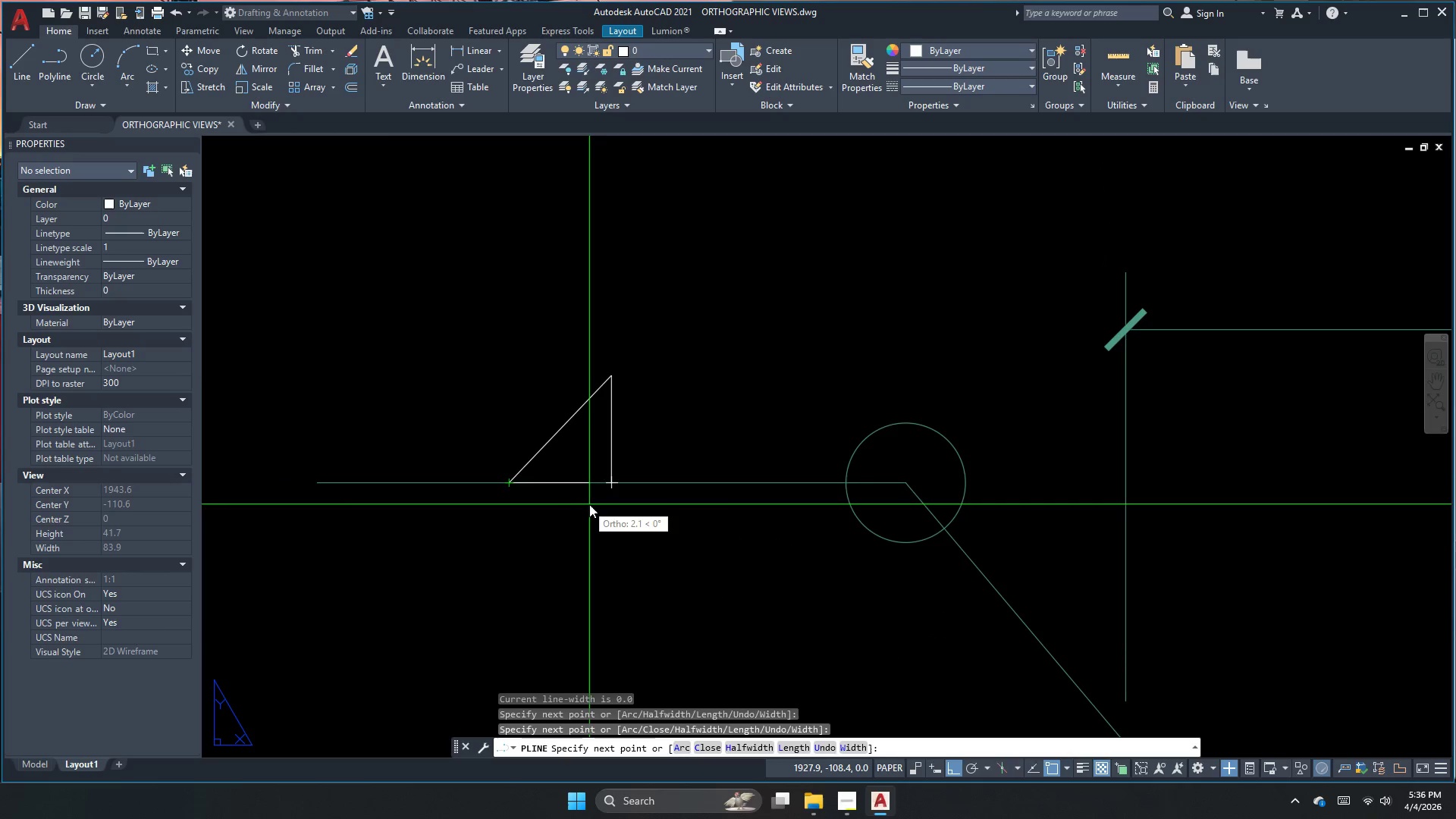 
left_click([609, 481])
 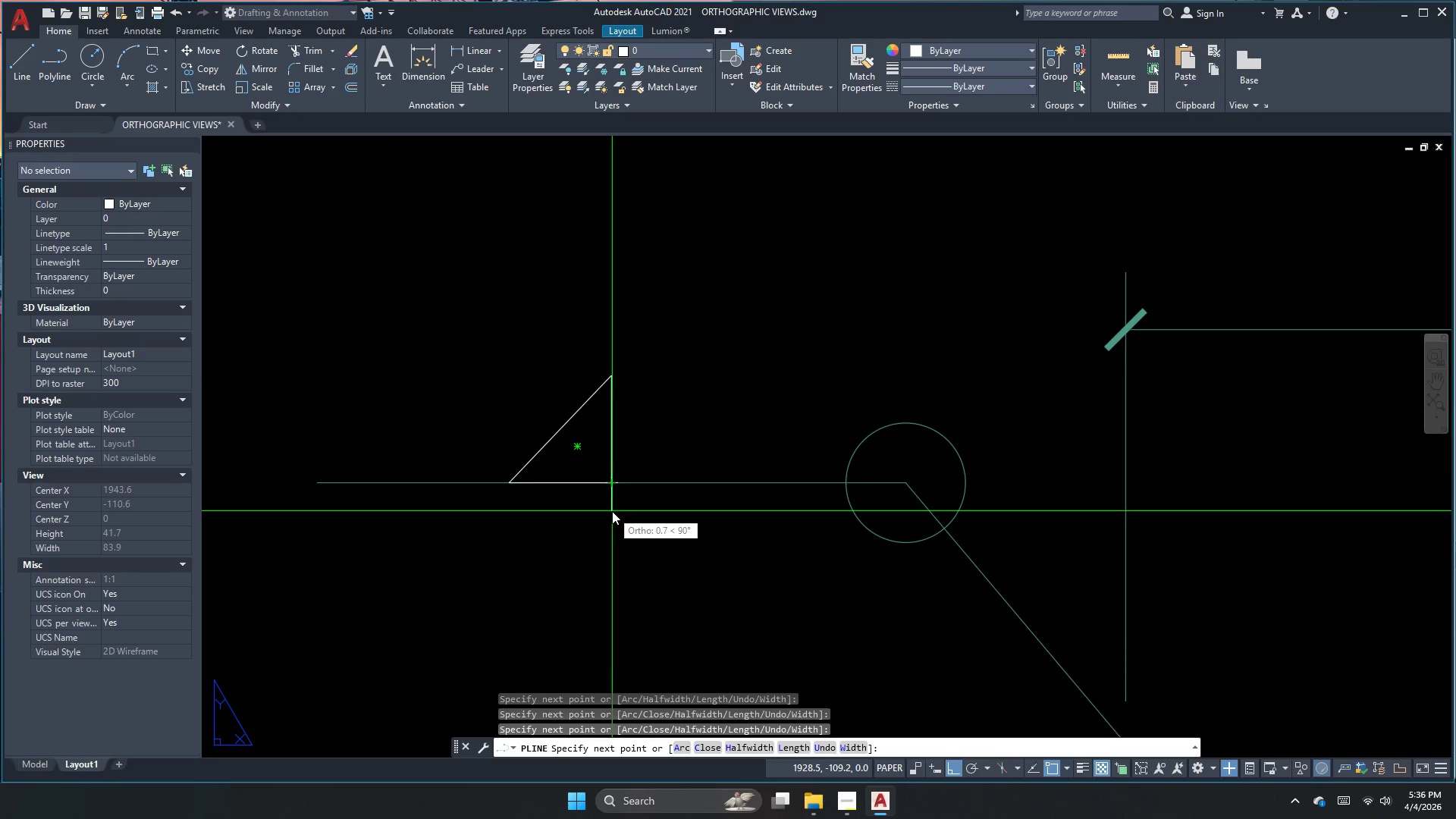 
key(Space)
 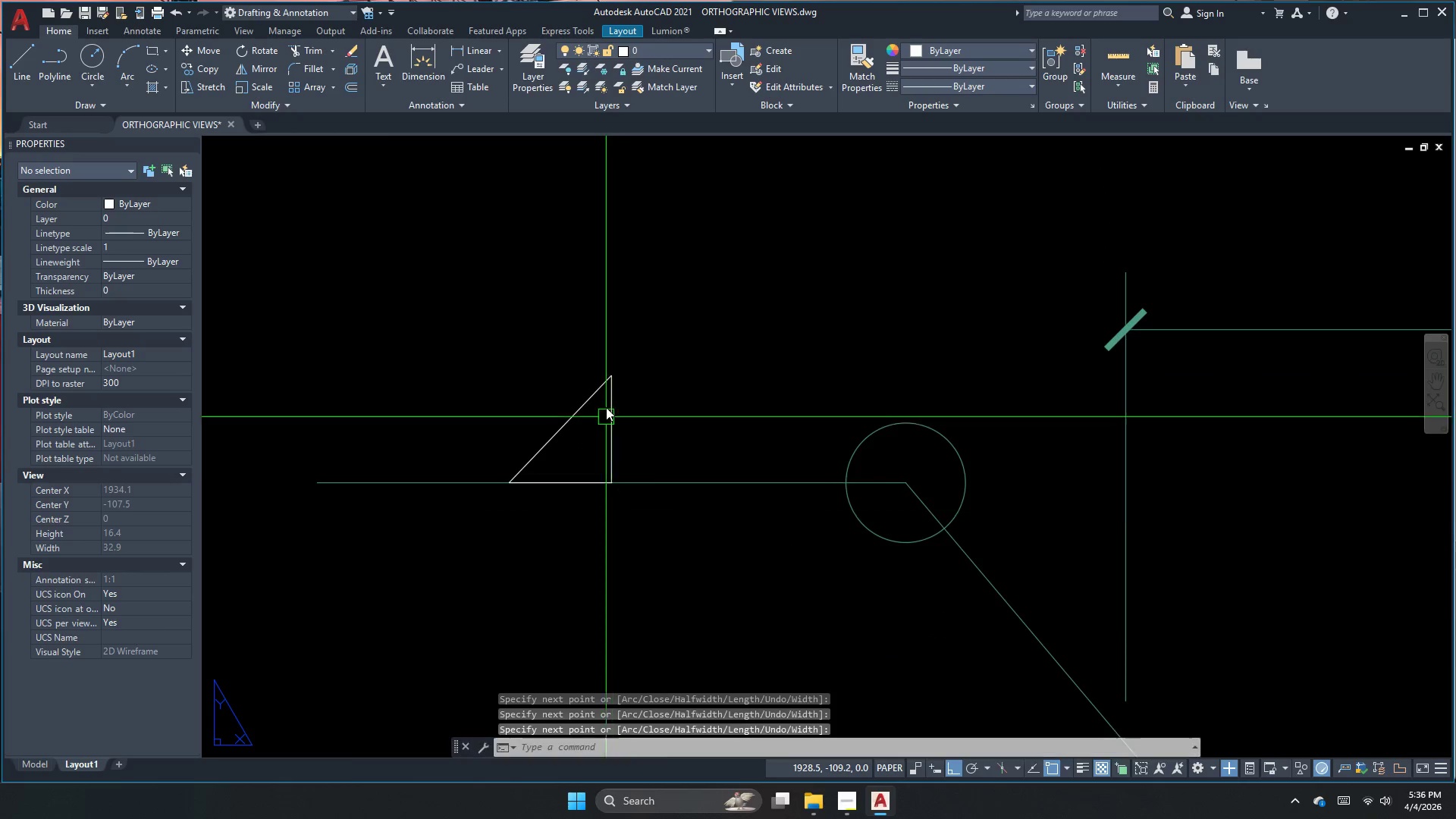 
scroll: coordinate [601, 320], scroll_direction: down, amount: 4.0
 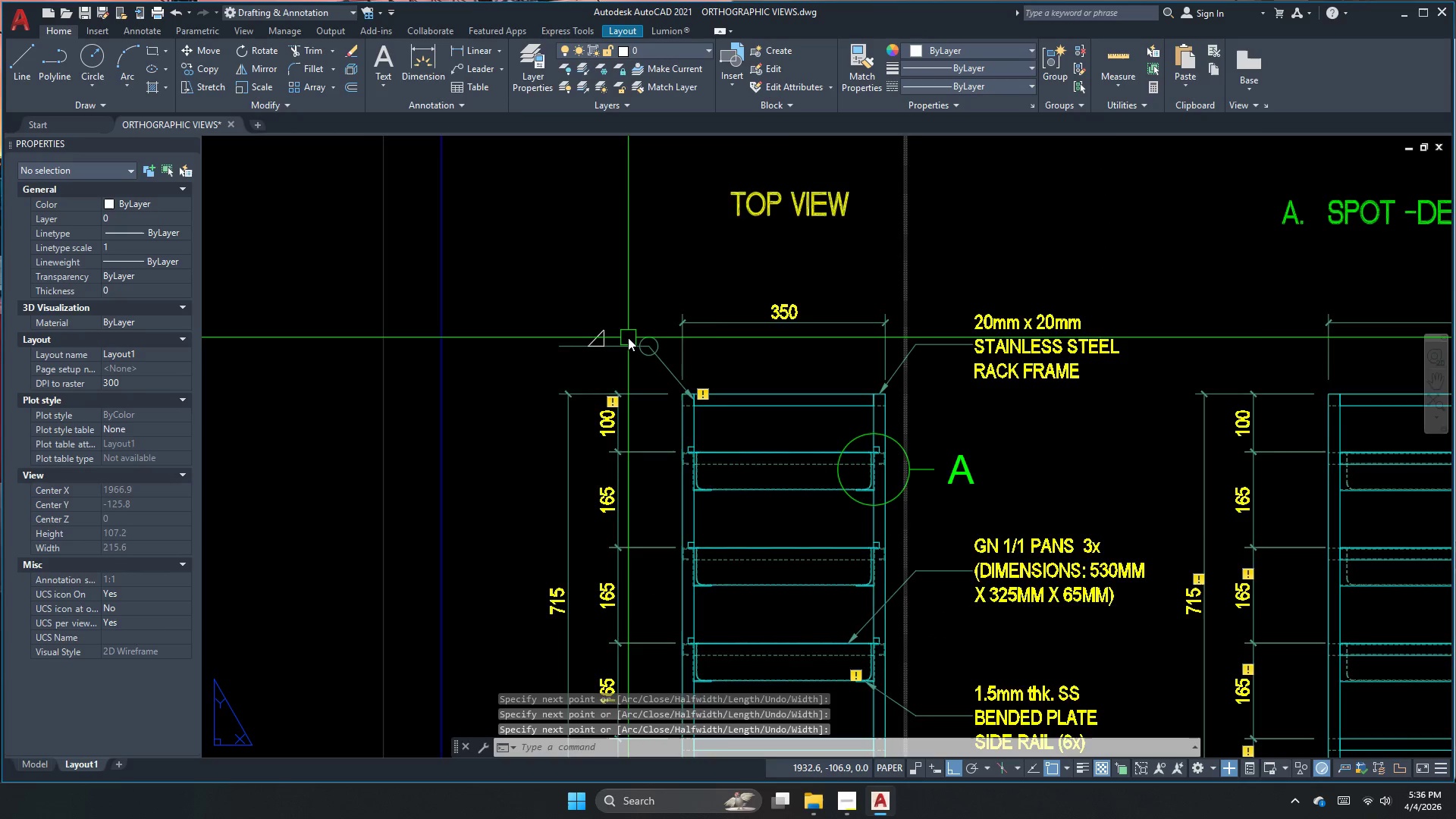 
scroll: coordinate [604, 333], scroll_direction: up, amount: 4.0
 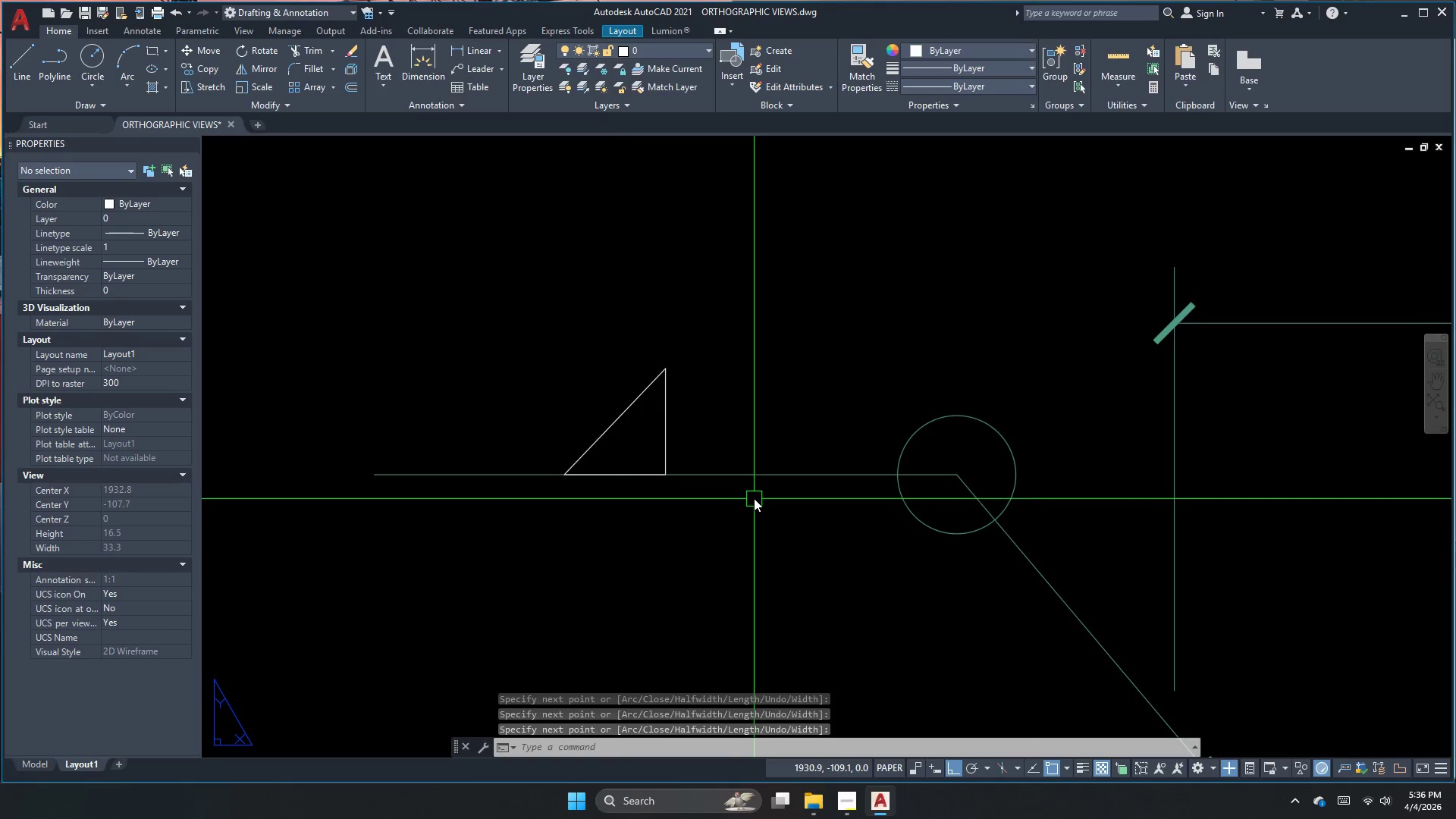 
key(Escape)
 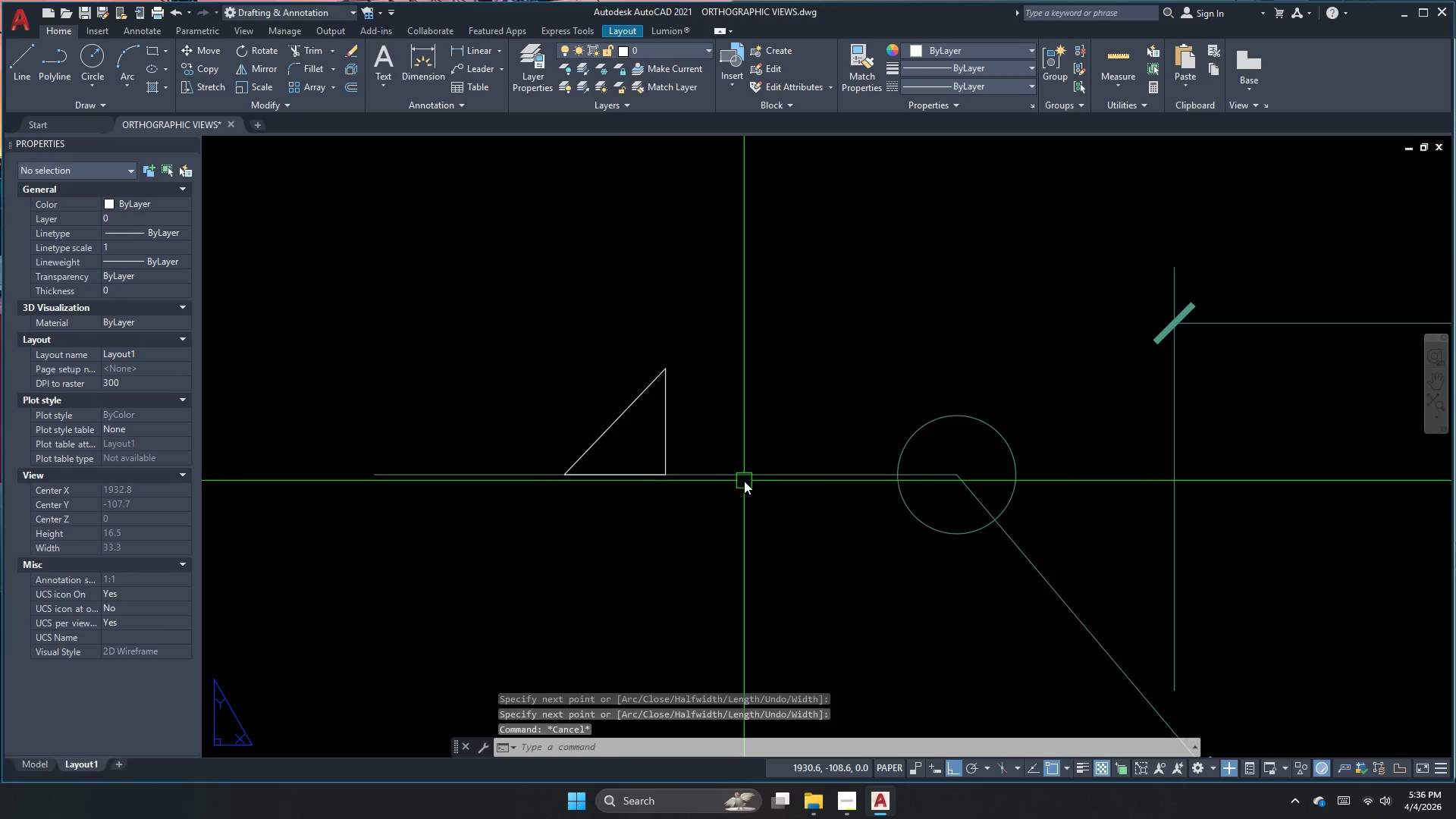 
key(Escape)
 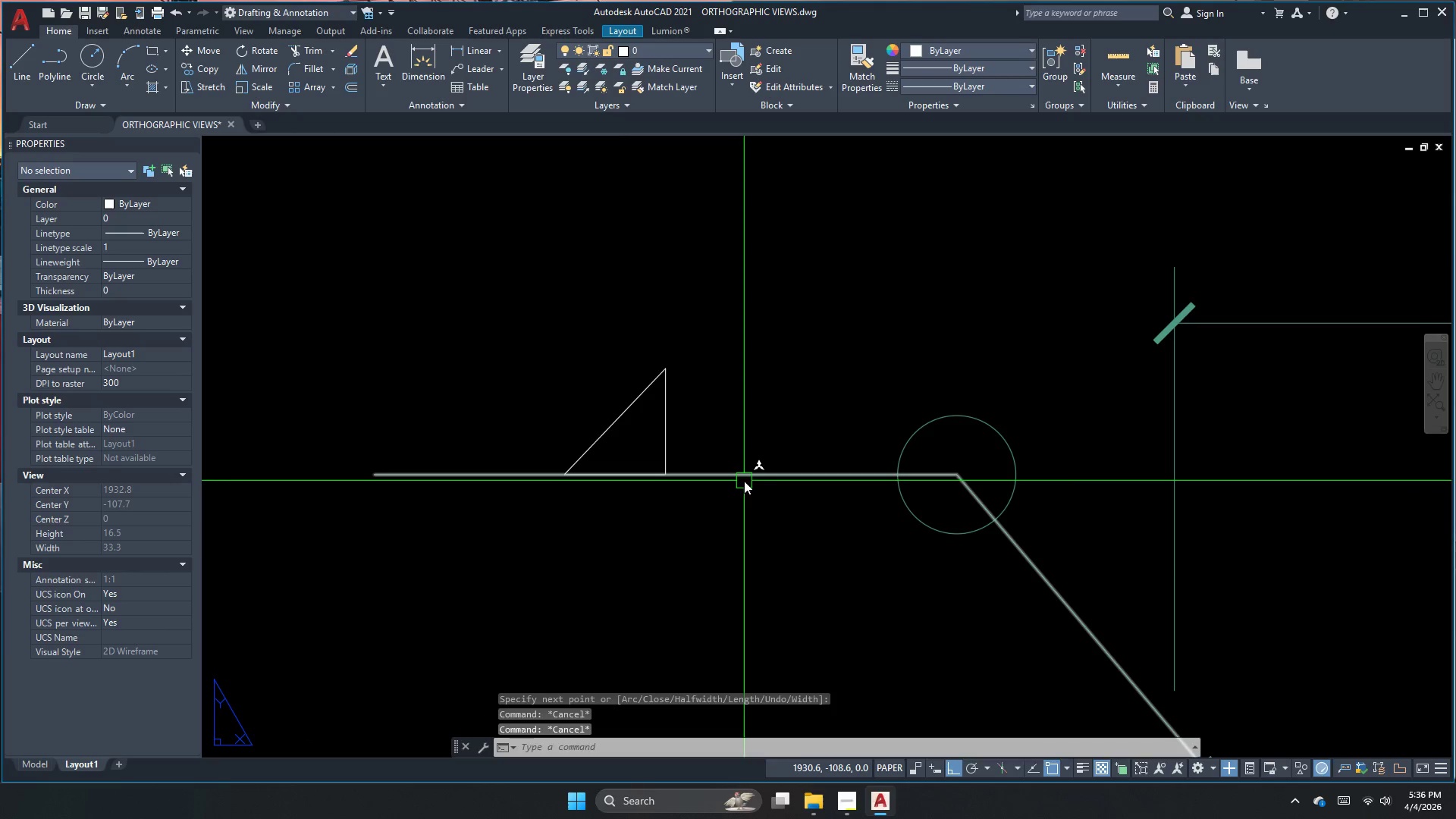 
key(T)
 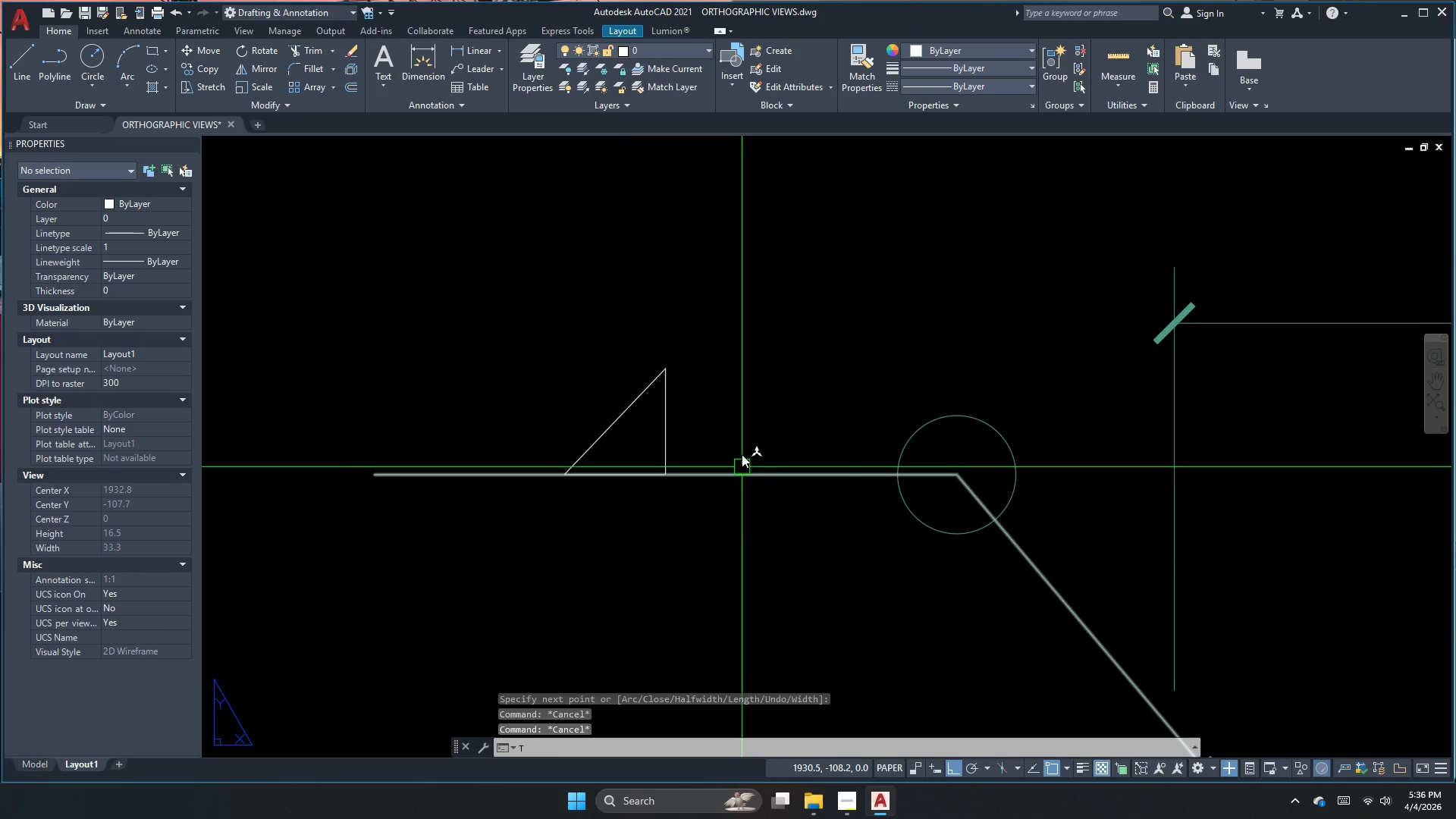 
key(Space)
 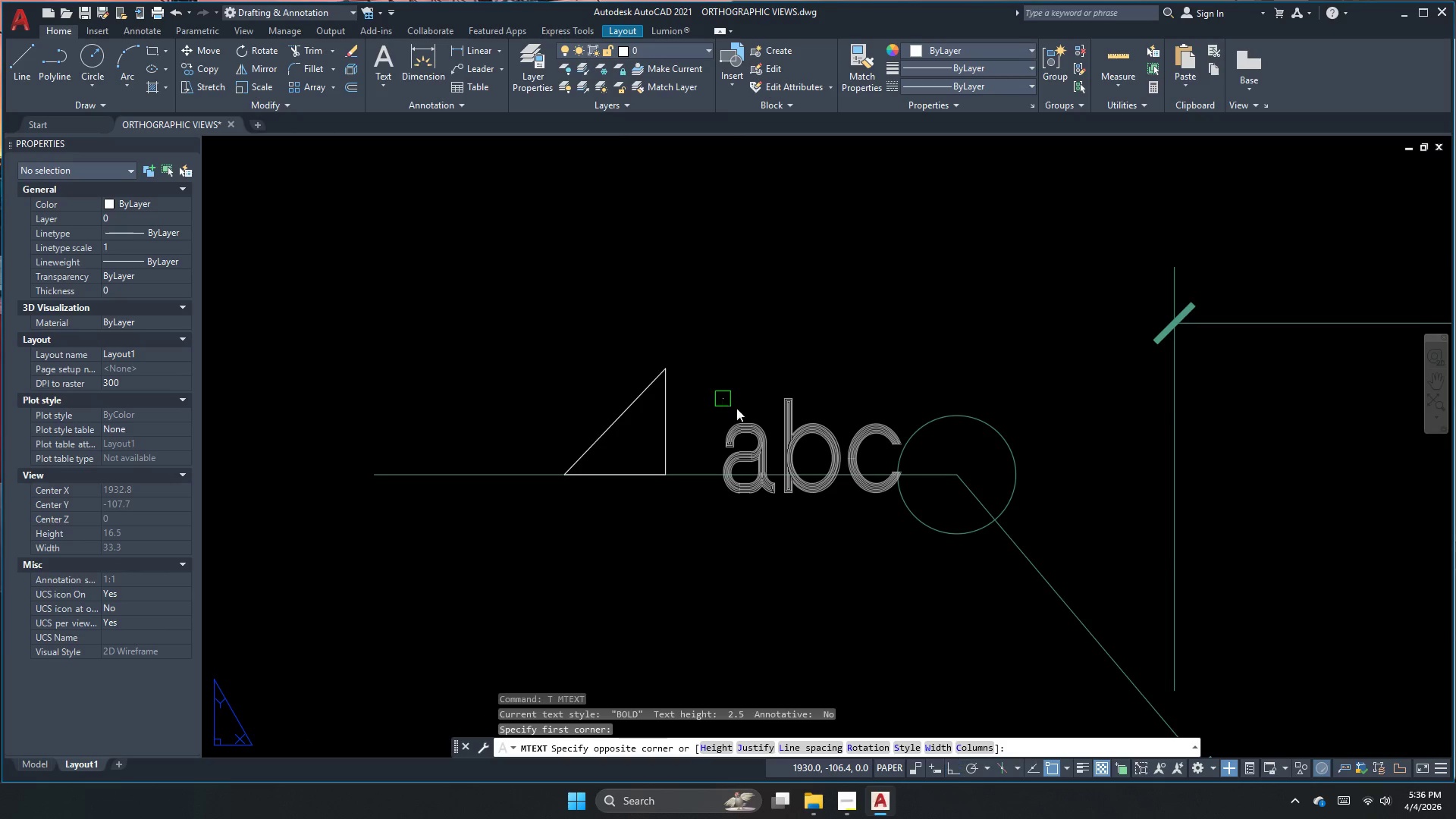 
double_click([776, 437])
 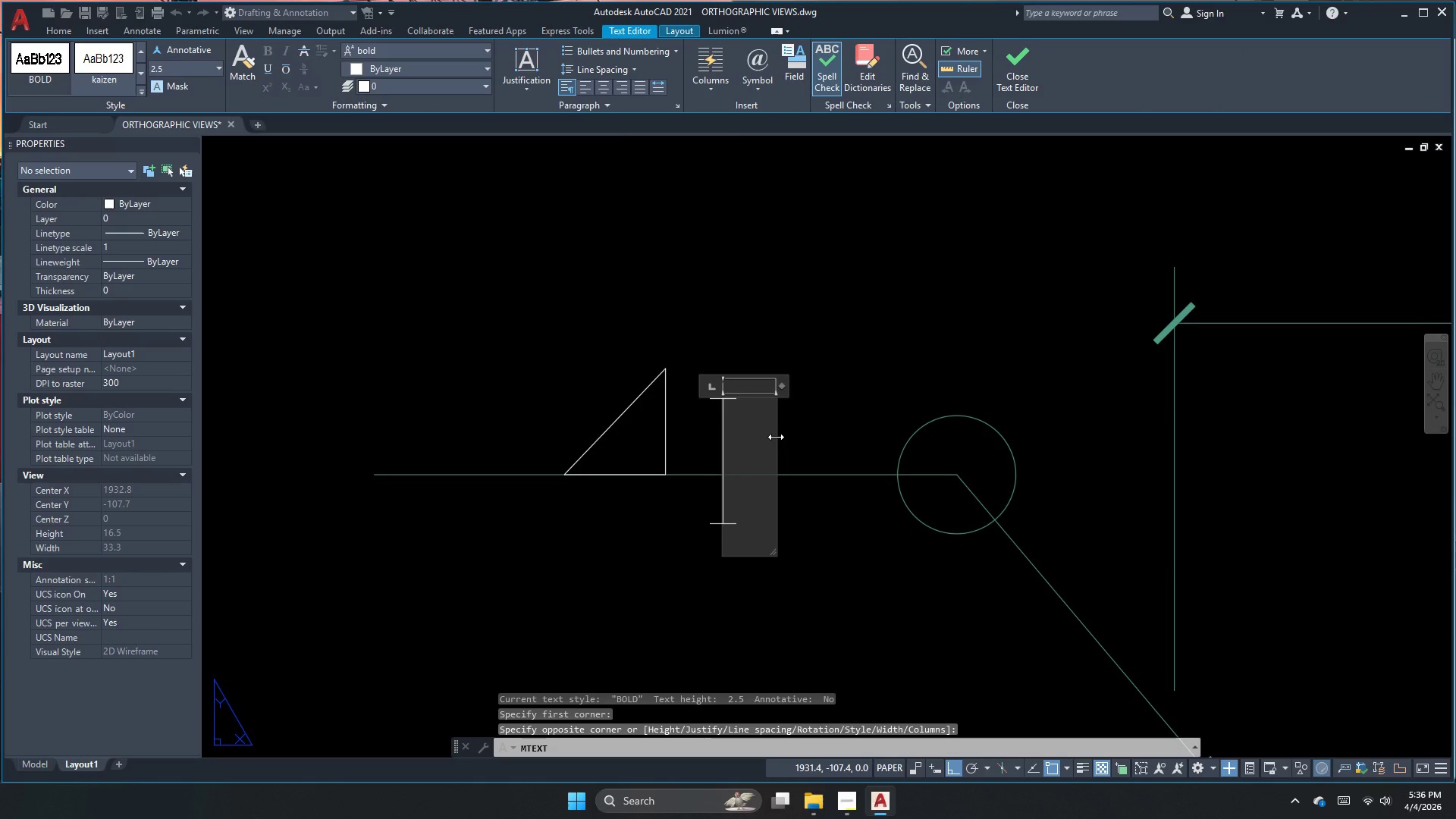 
key(Escape)
 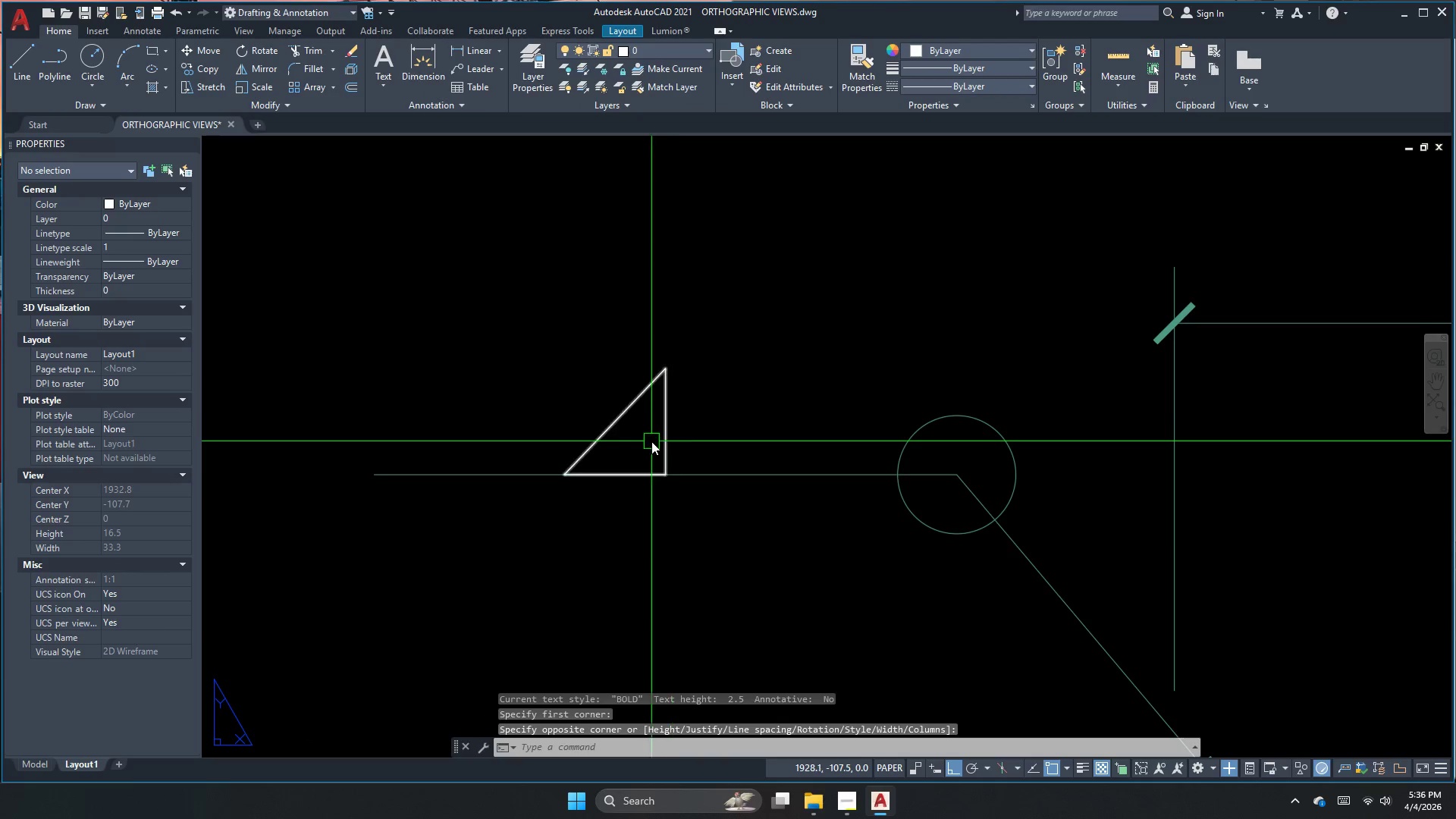 
scroll: coordinate [652, 441], scroll_direction: down, amount: 3.0
 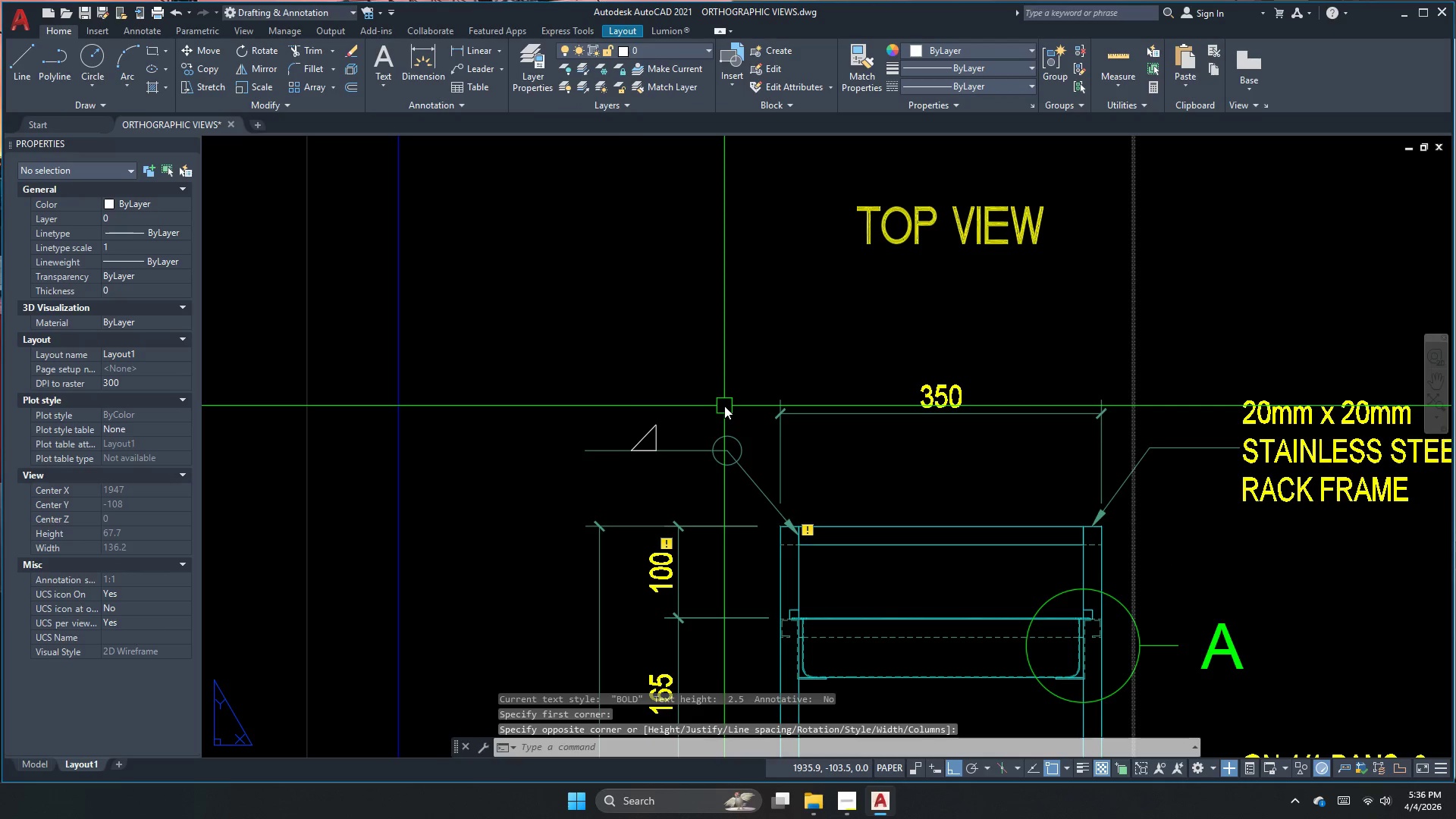 
key(Escape)
 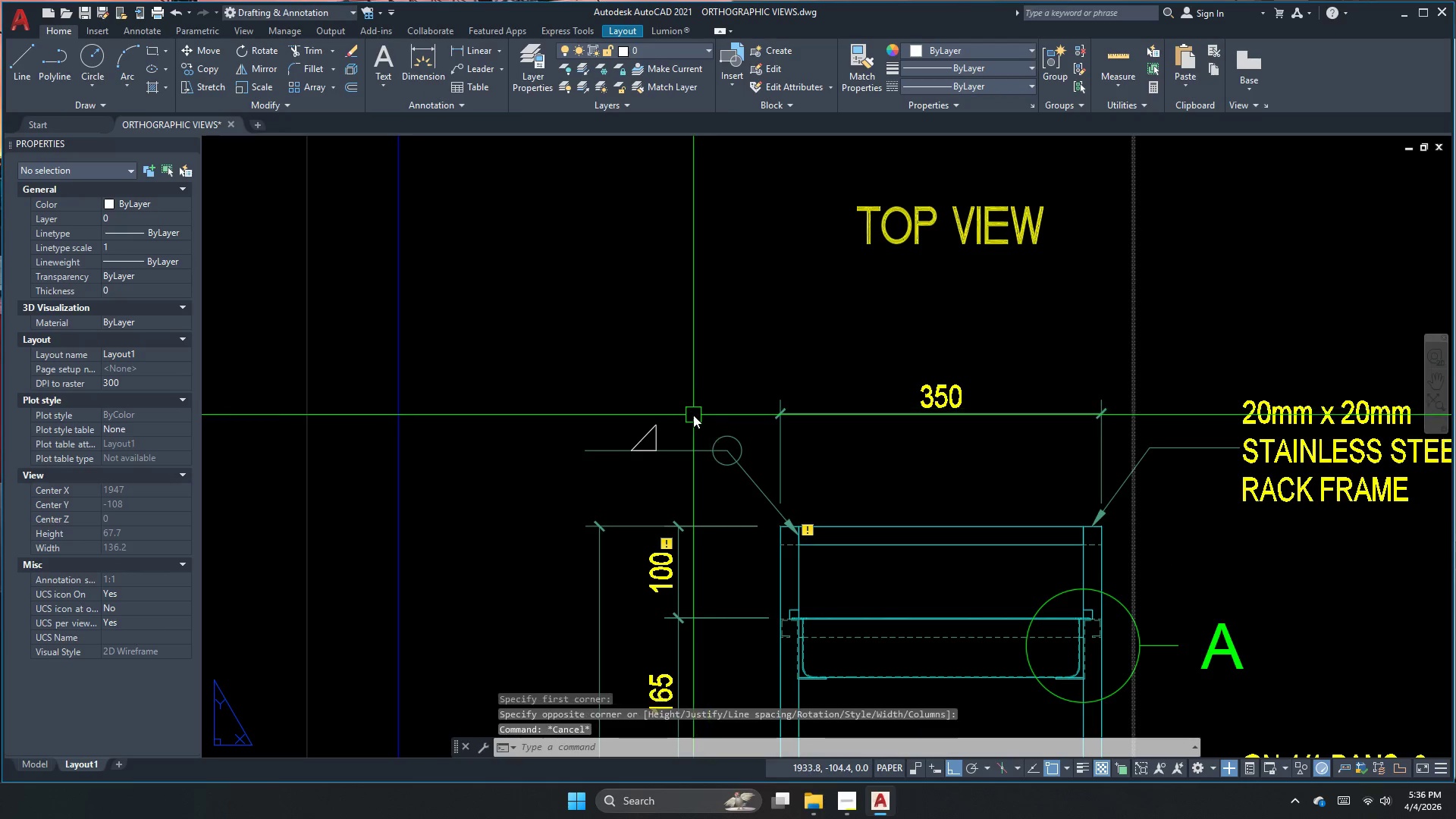 
key(S)
 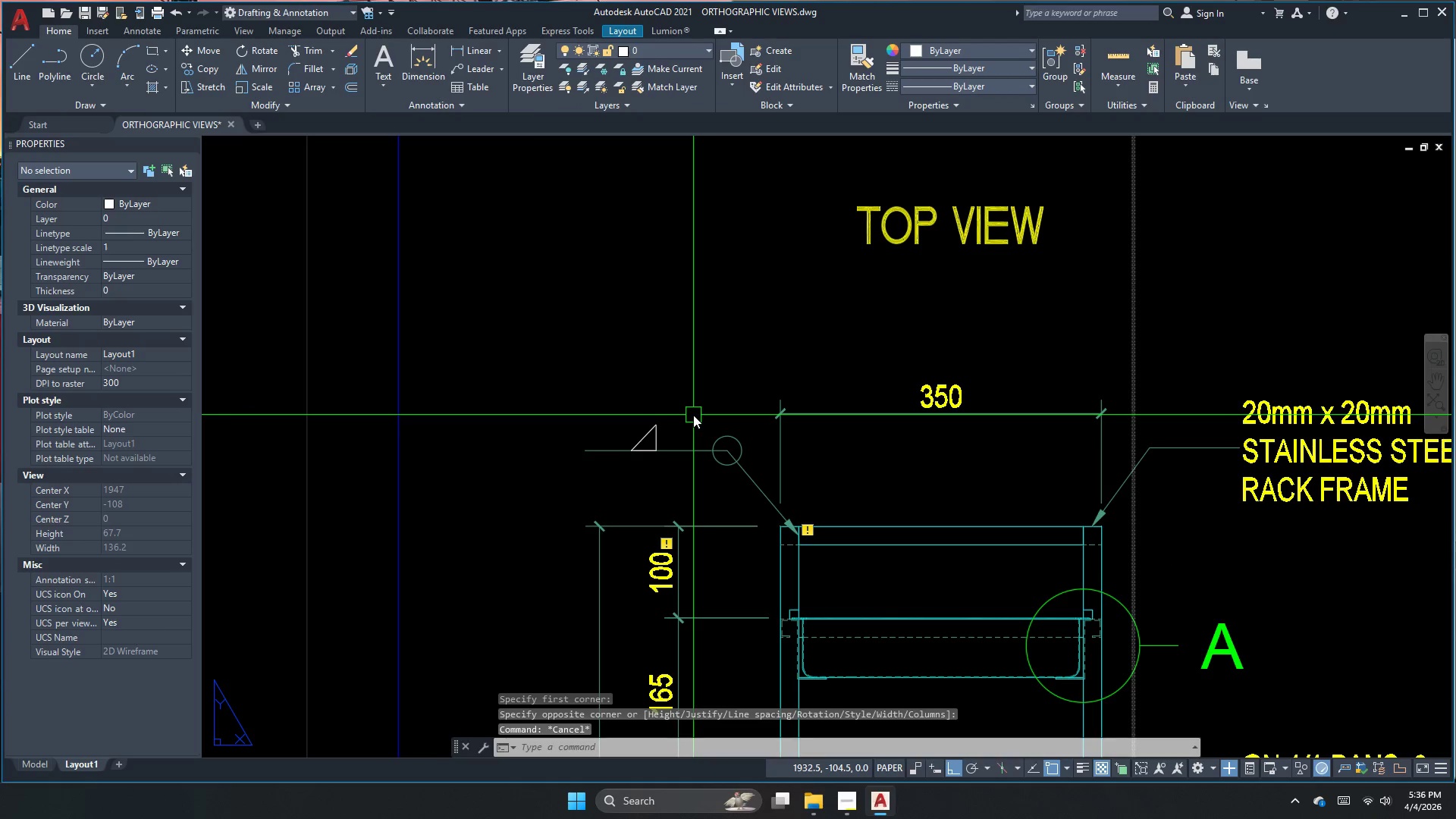 
key(Space)
 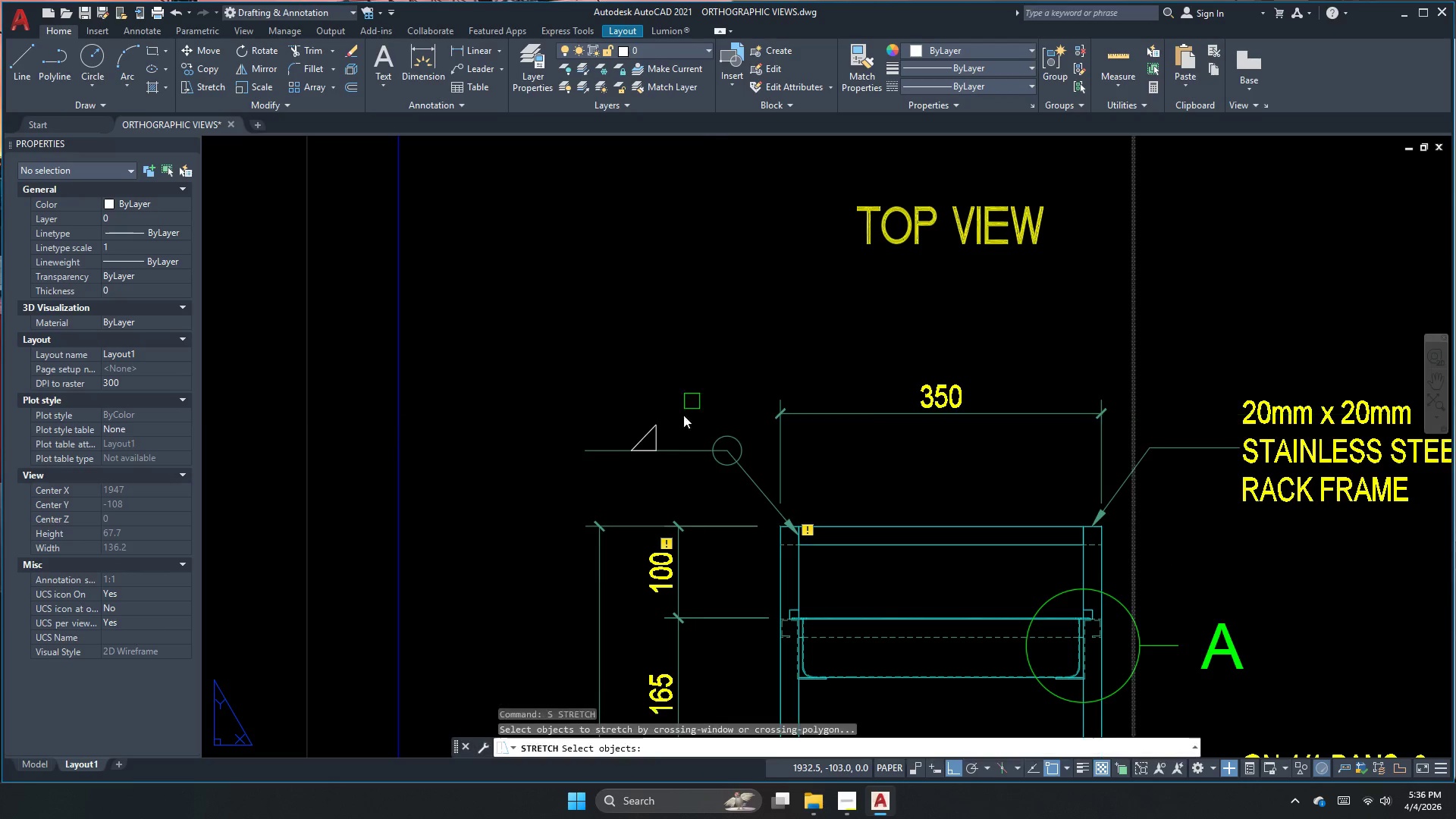 
left_click_drag(start_coordinate=[680, 419], to_coordinate=[664, 447])
 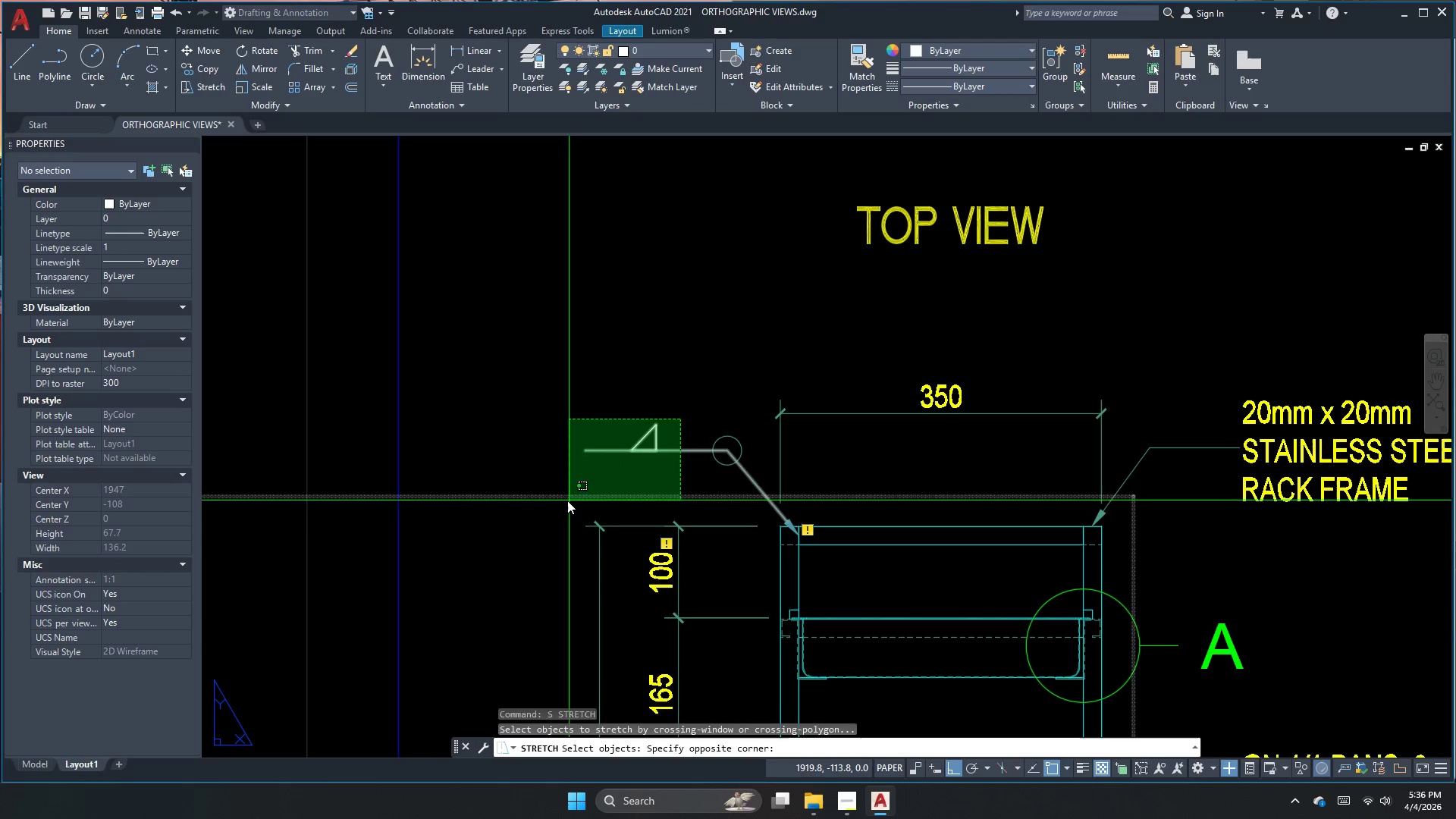 
double_click([564, 500])
 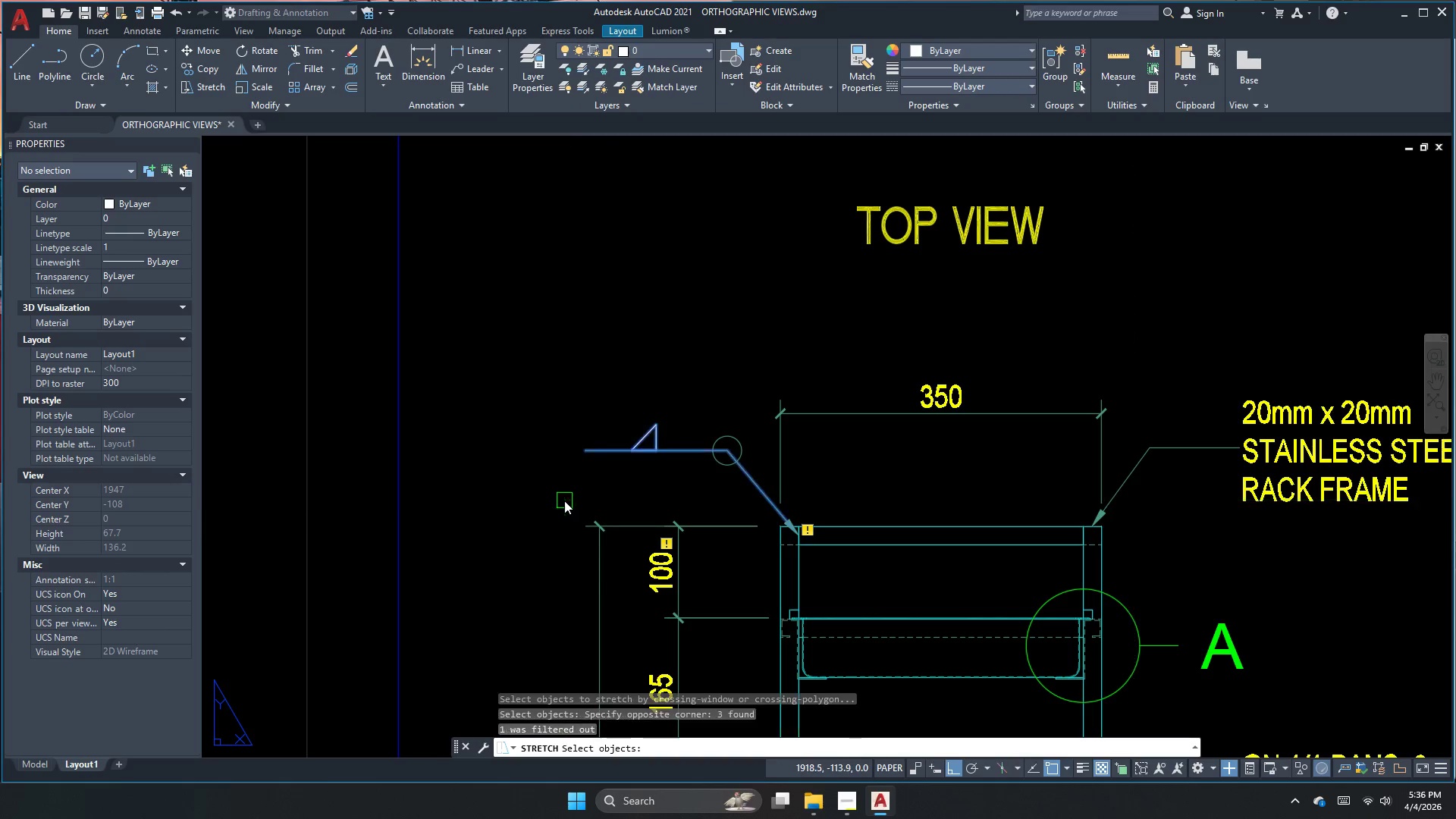 
key(Space)
 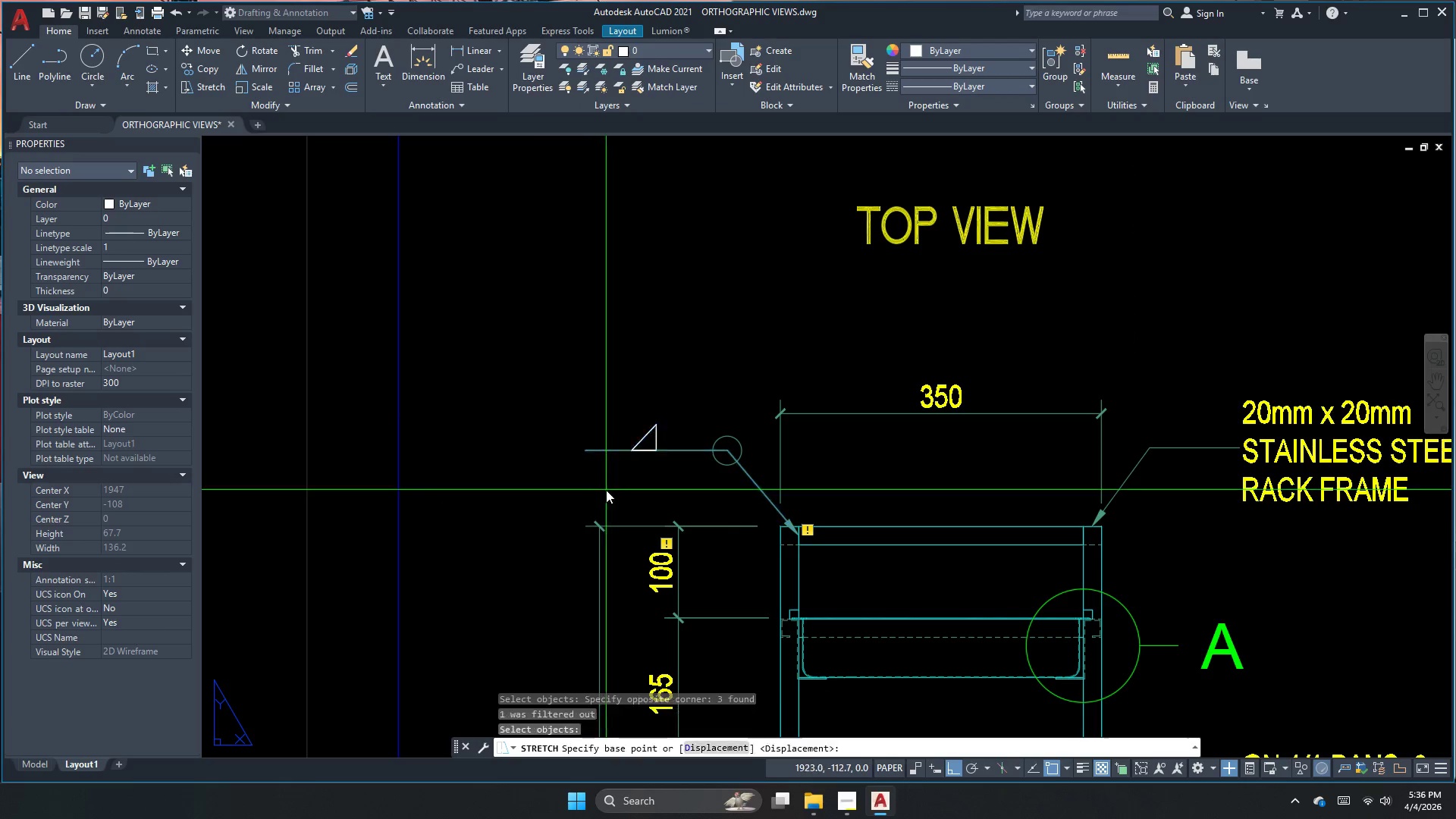 
left_click_drag(start_coordinate=[606, 490], to_coordinate=[695, 491])
 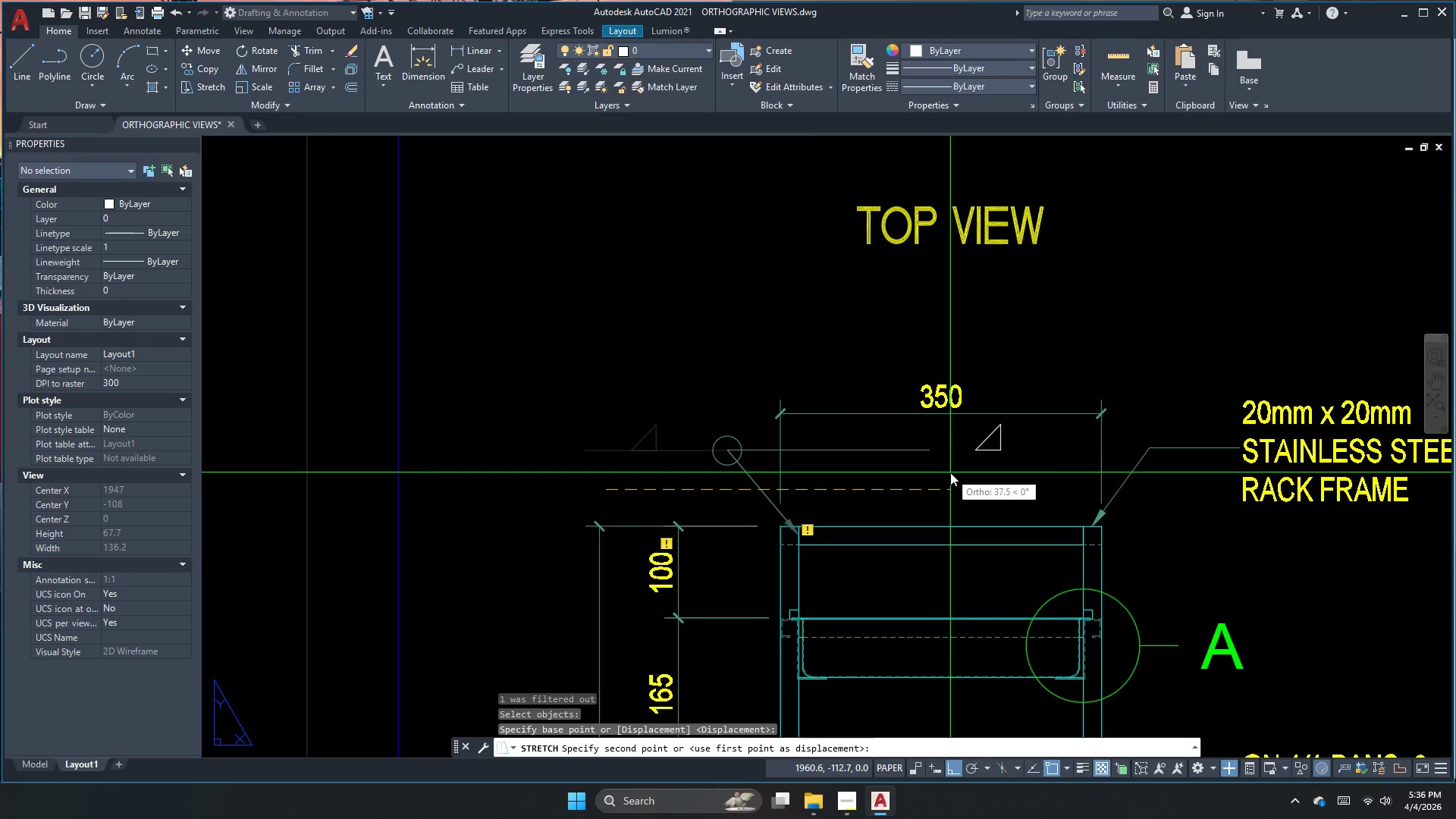 
key(Escape)
 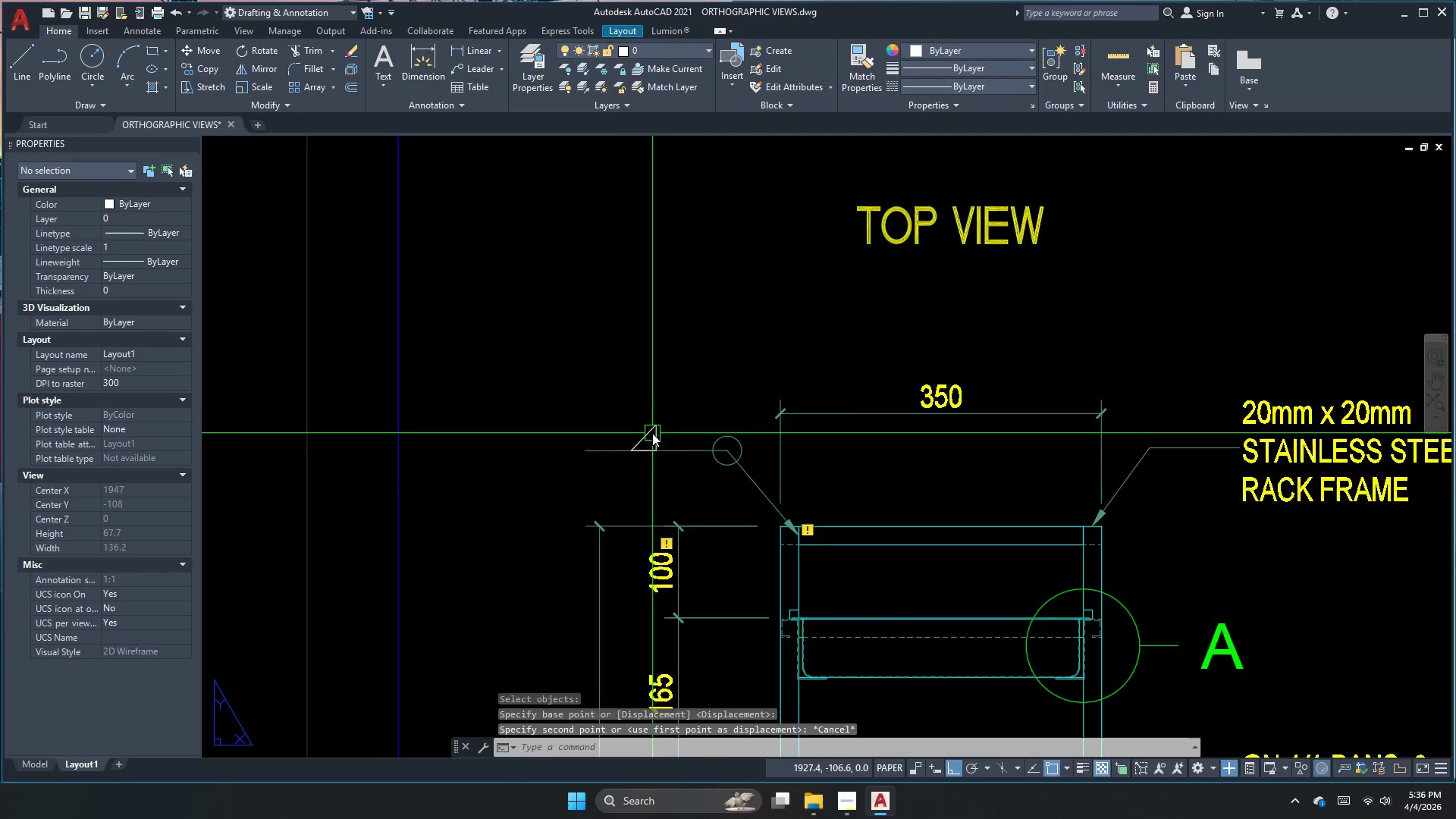 
scroll: coordinate [667, 435], scroll_direction: up, amount: 1.0
 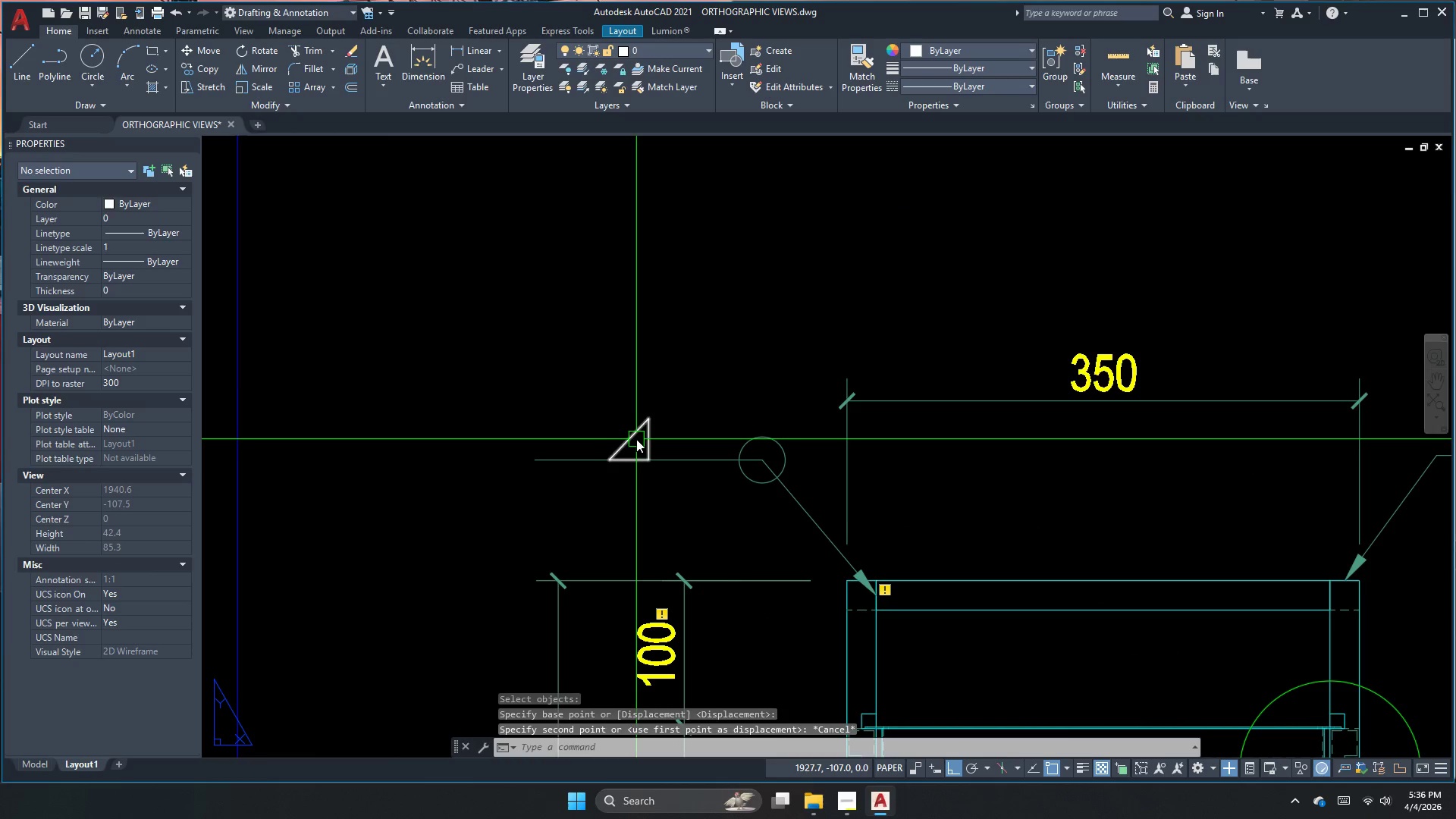 
left_click([635, 439])
 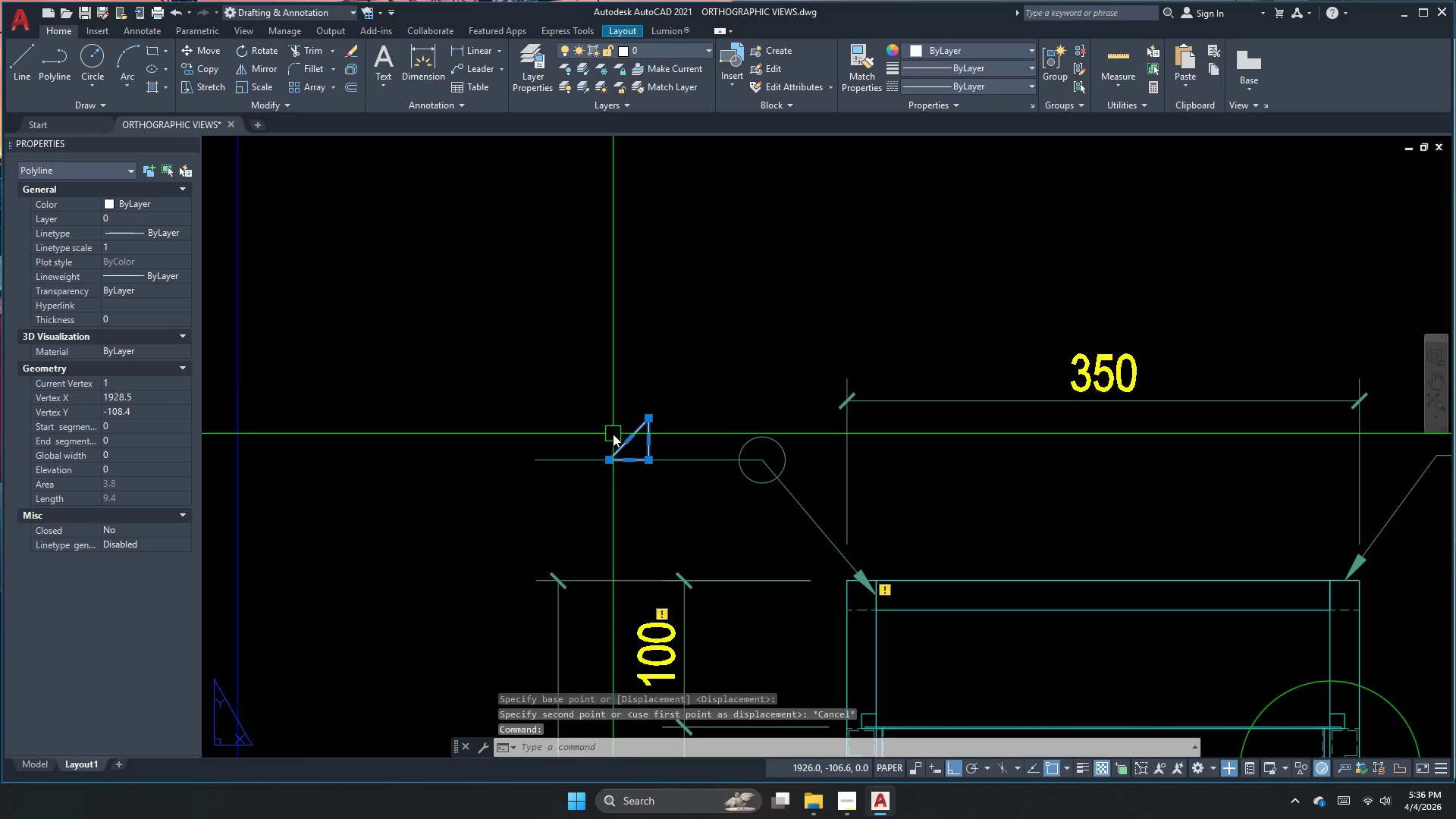 
type(mi )
 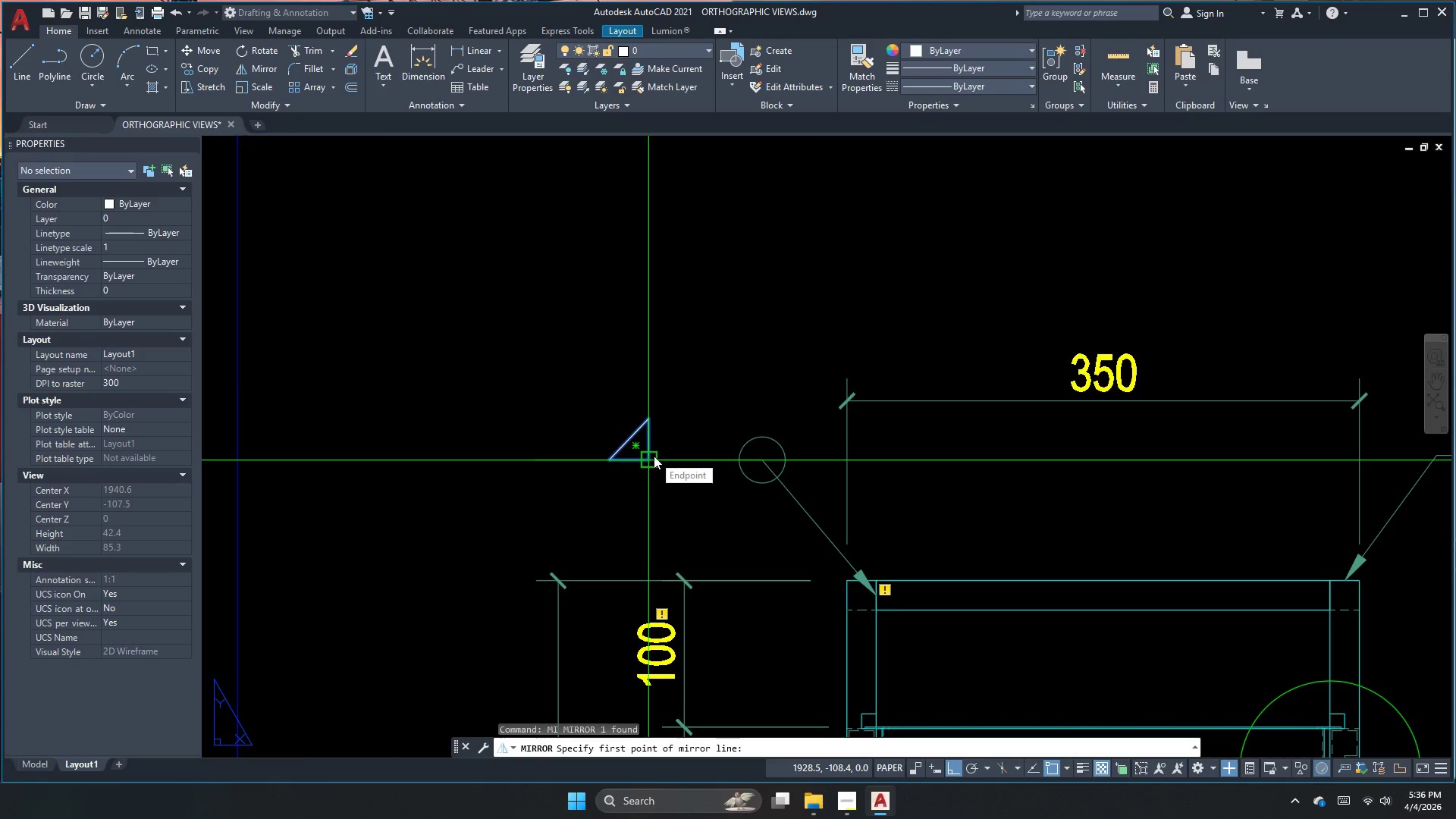 
left_click([654, 457])
 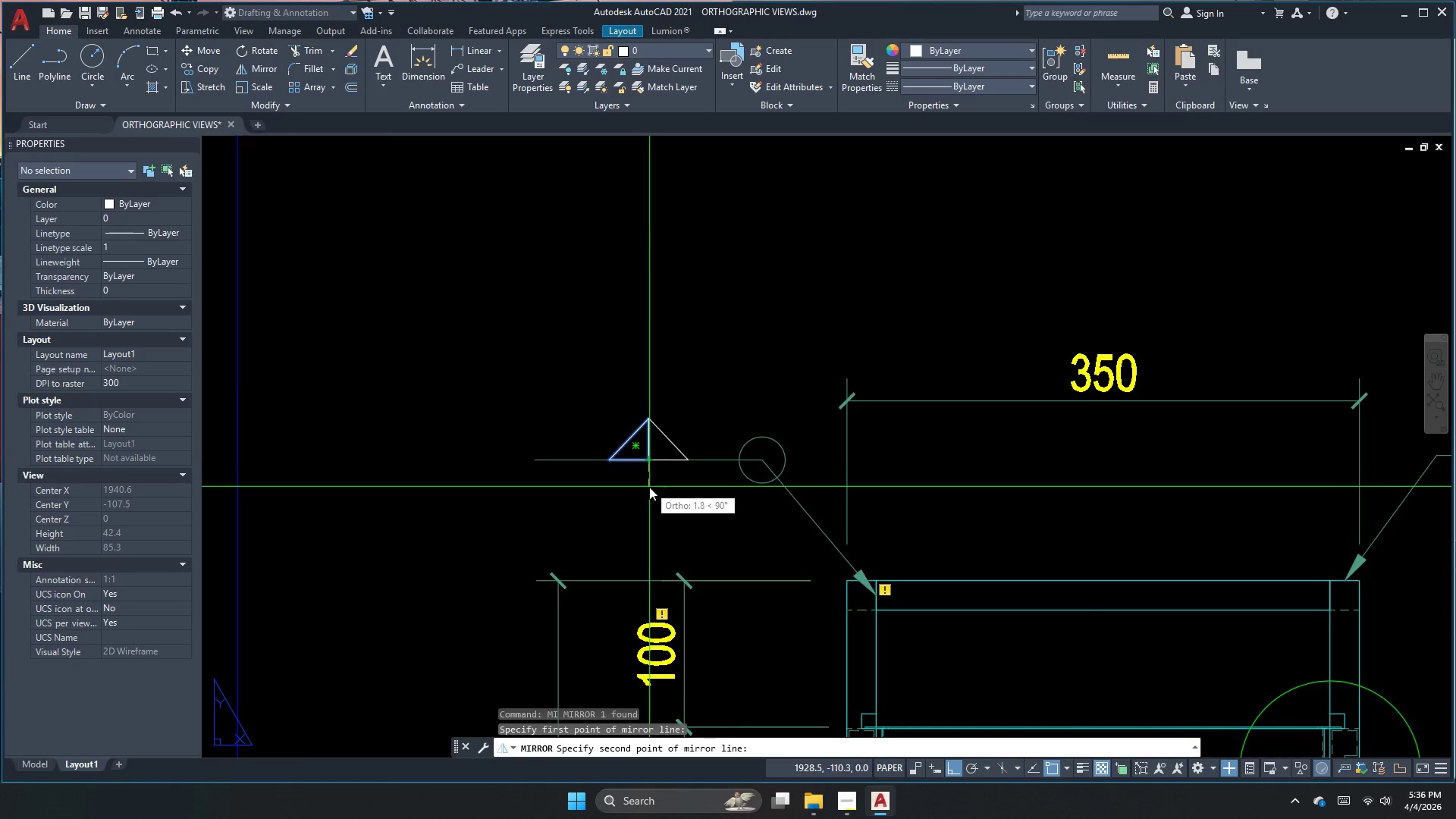 
left_click([649, 487])
 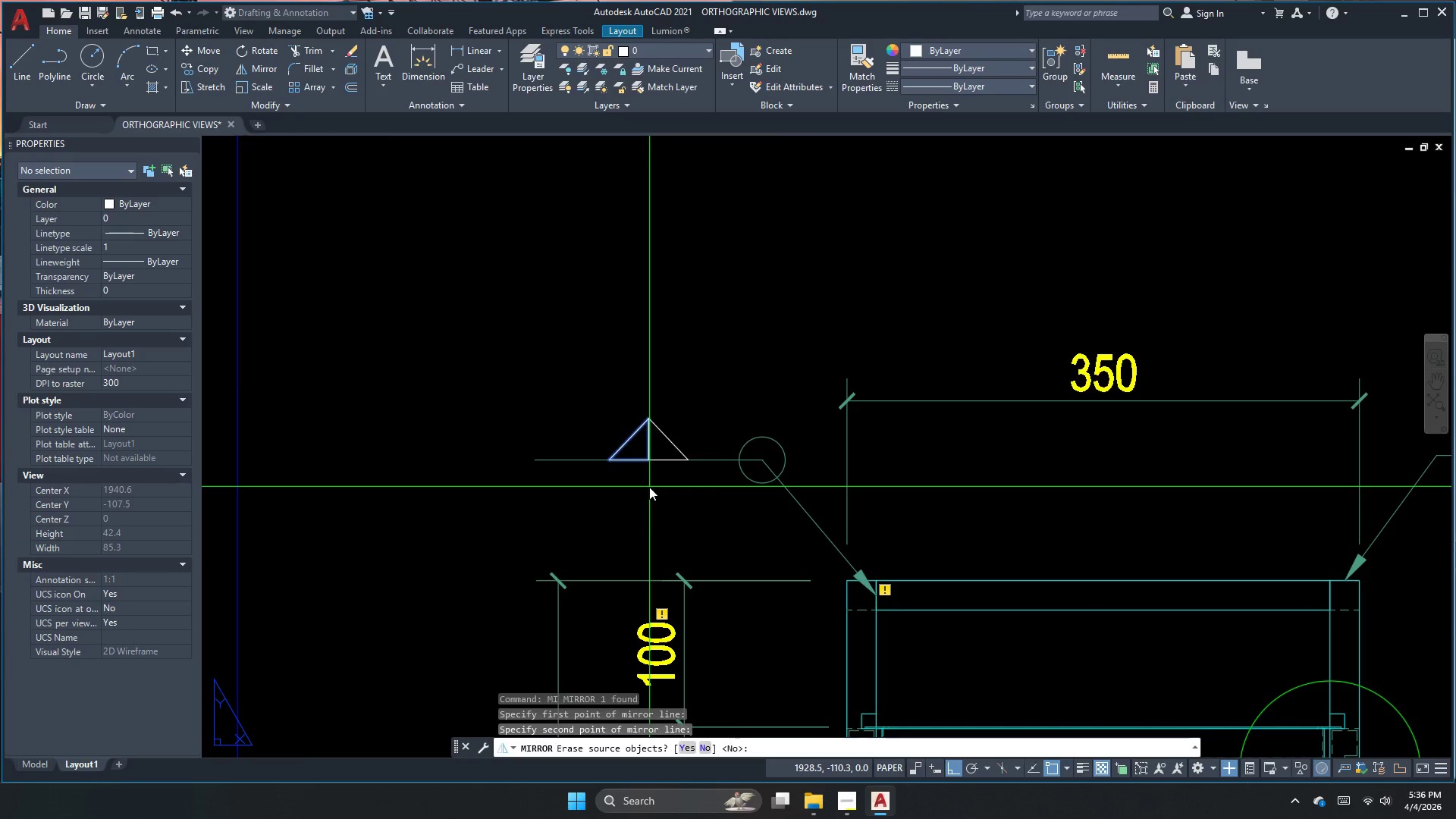 
key(Escape)
 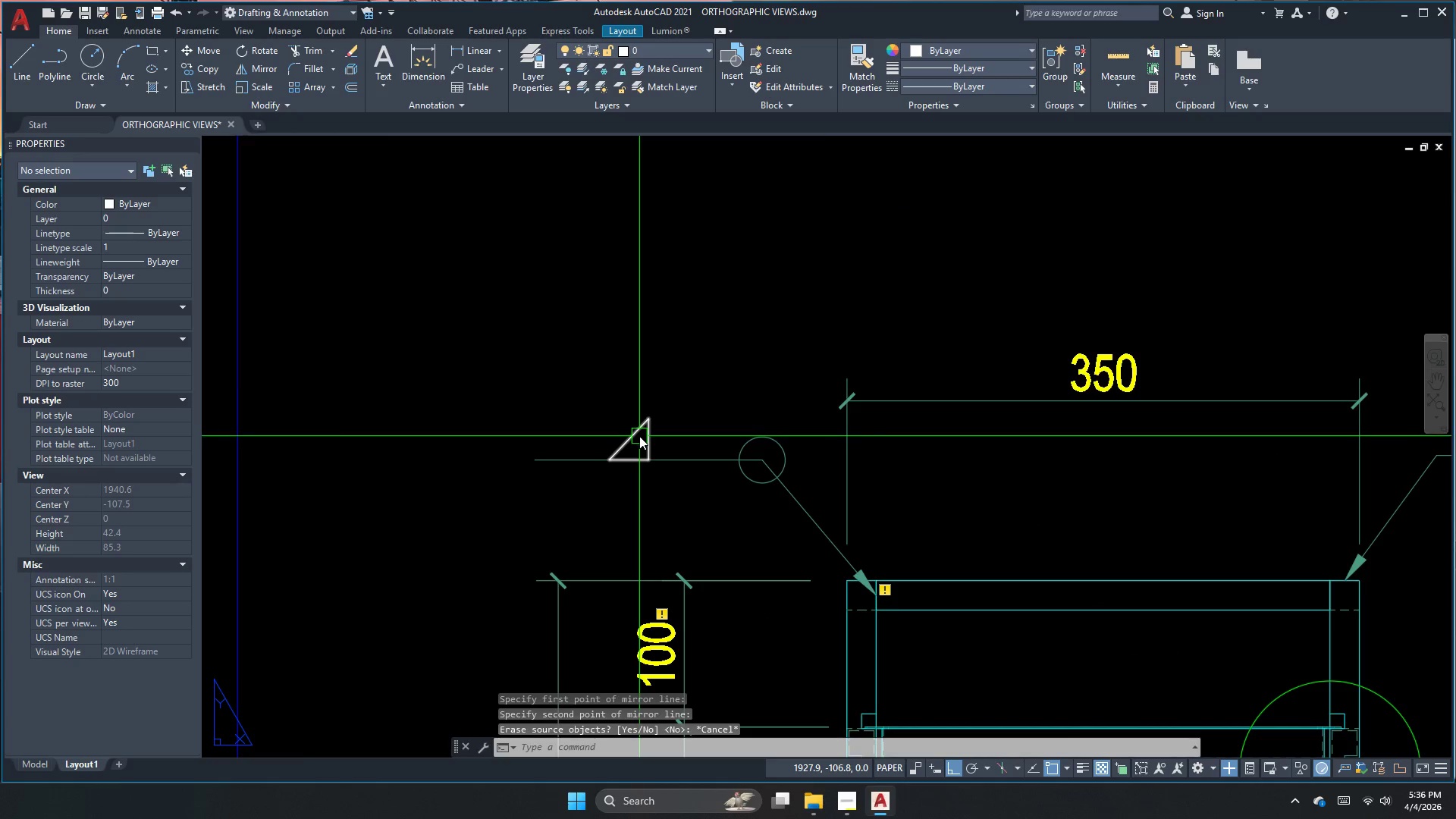 
left_click([639, 436])
 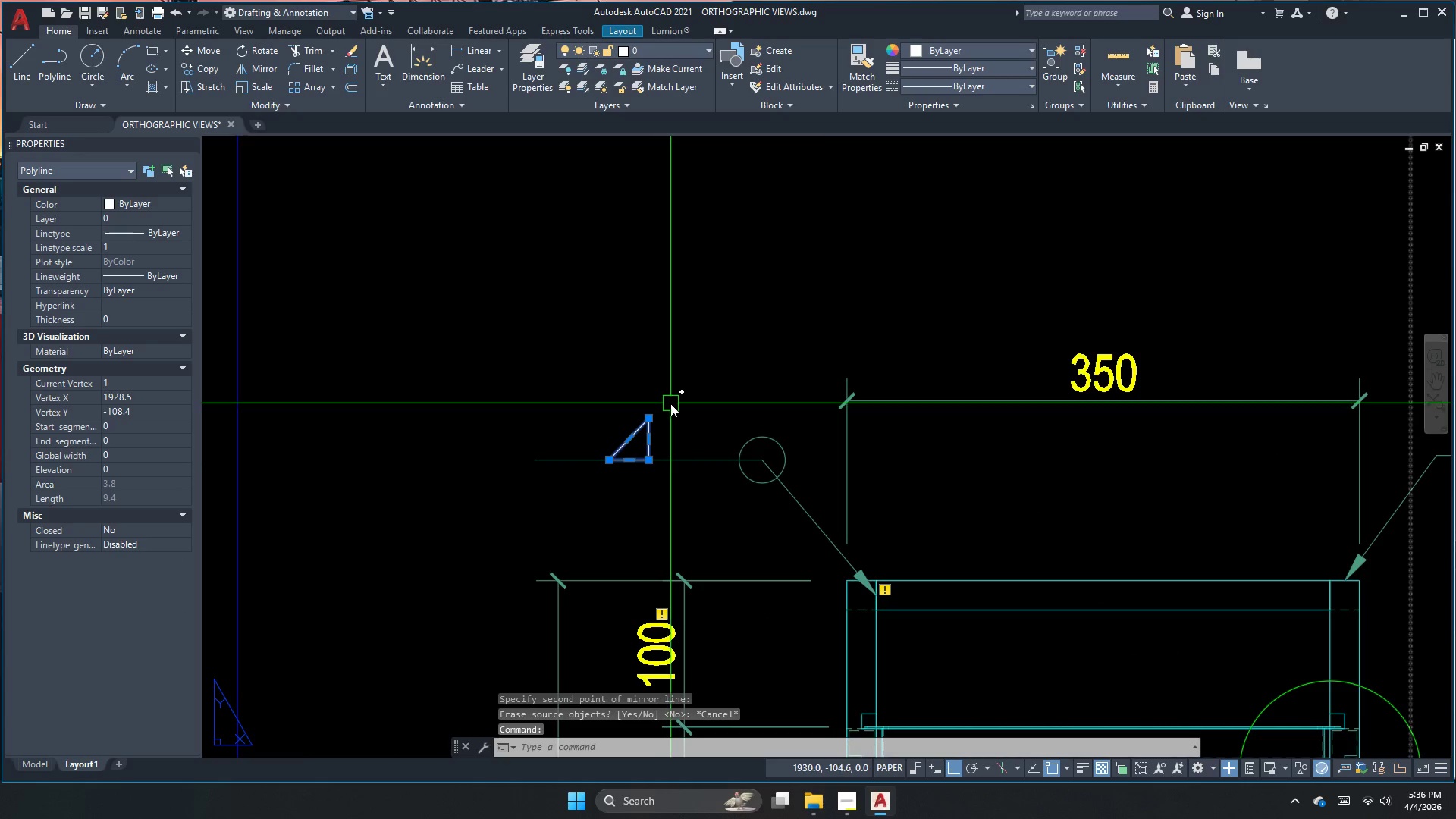 
key(Escape)
 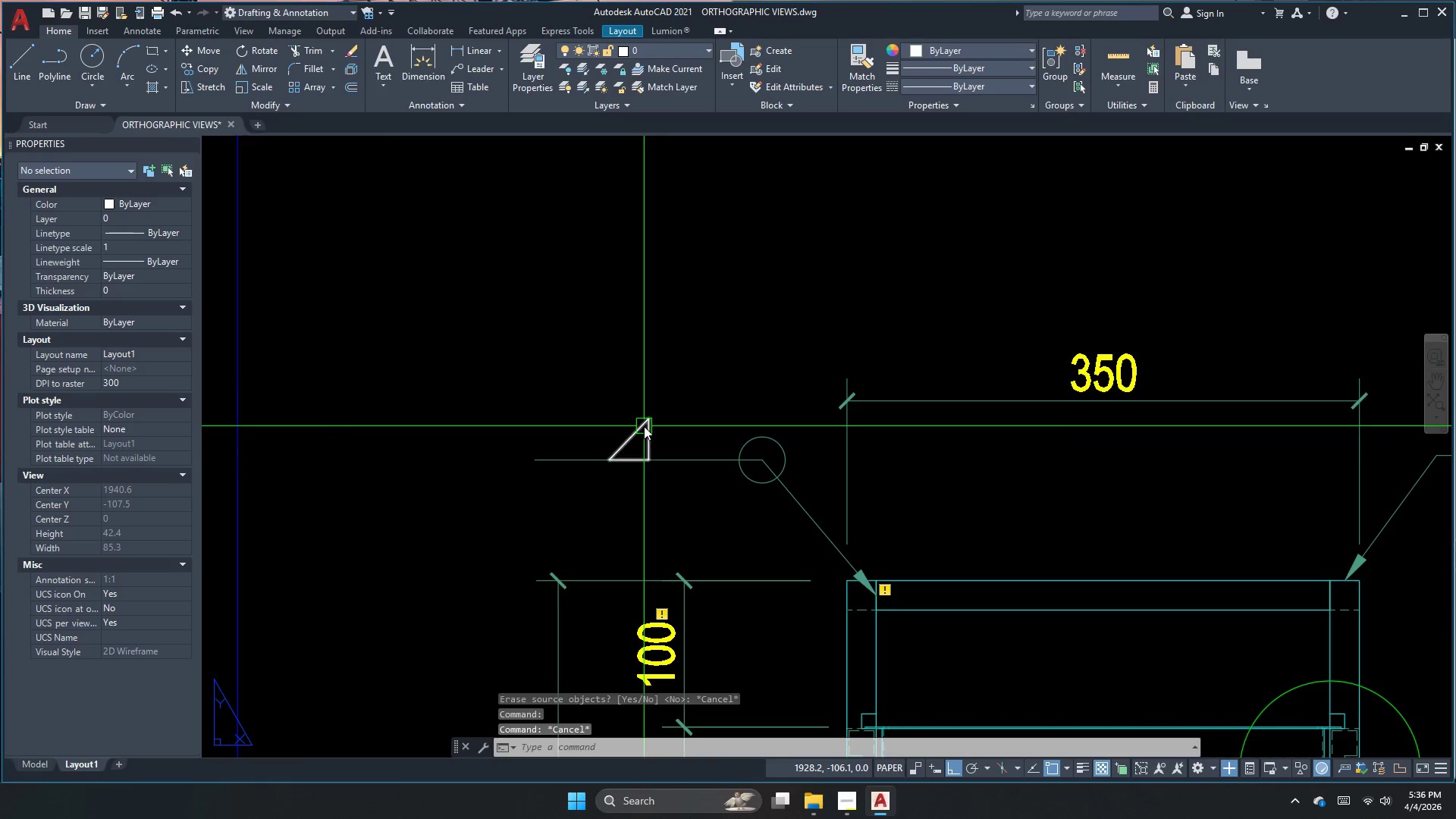 
left_click([644, 426])
 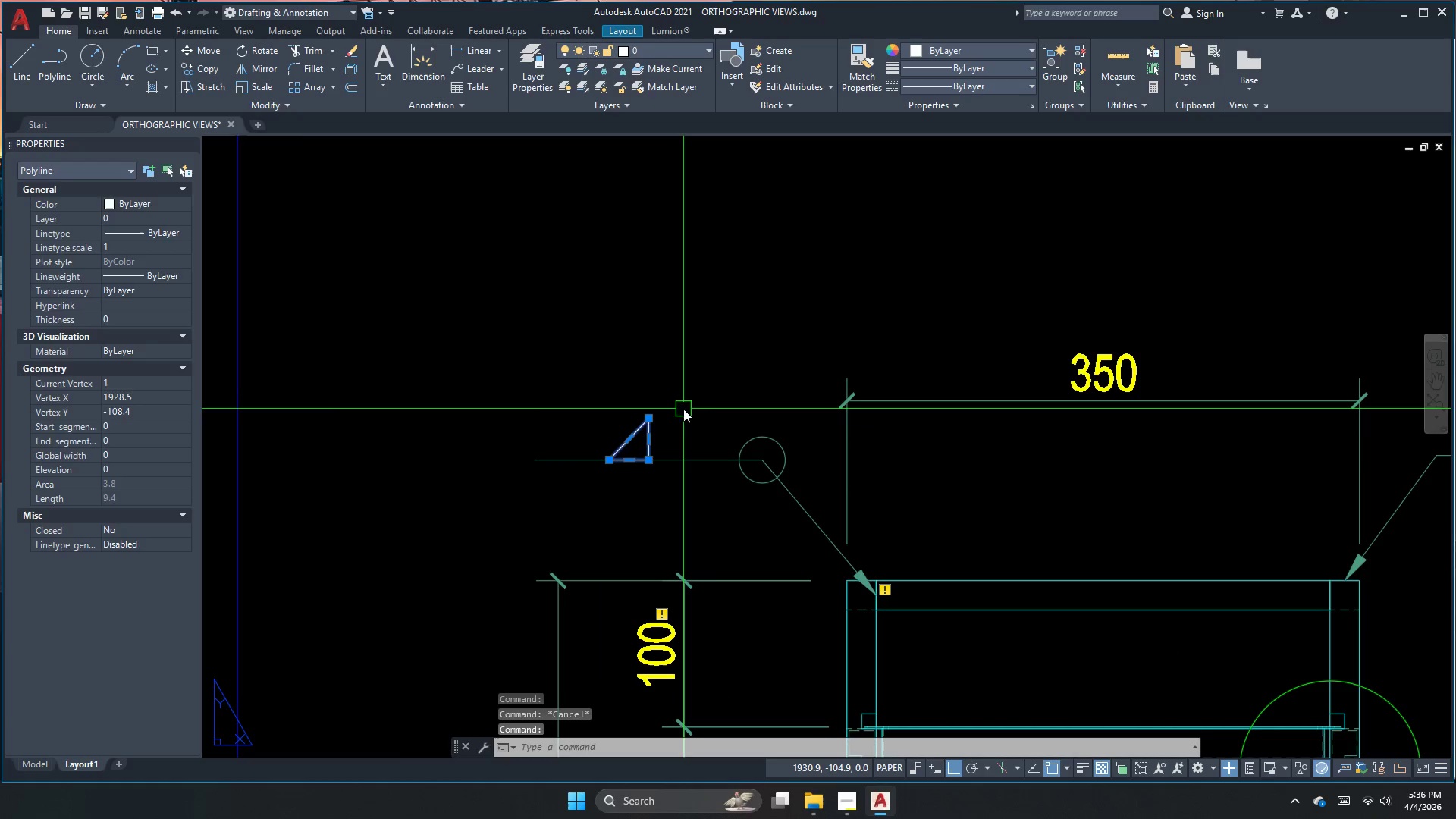 
key(Escape)
 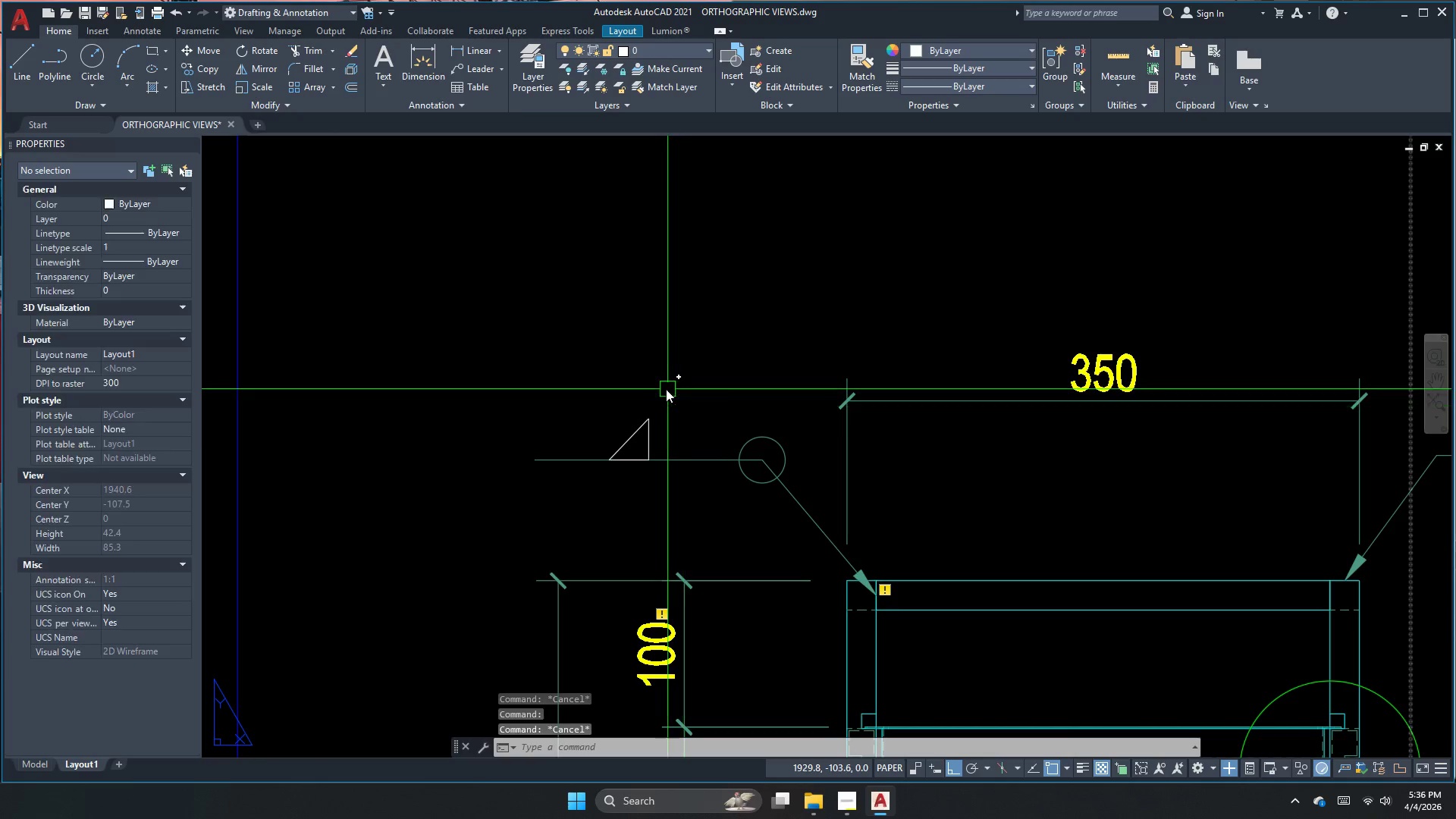 
key(S)
 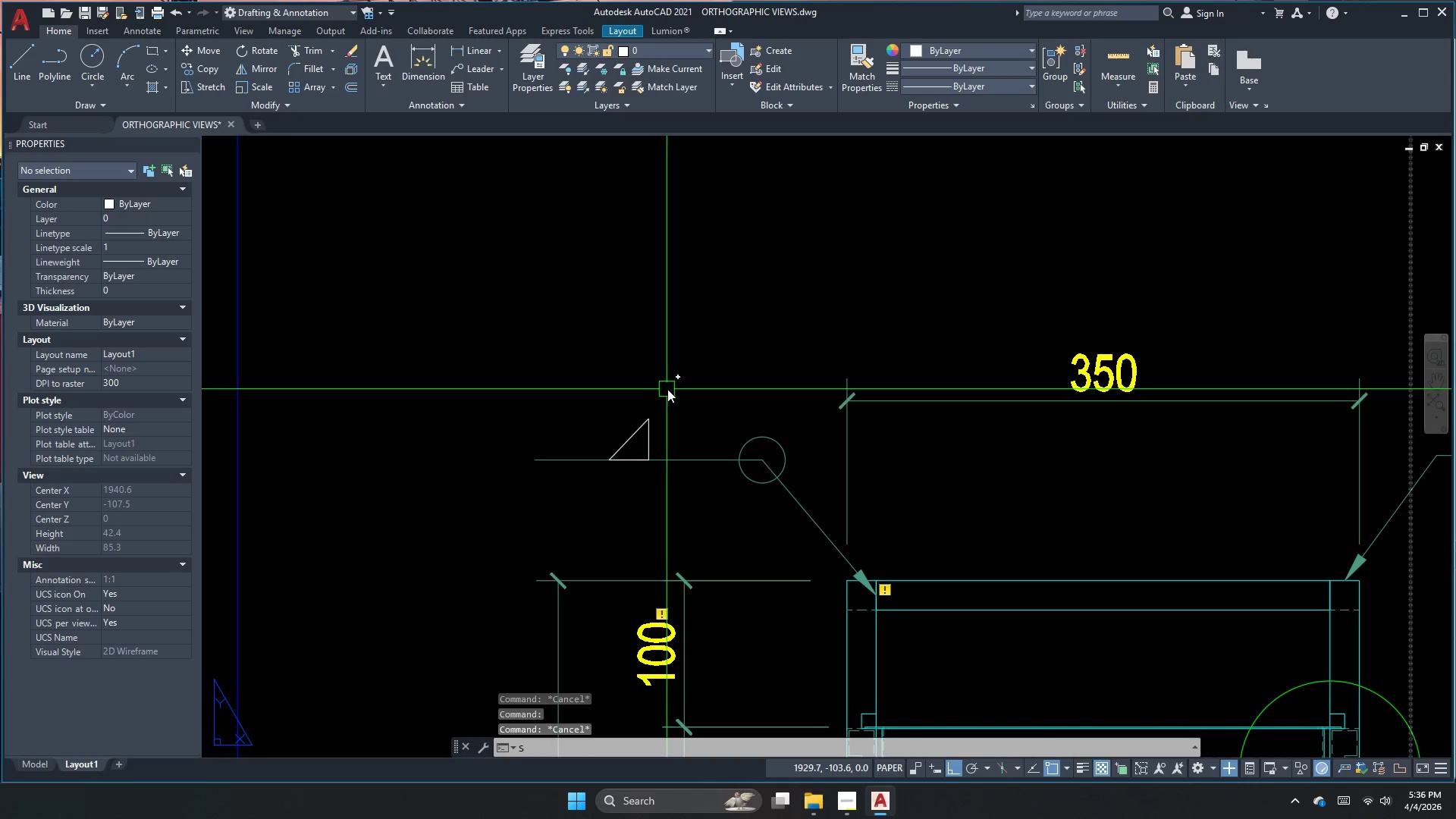 
key(Space)
 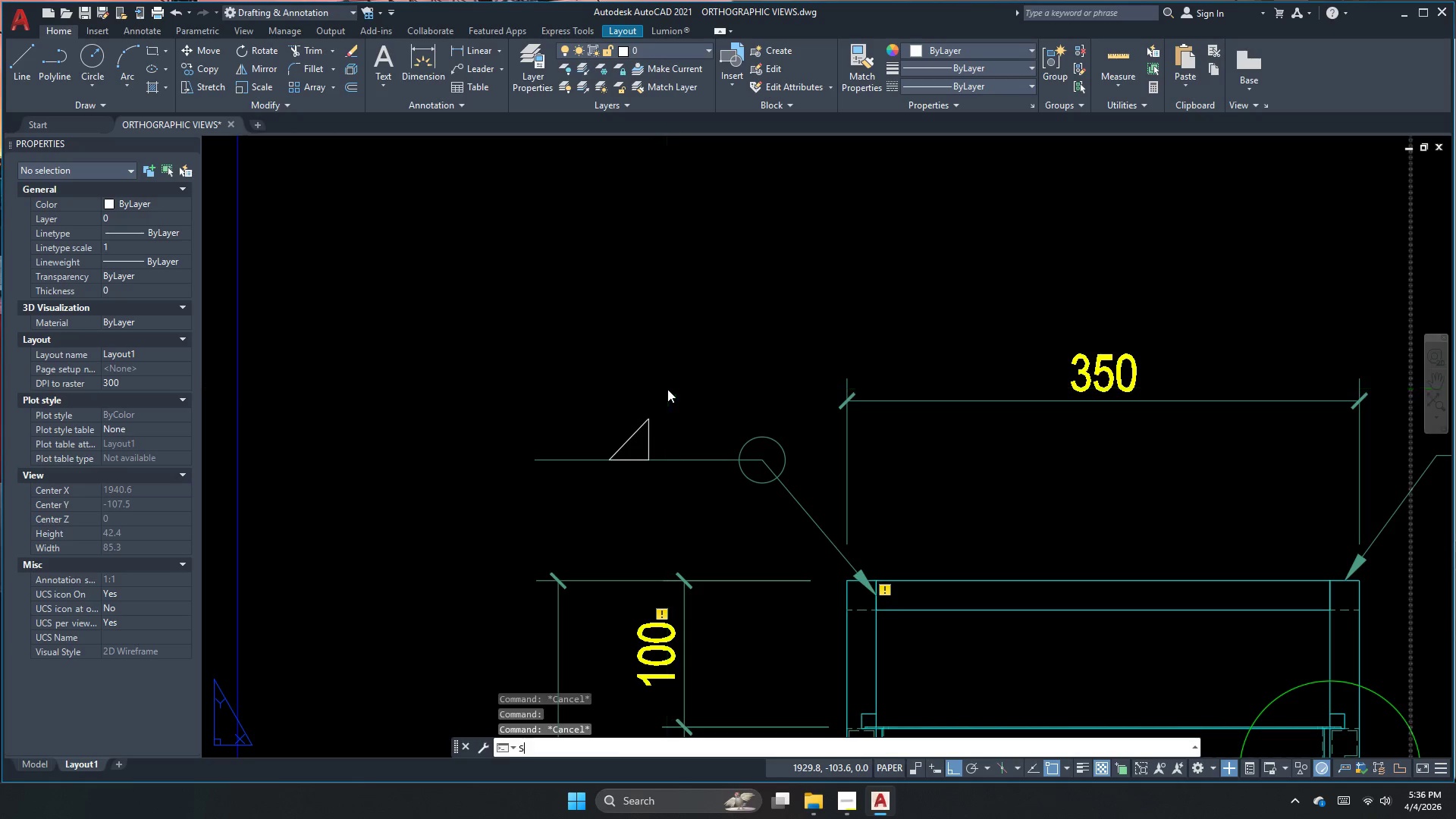 
left_click([667, 389])
 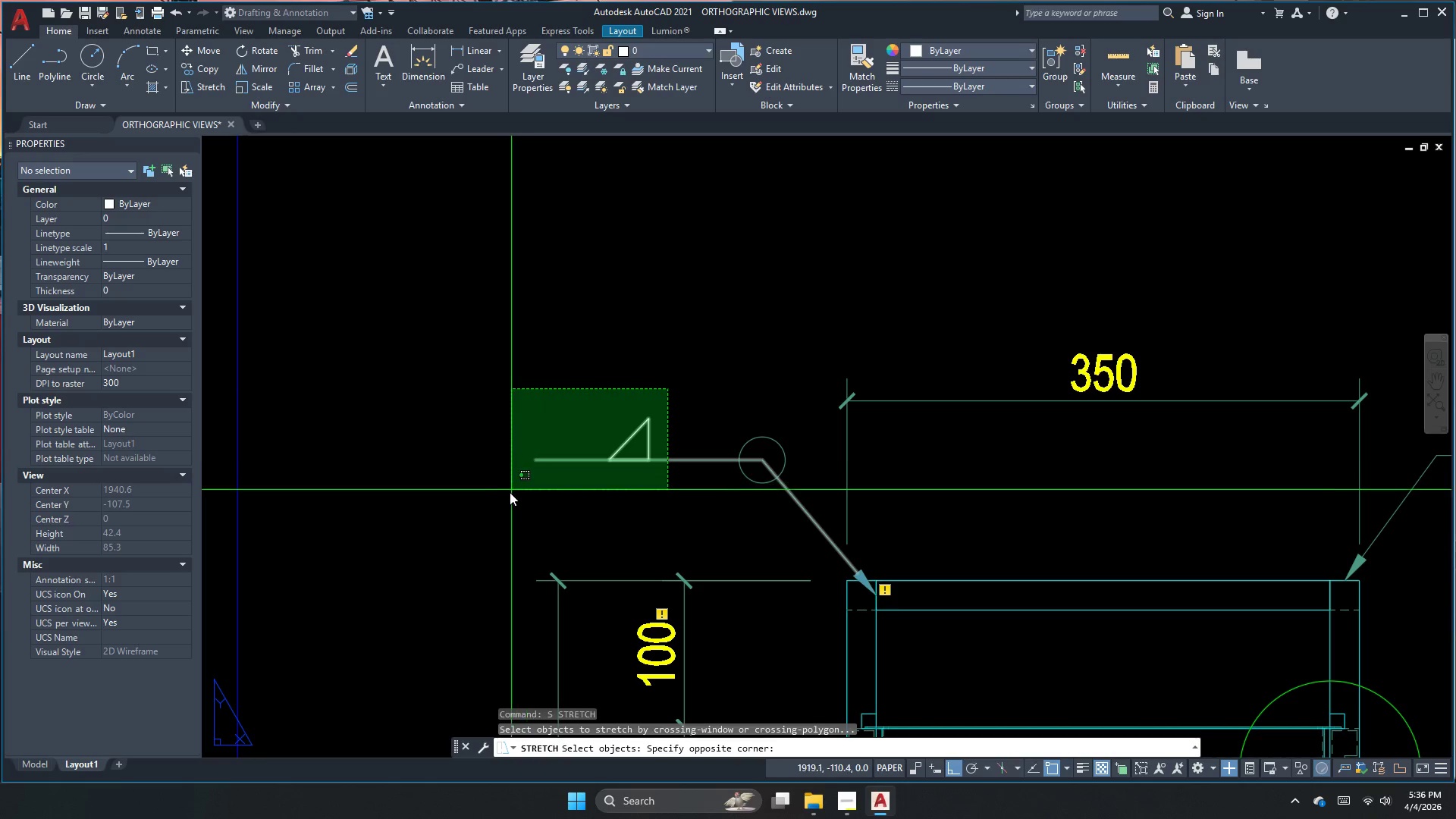 
left_click([510, 494])
 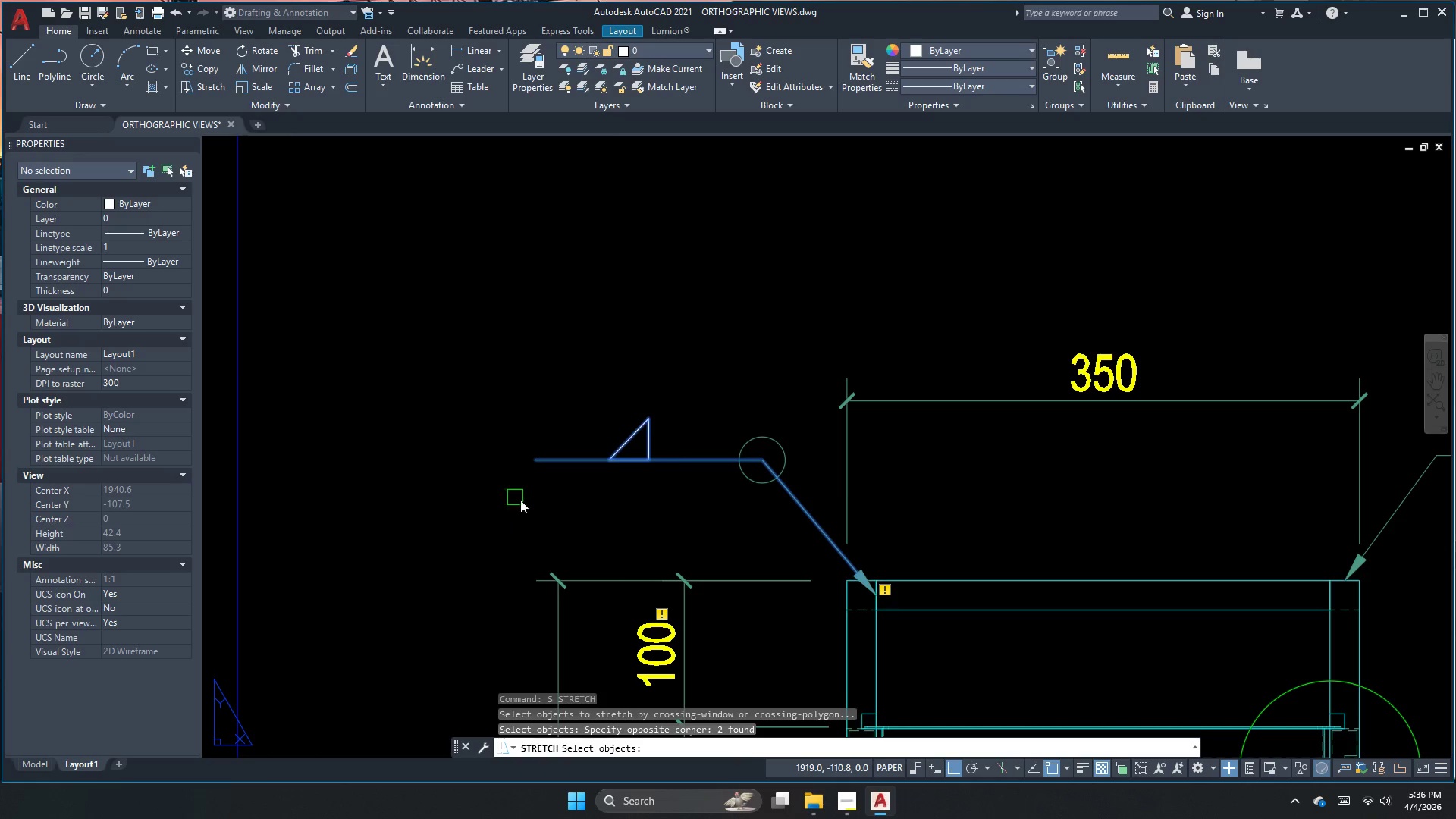 
key(Space)
 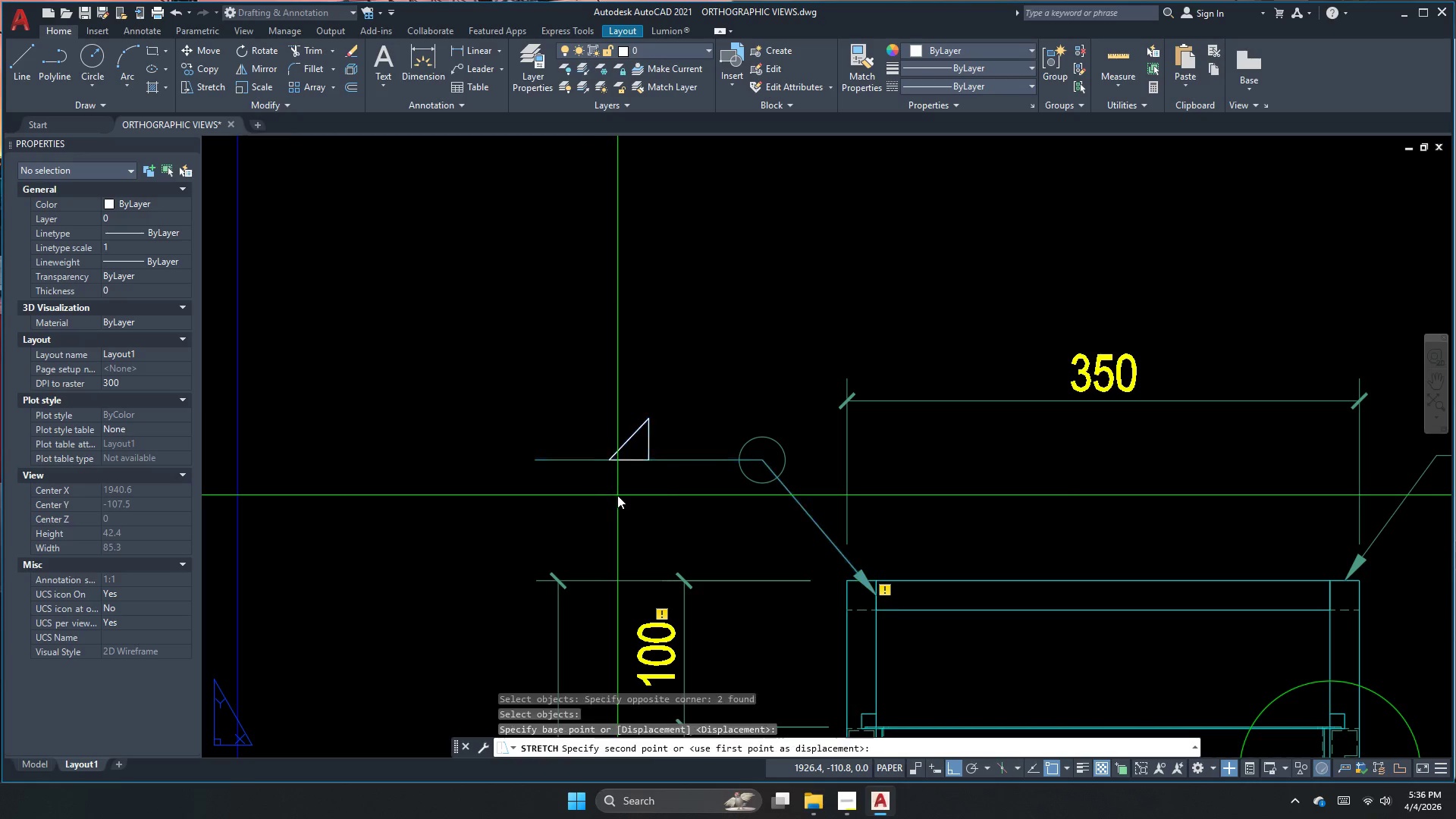 
left_click_drag(start_coordinate=[617, 495], to_coordinate=[657, 495])
 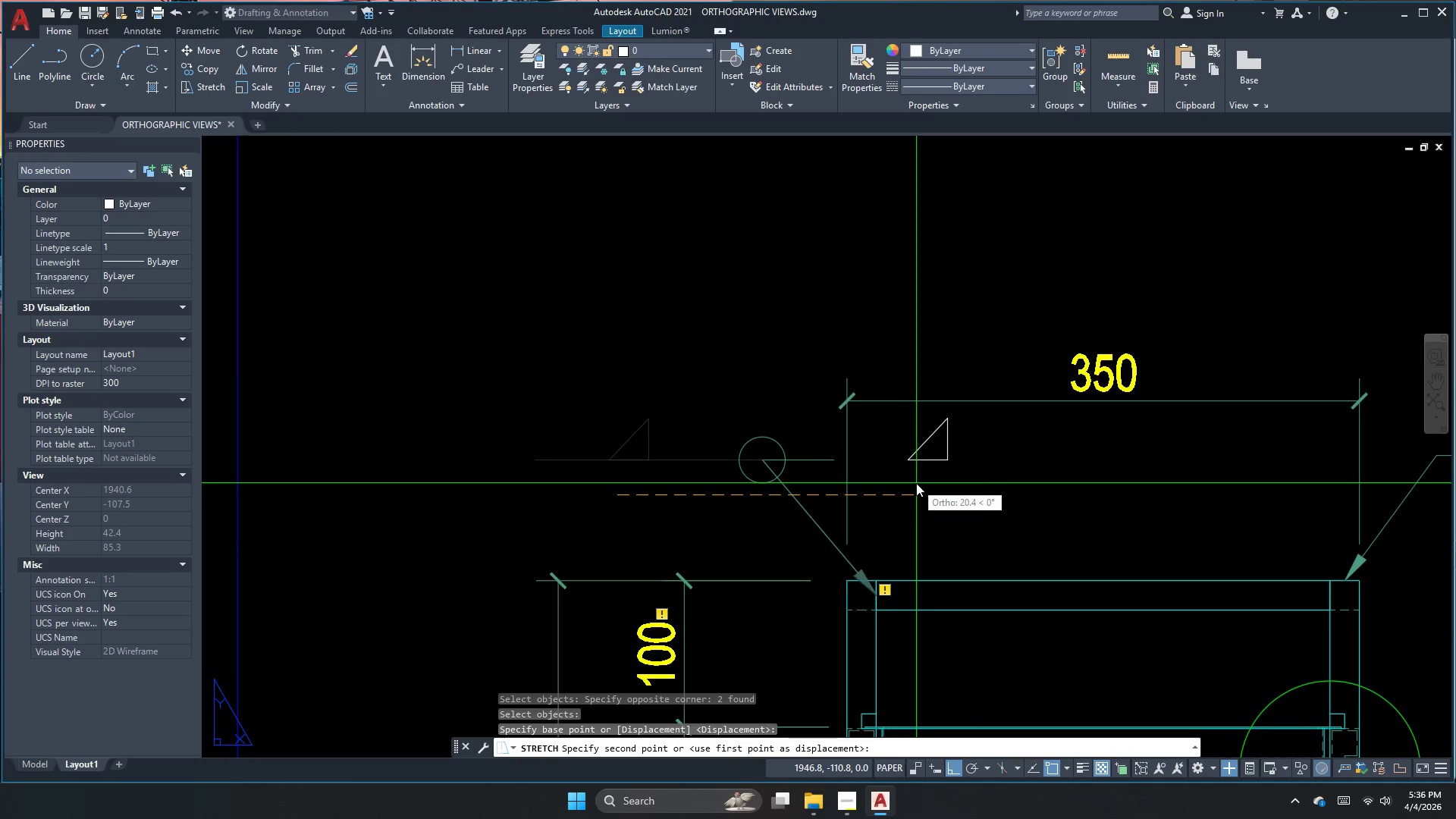 
key(Escape)
 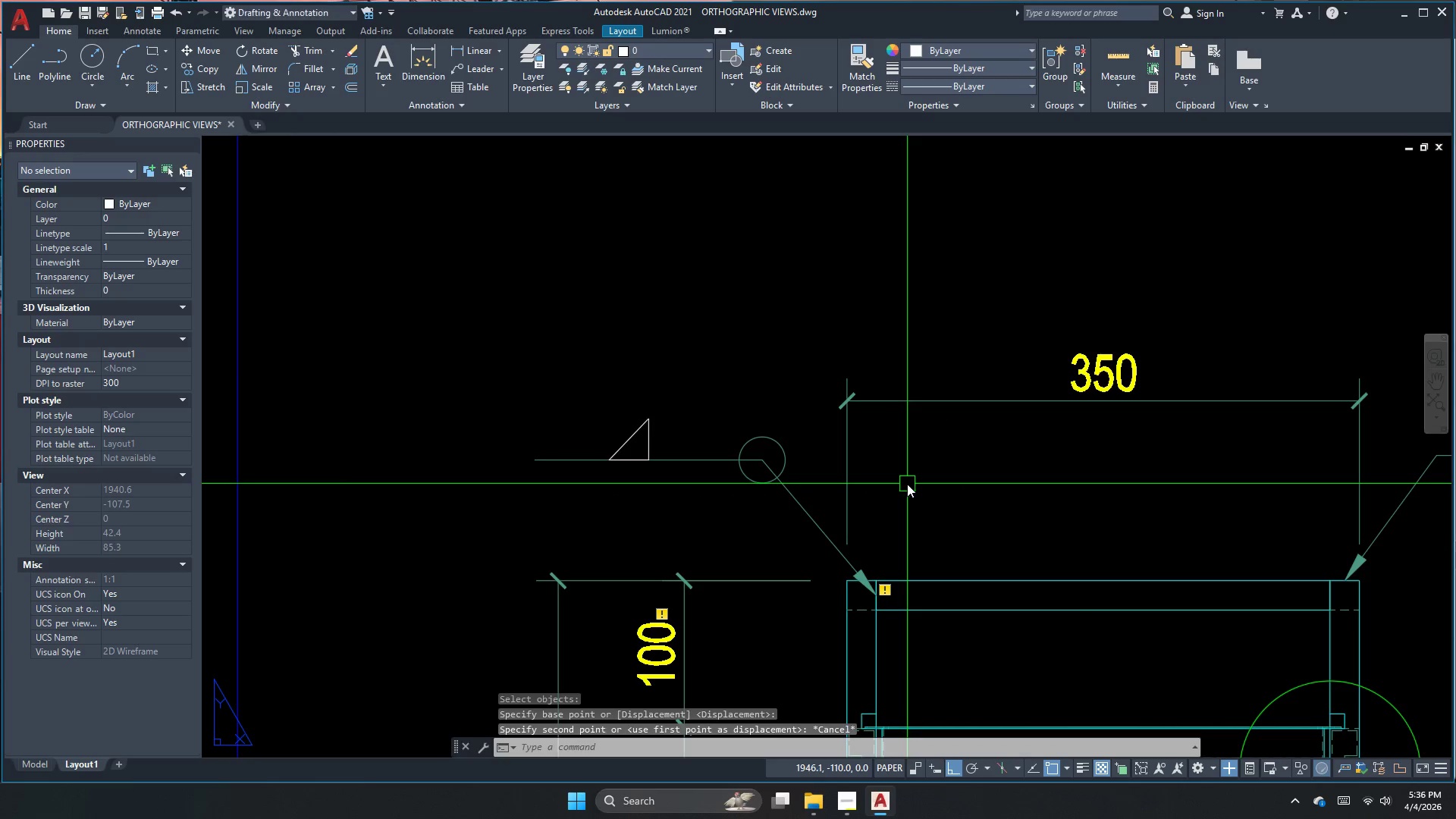 
key(Escape)
 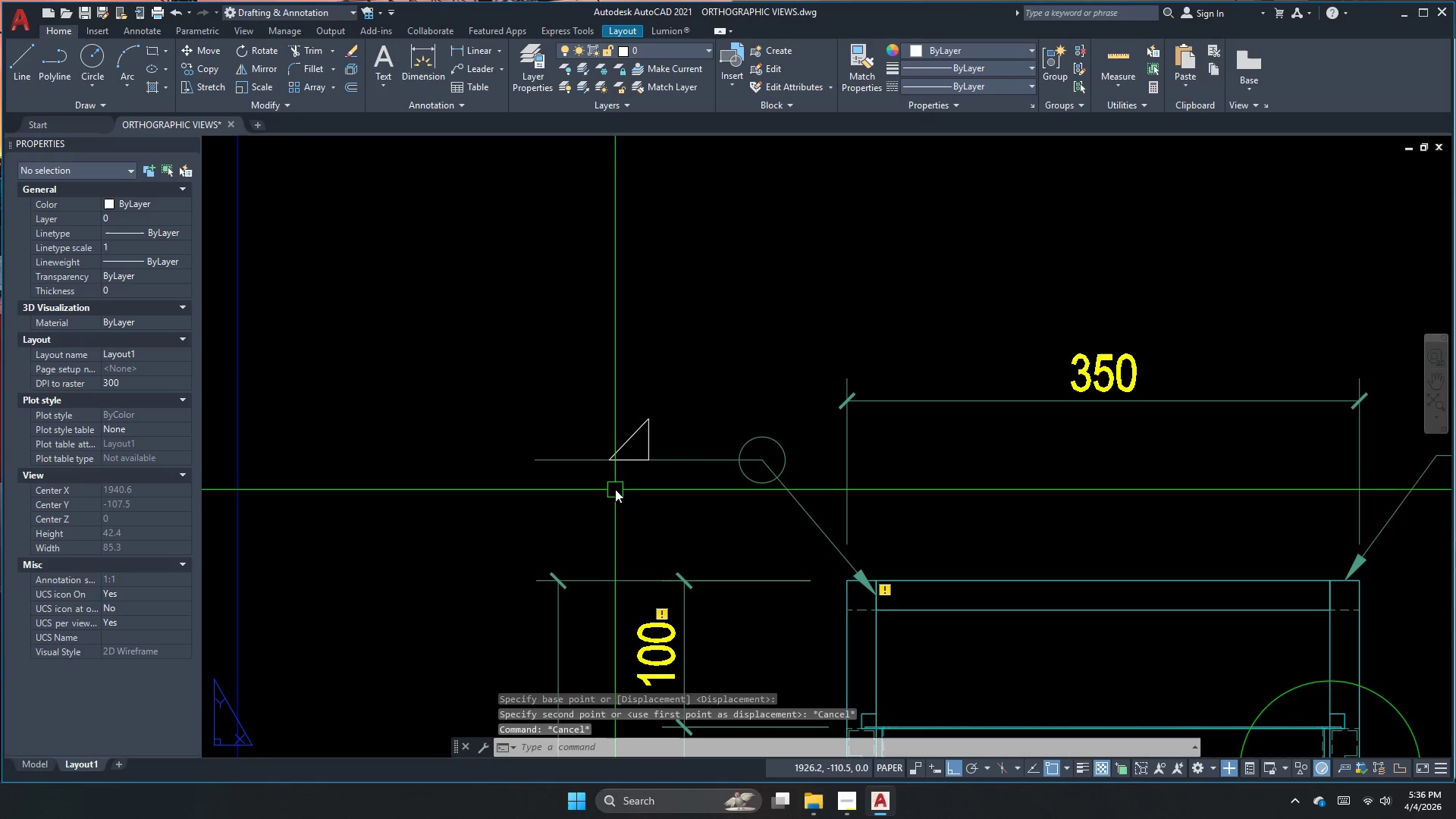 
scroll: coordinate [623, 473], scroll_direction: up, amount: 2.0
 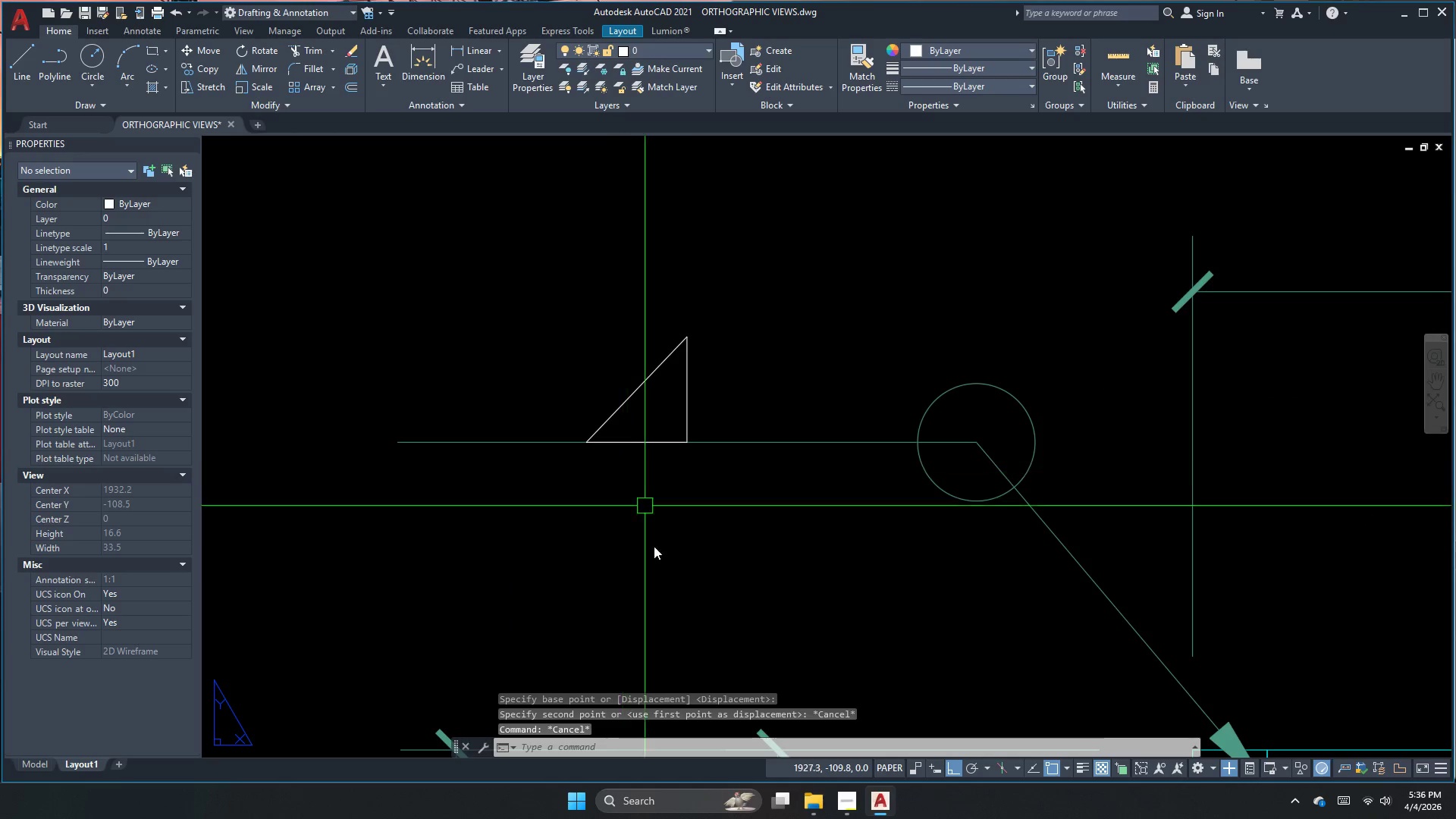 
key(Escape)
 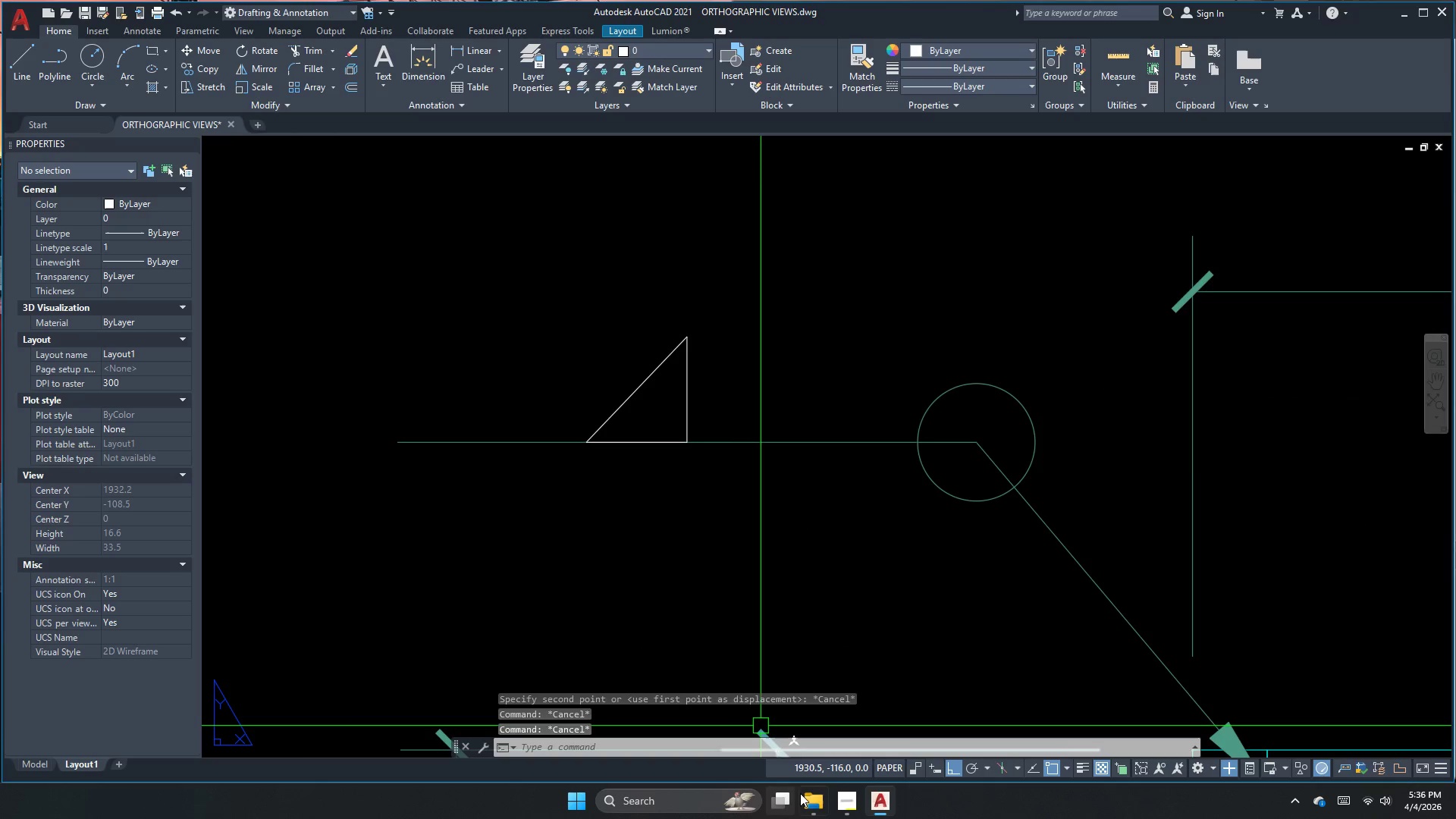 
left_click([802, 795])
 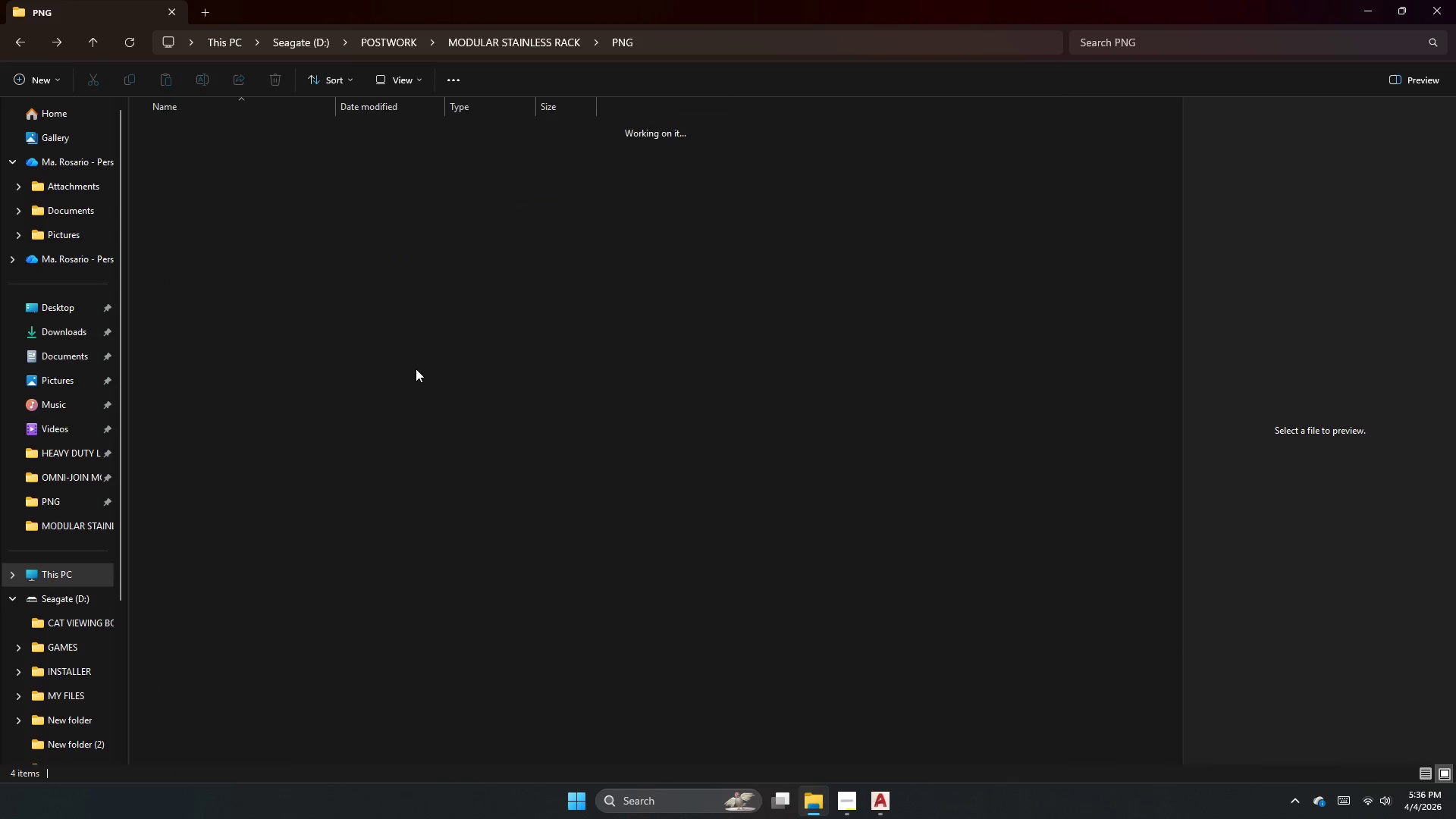 
double_click([416, 369])
 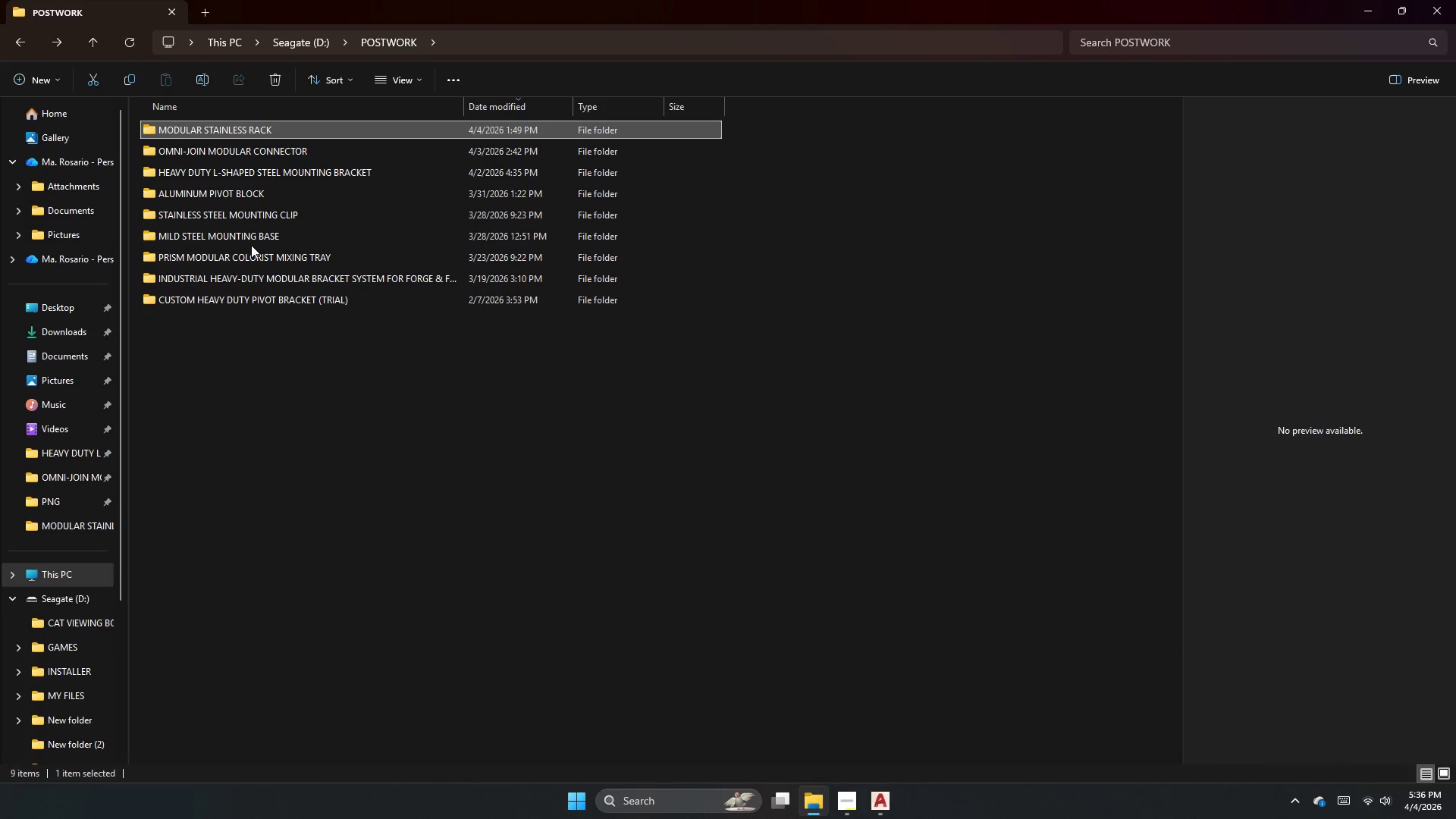 
double_click([246, 286])
 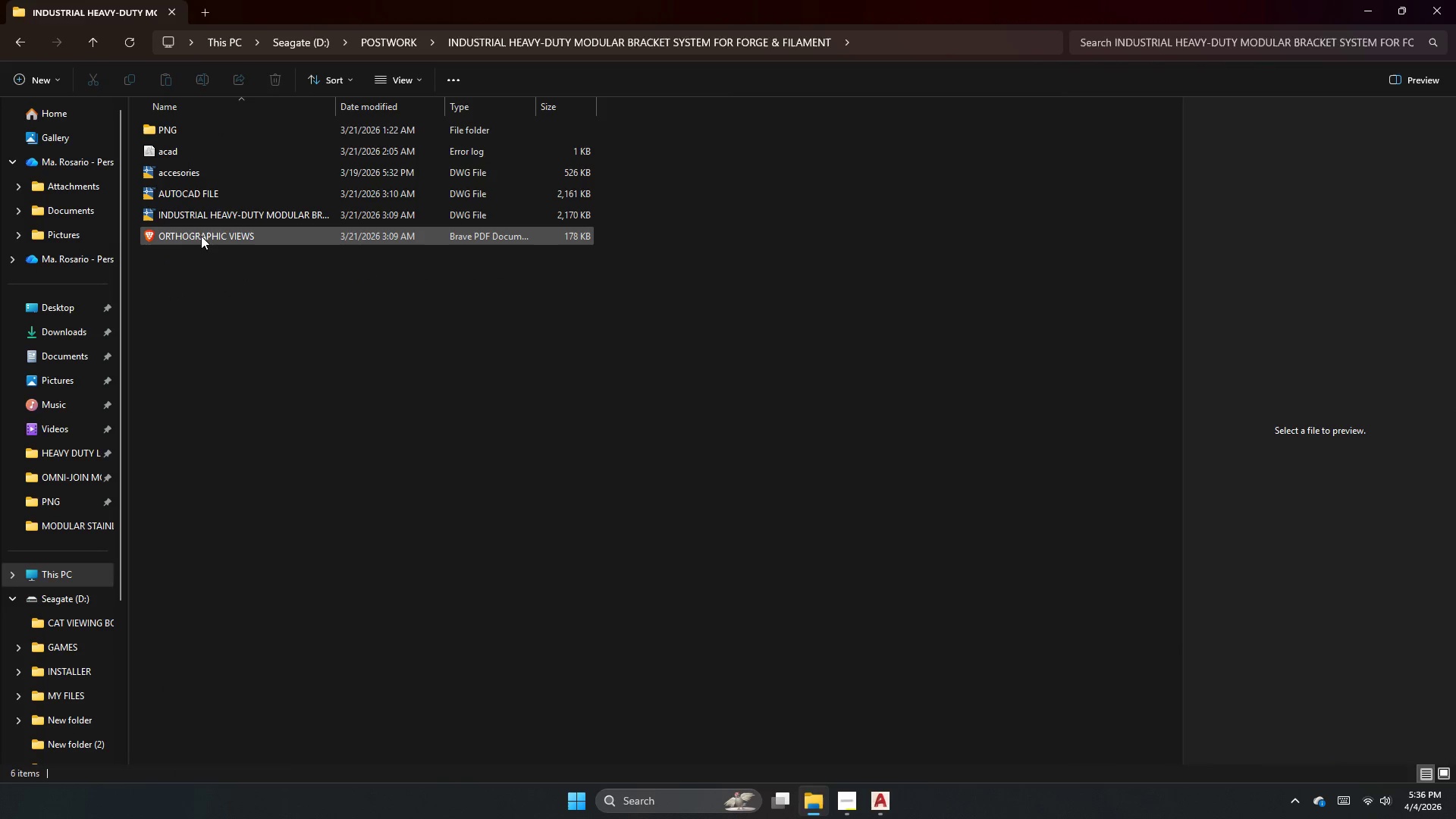 
left_click([202, 238])
 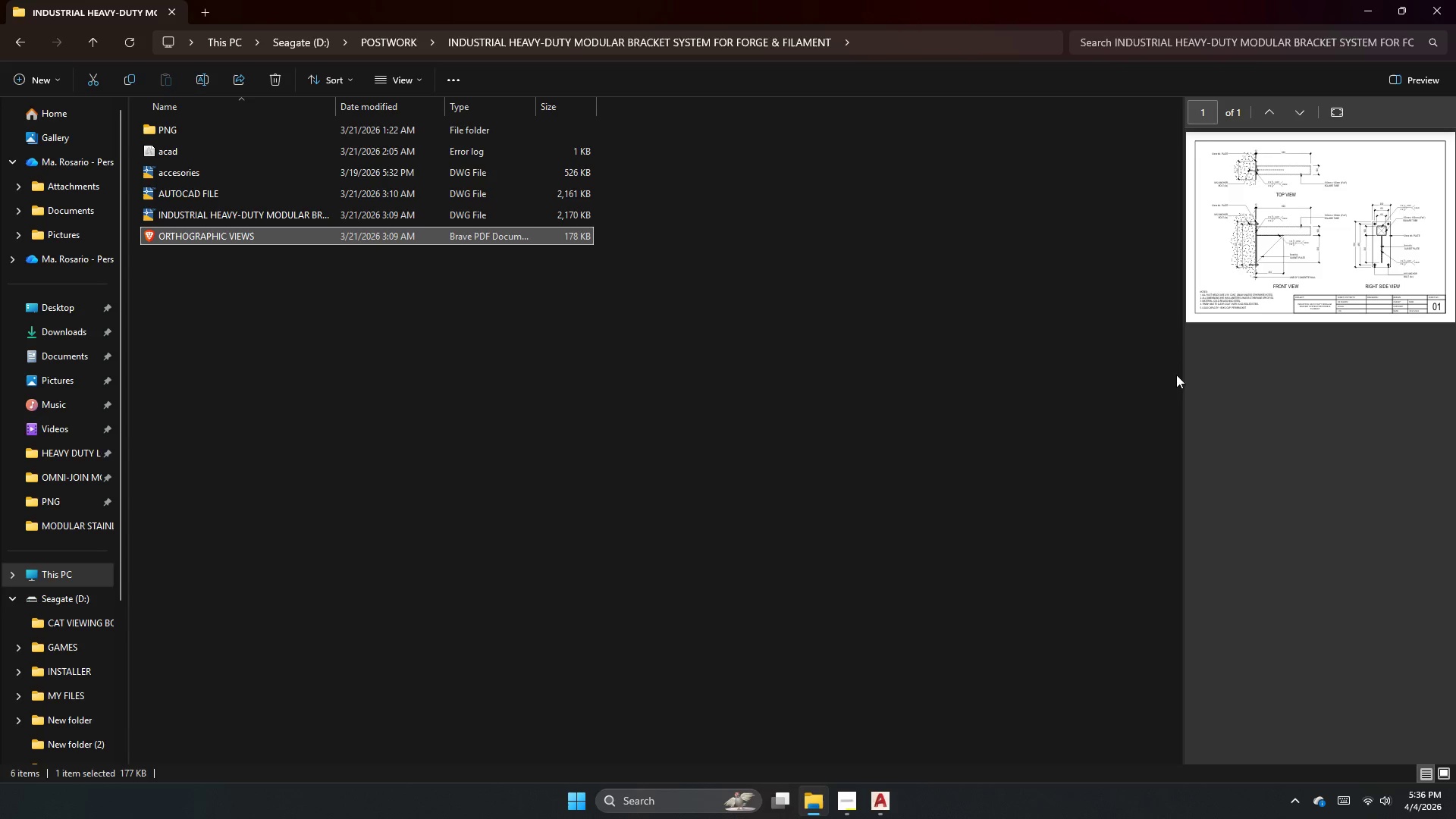 
left_click_drag(start_coordinate=[1183, 374], to_coordinate=[948, 448])
 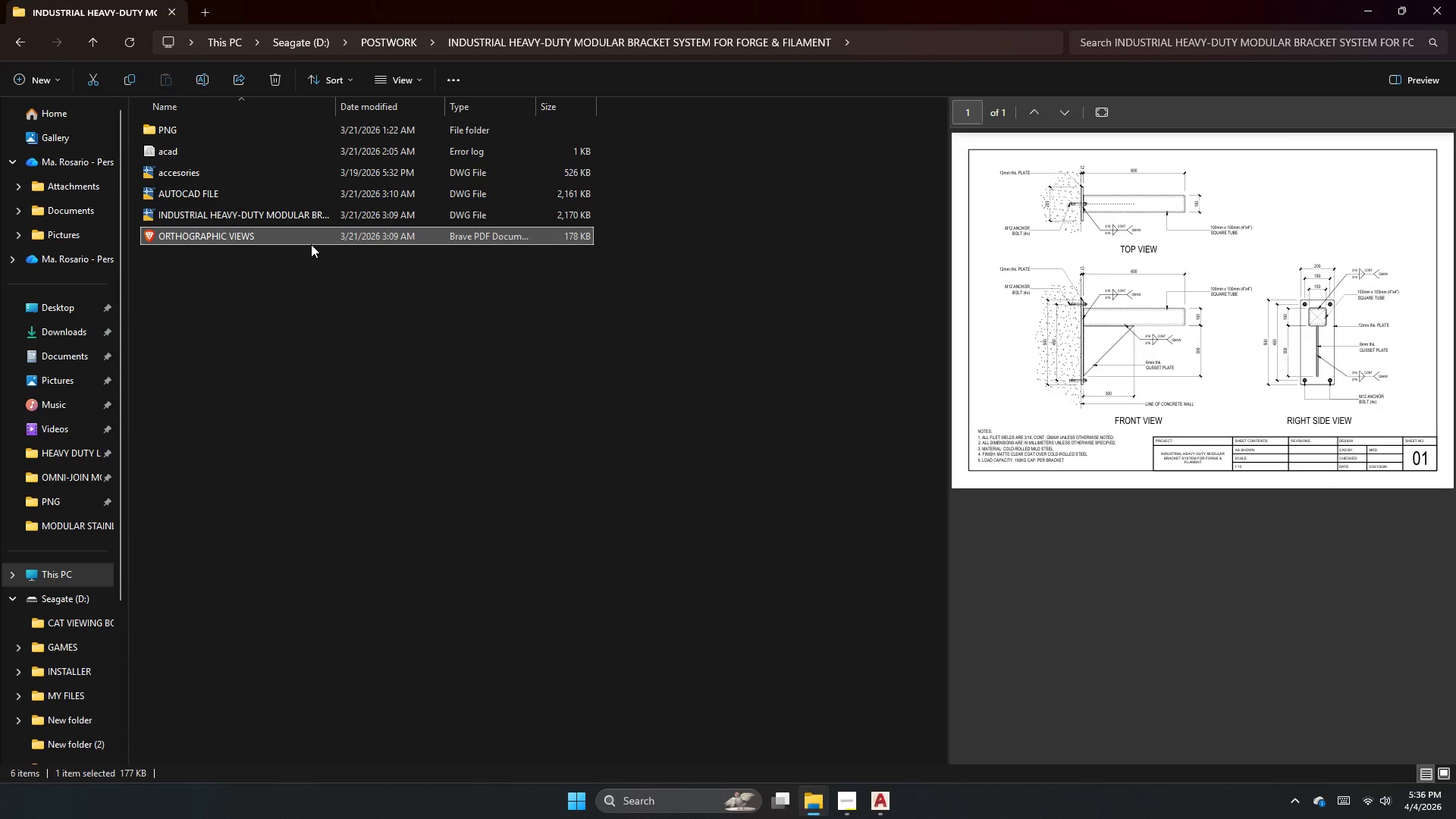 
double_click([311, 240])
 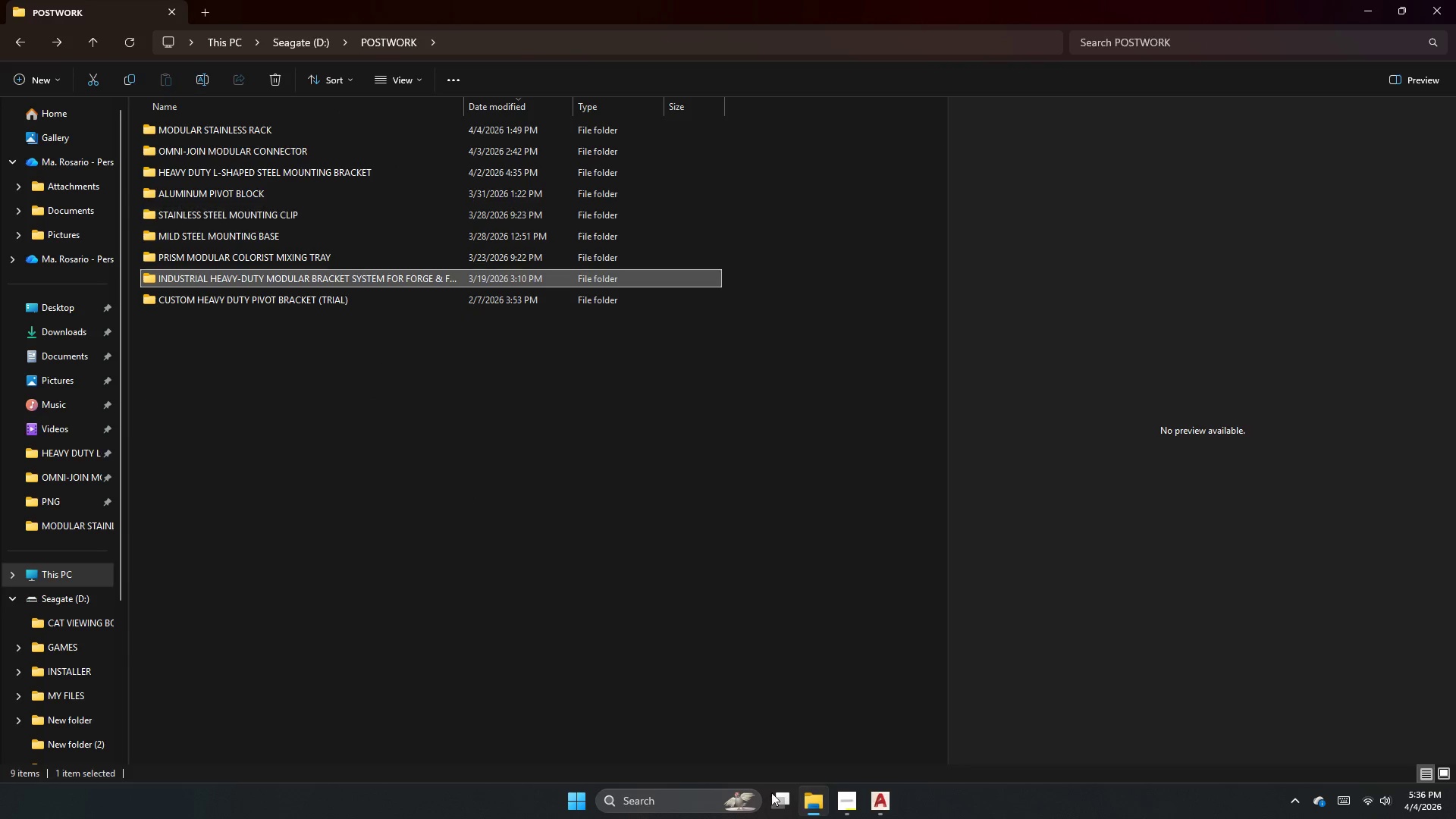 
left_click([881, 795])
 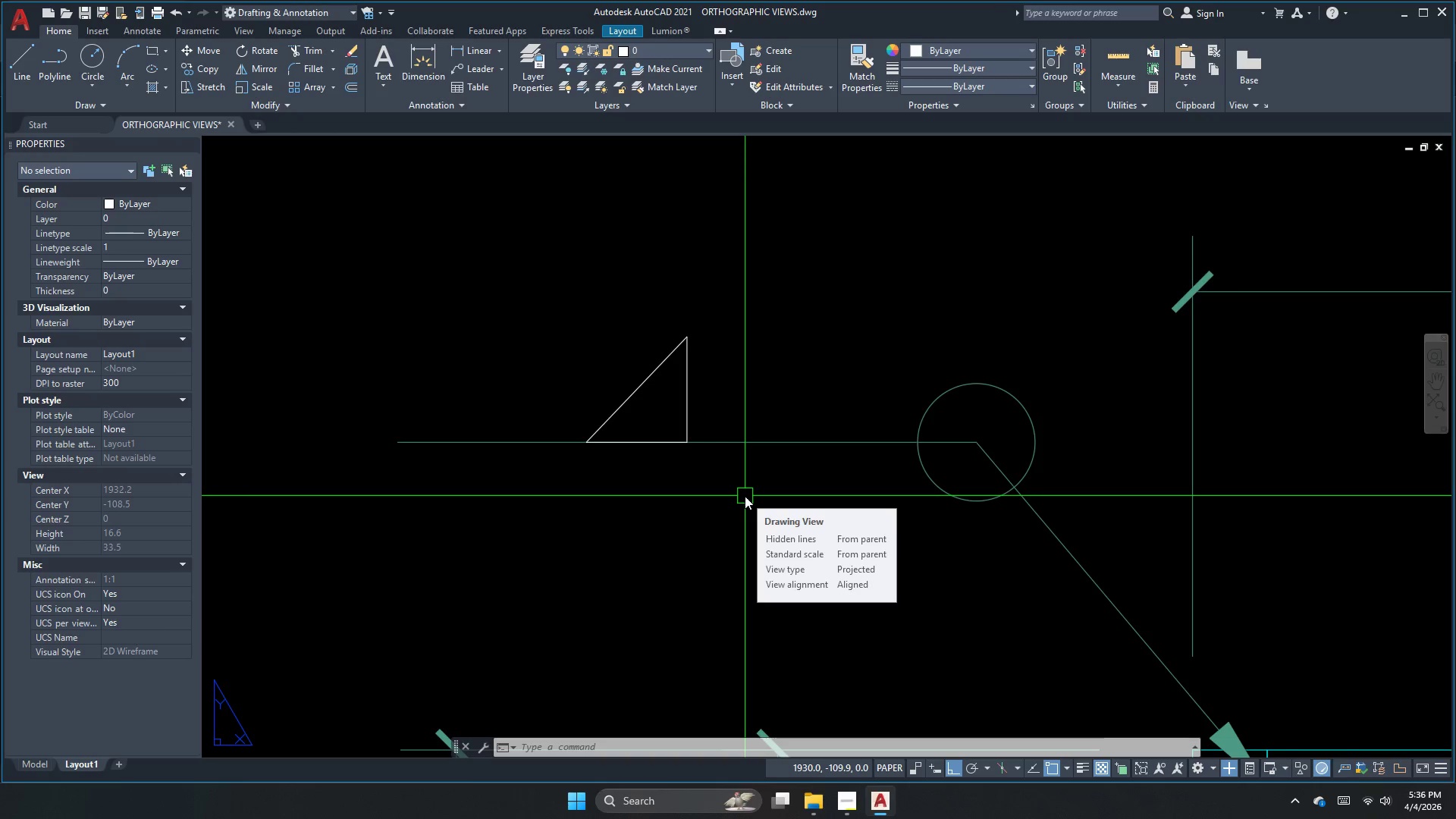 
key(Escape)
 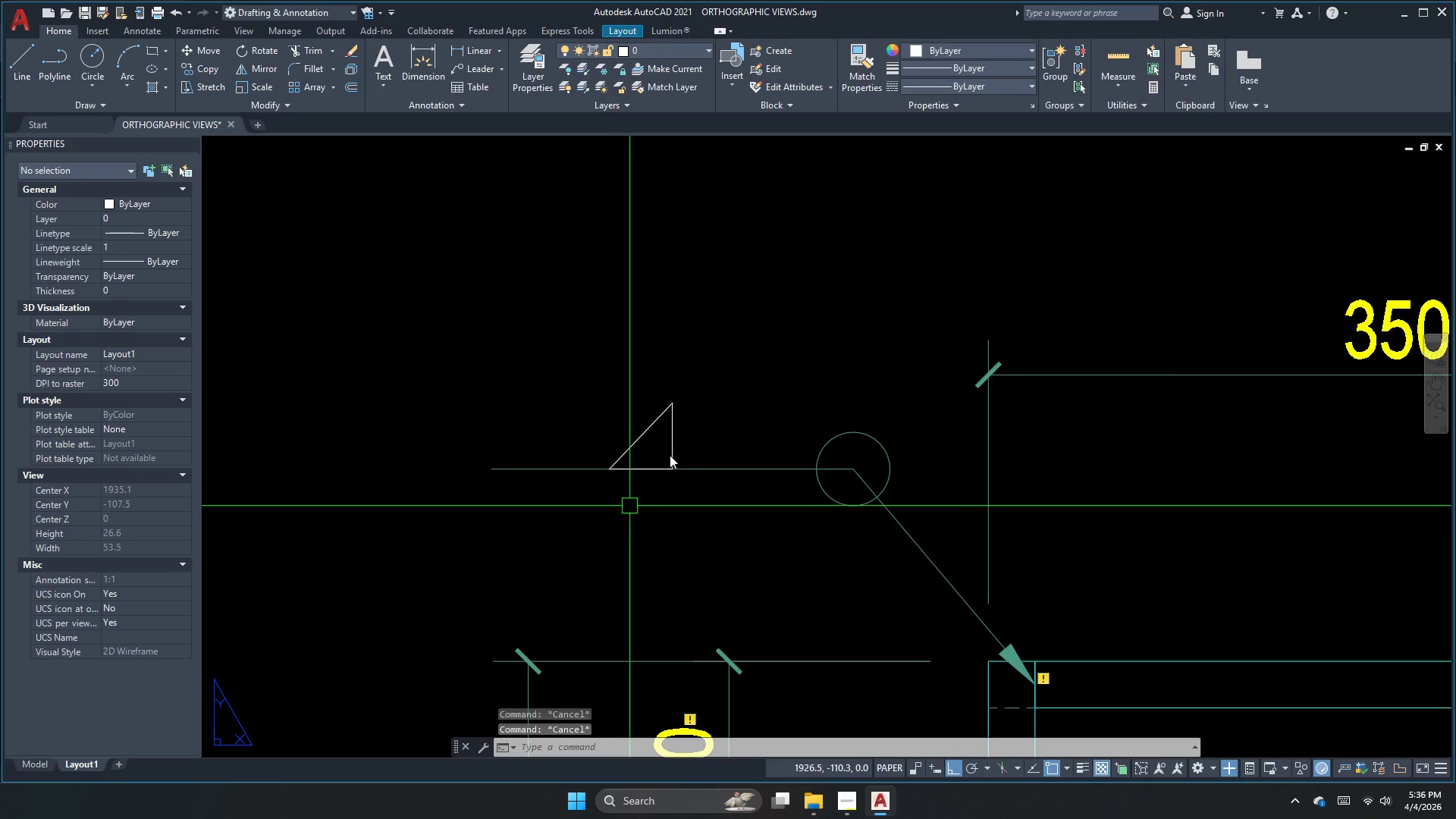 
scroll: coordinate [647, 513], scroll_direction: down, amount: 1.0
 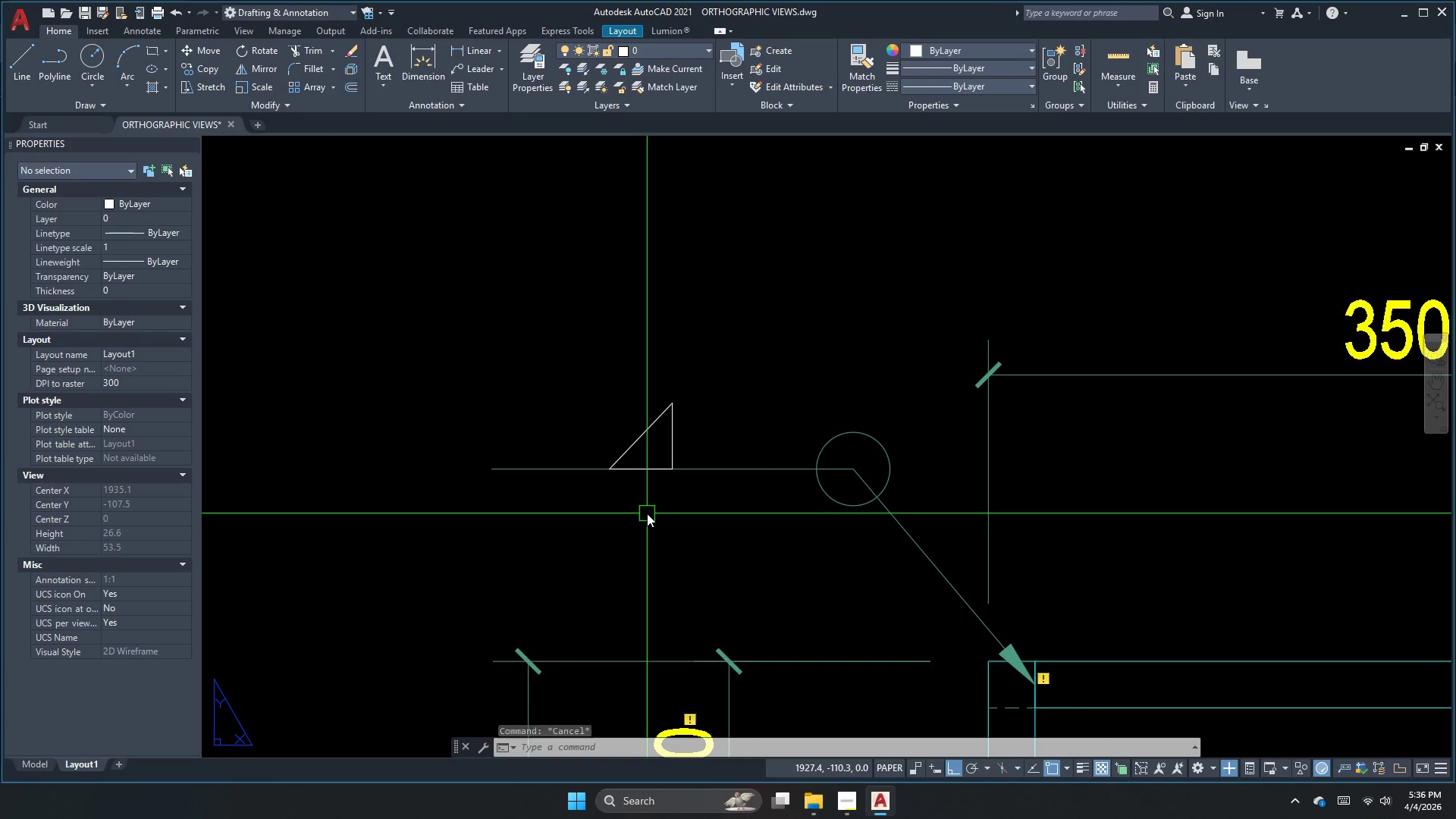 
key(Escape)
 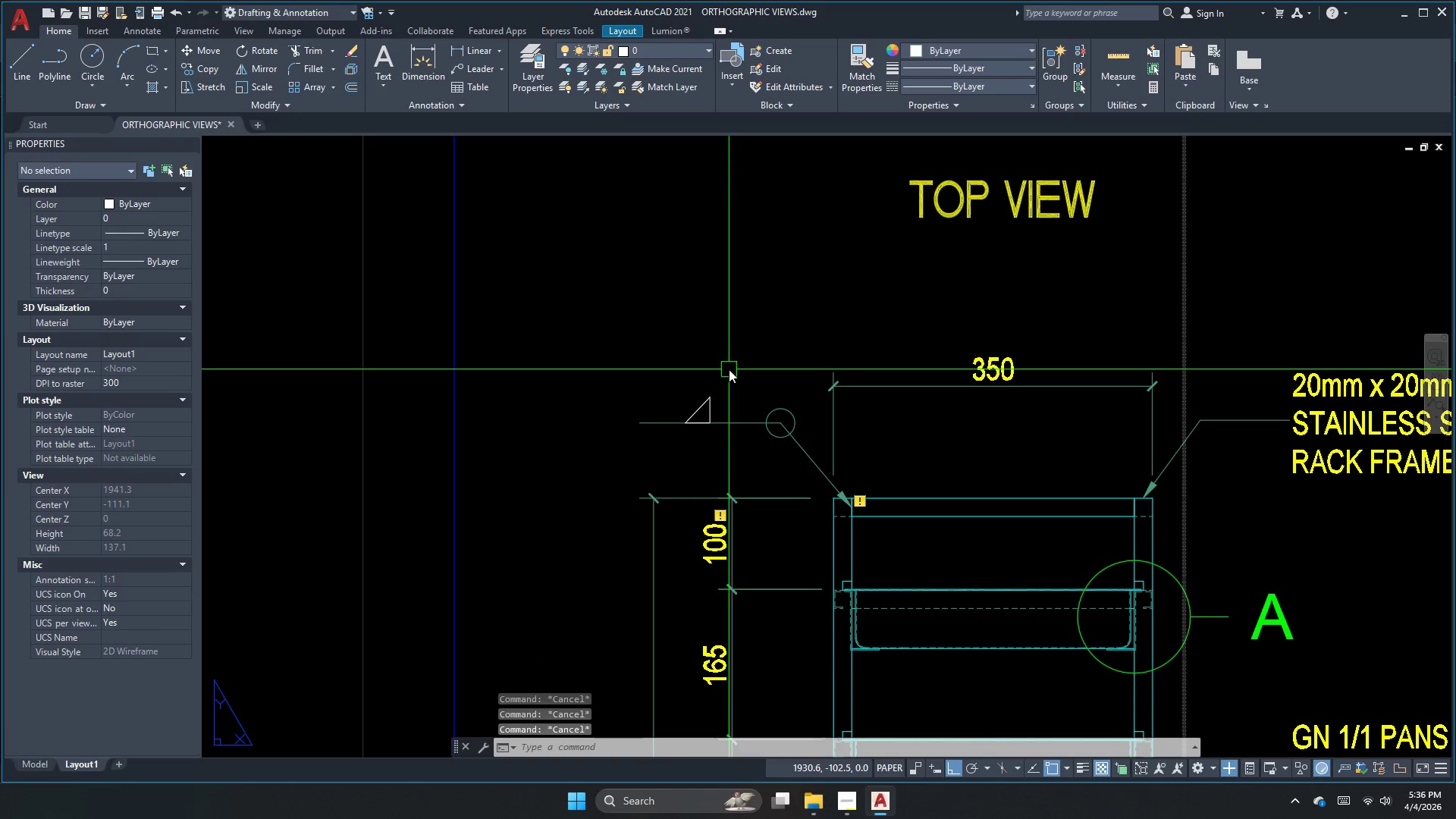 
scroll: coordinate [733, 393], scroll_direction: down, amount: 2.0
 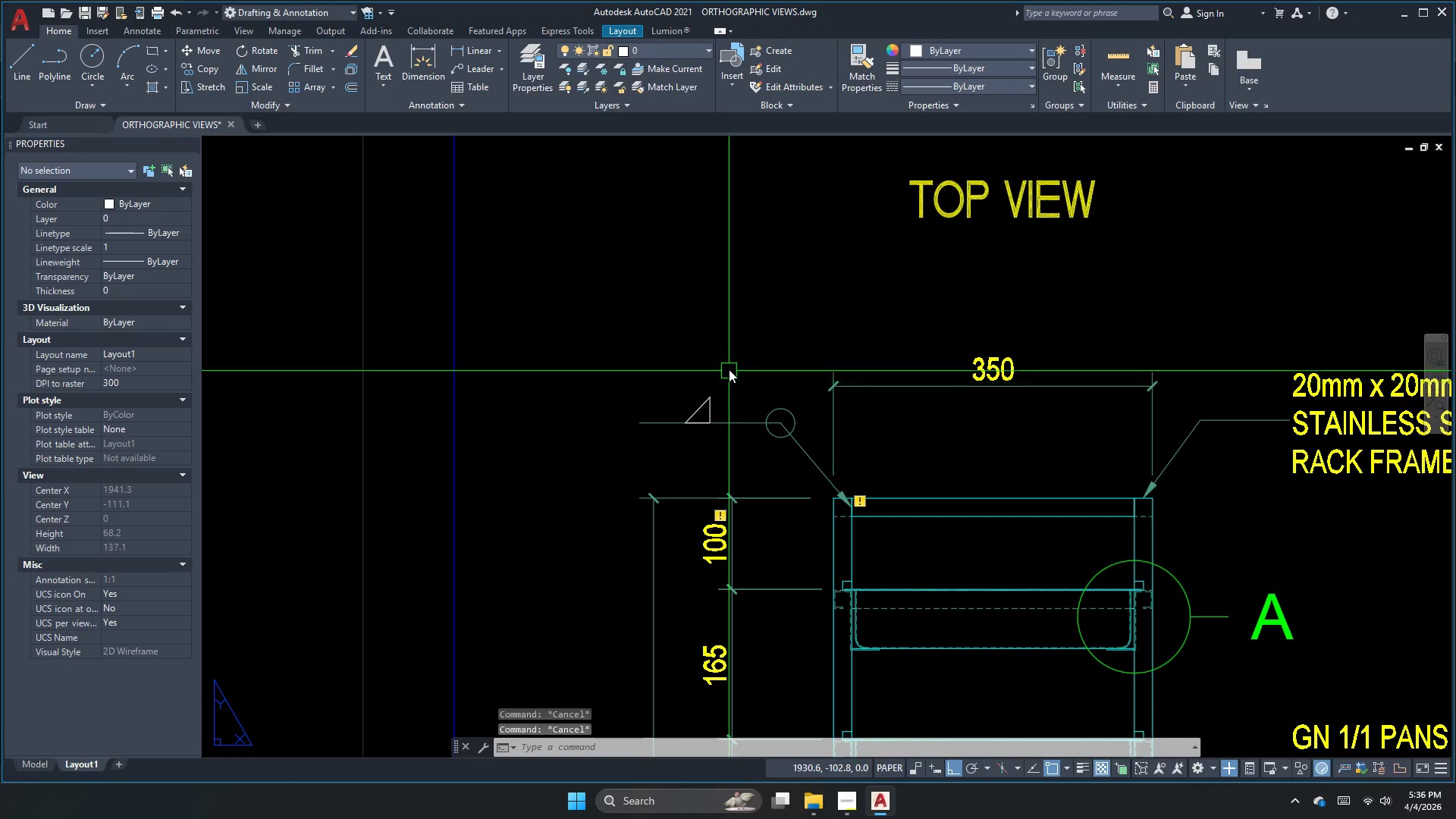 
key(Escape)
 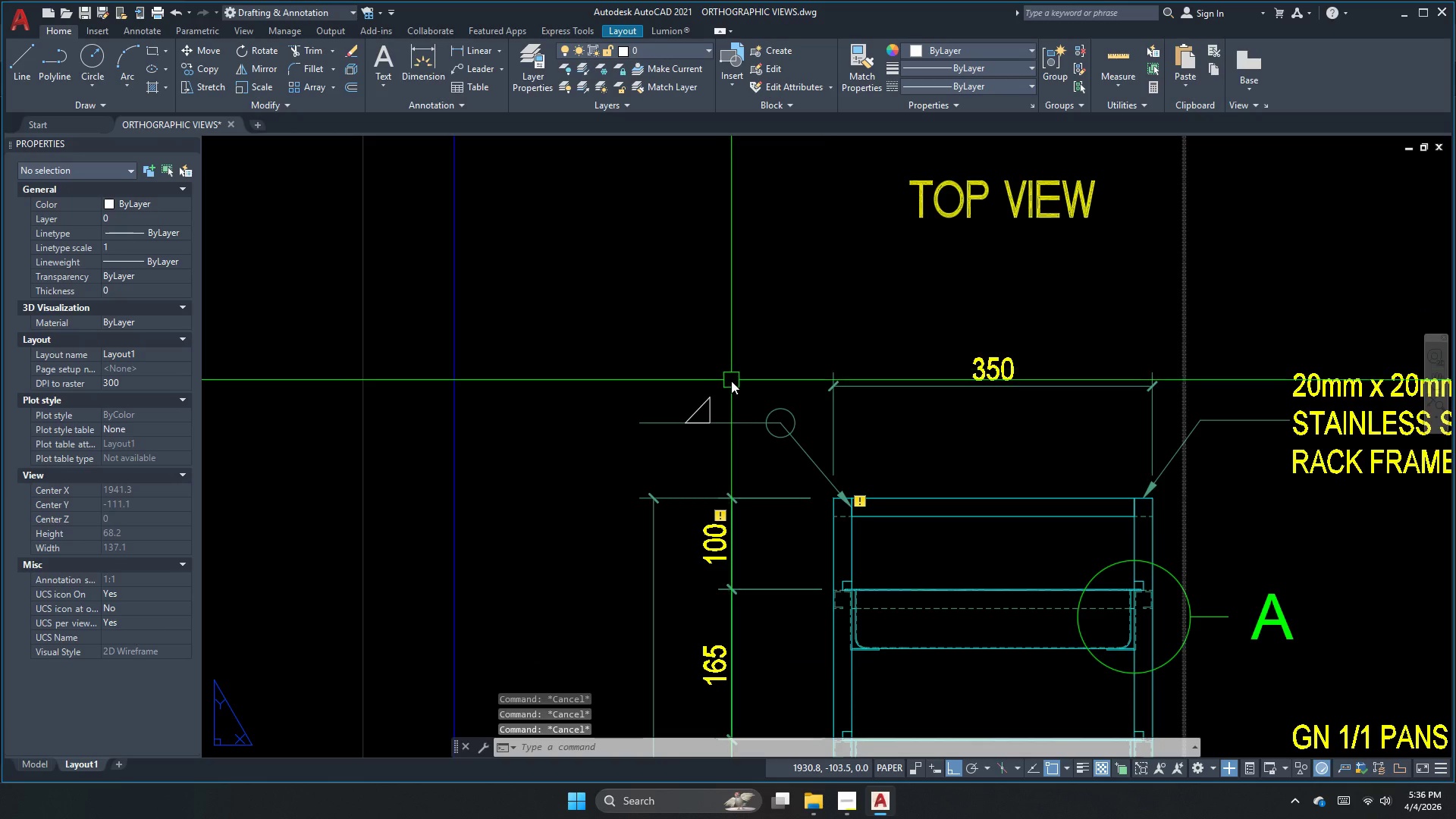 
scroll: coordinate [731, 386], scroll_direction: down, amount: 1.0
 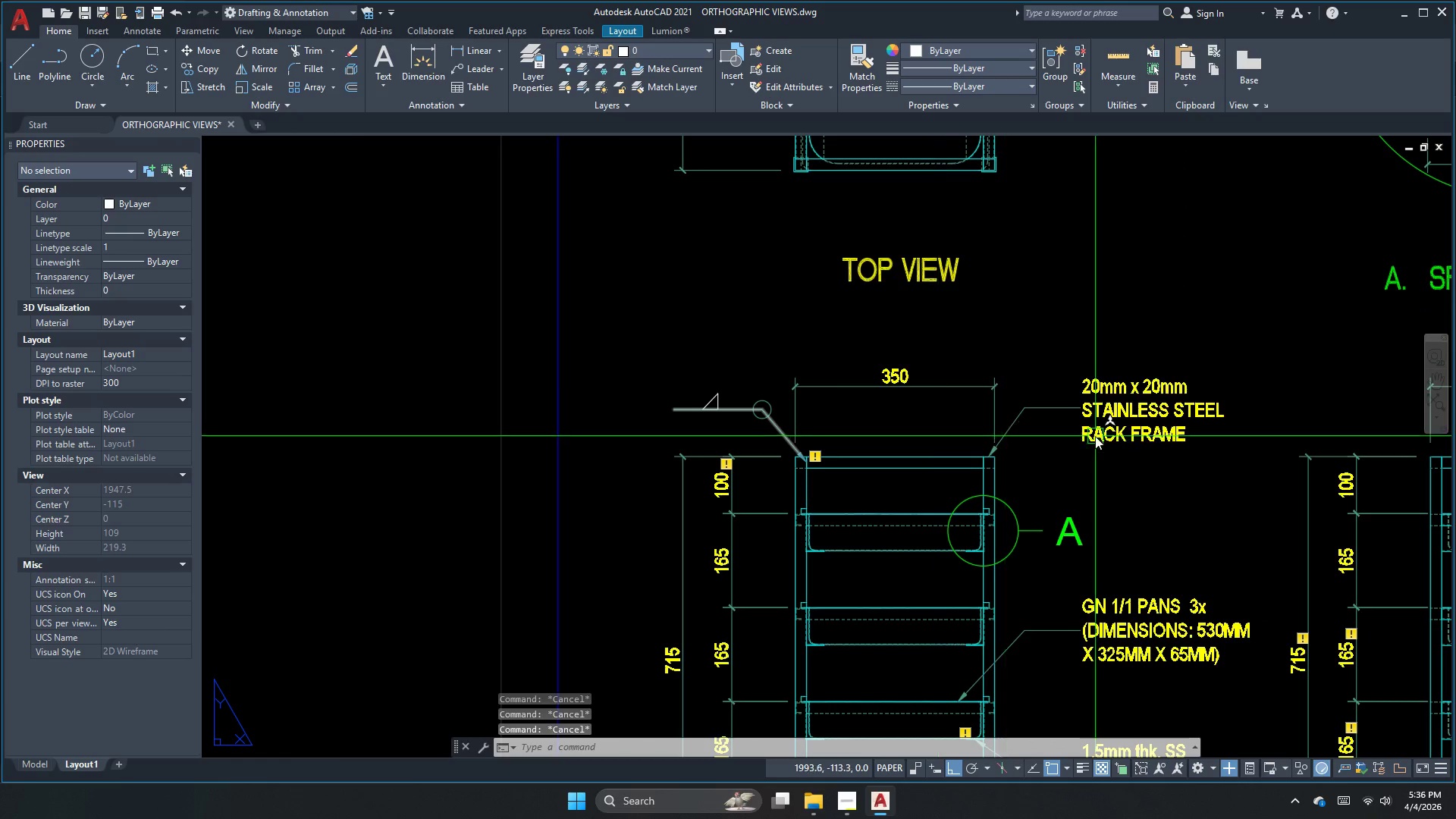 
key(Escape)
 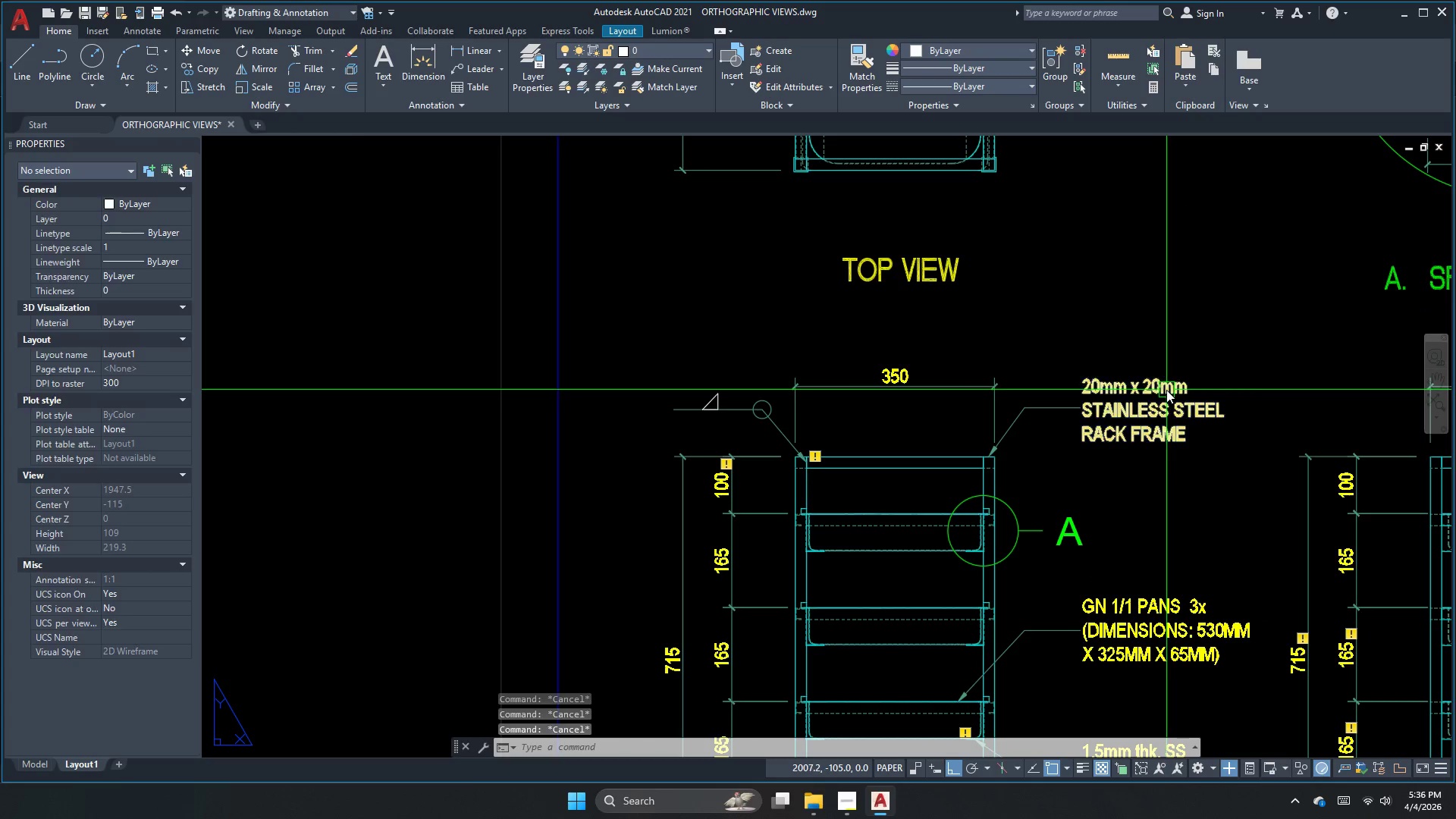 
left_click([1166, 390])
 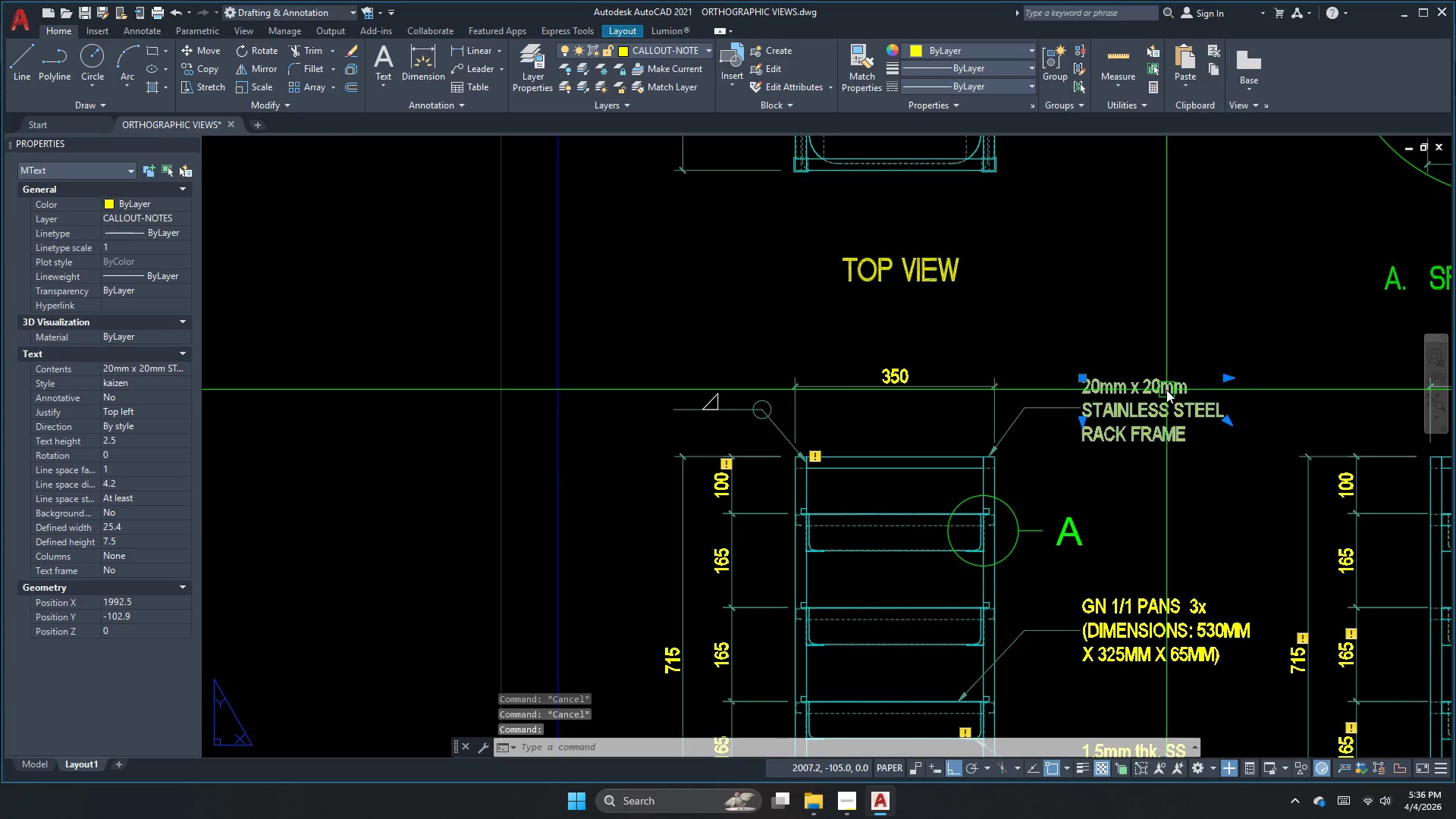 
type(co )
 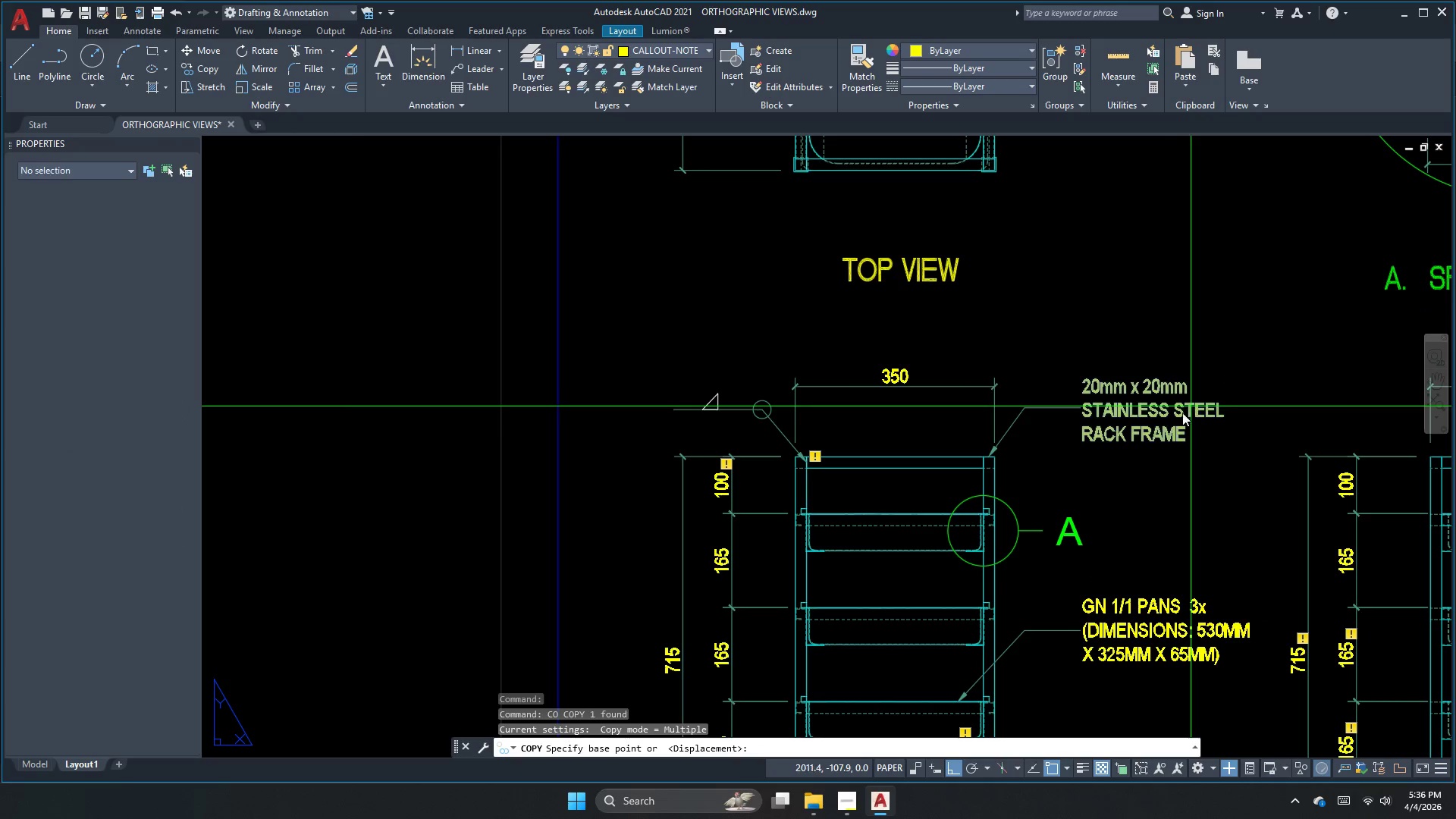 
left_click_drag(start_coordinate=[1182, 413], to_coordinate=[1153, 416])
 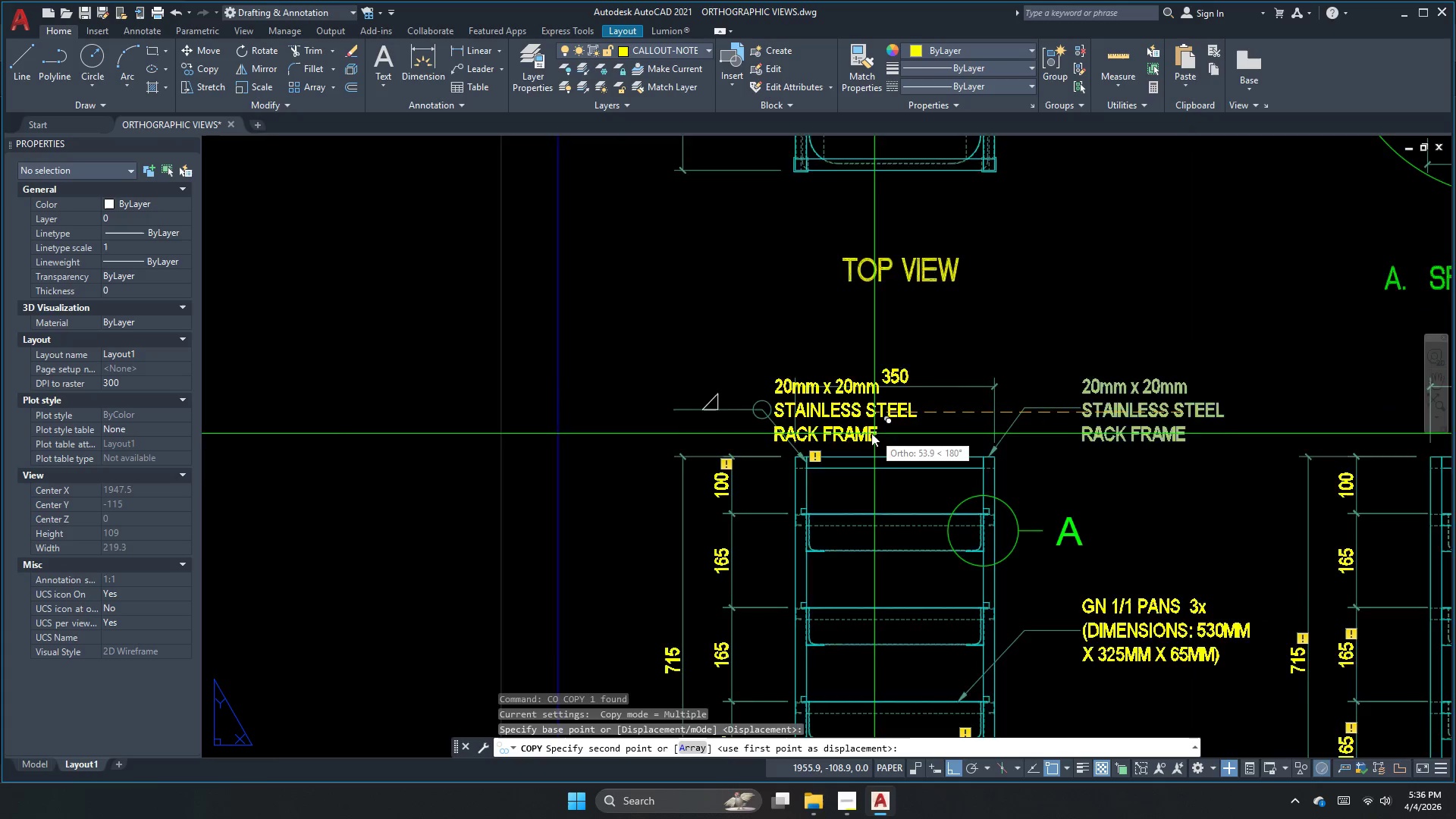 
scroll: coordinate [1213, 427], scroll_direction: up, amount: 3.0
 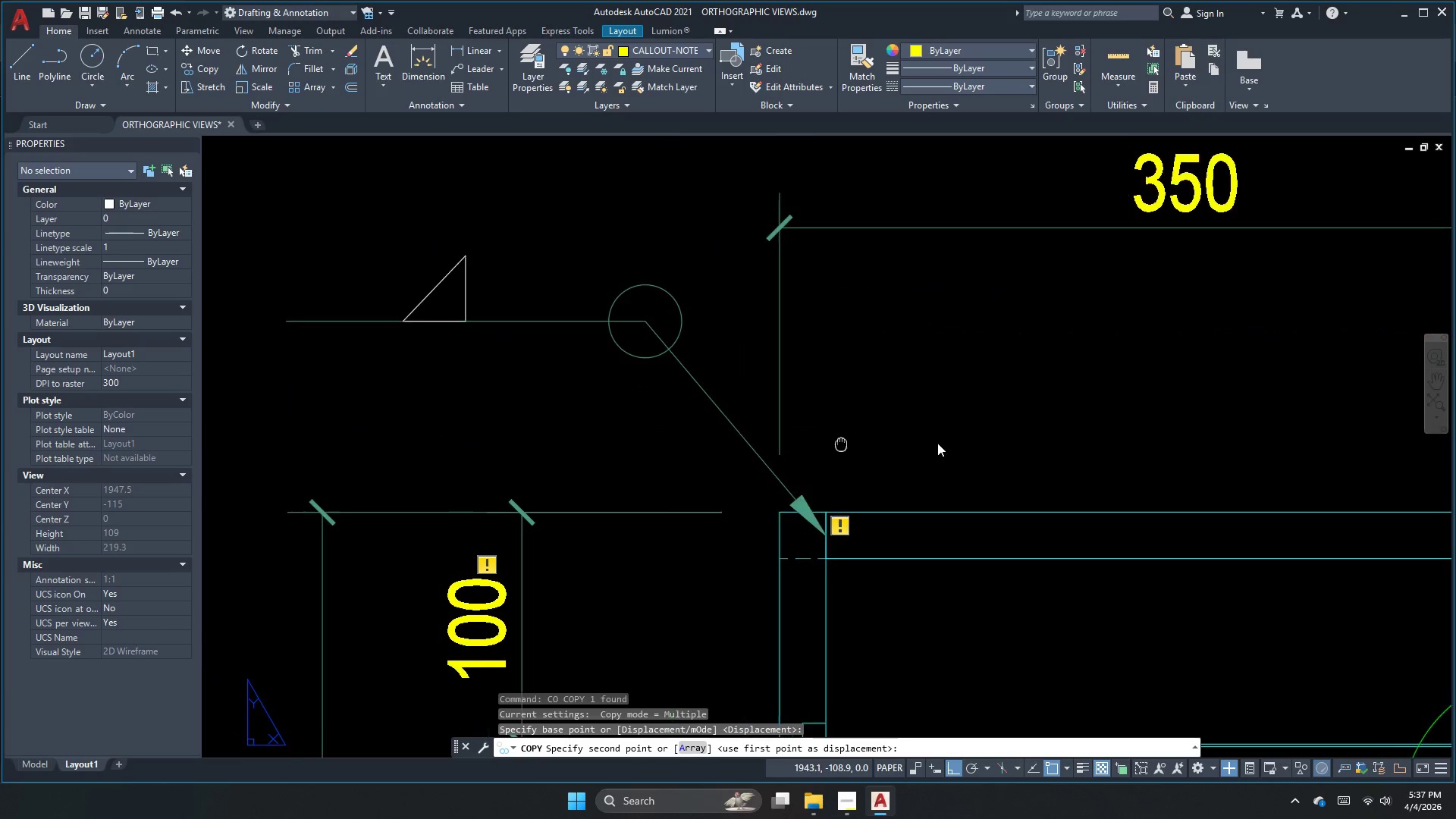 
scroll: coordinate [781, 441], scroll_direction: down, amount: 2.0
 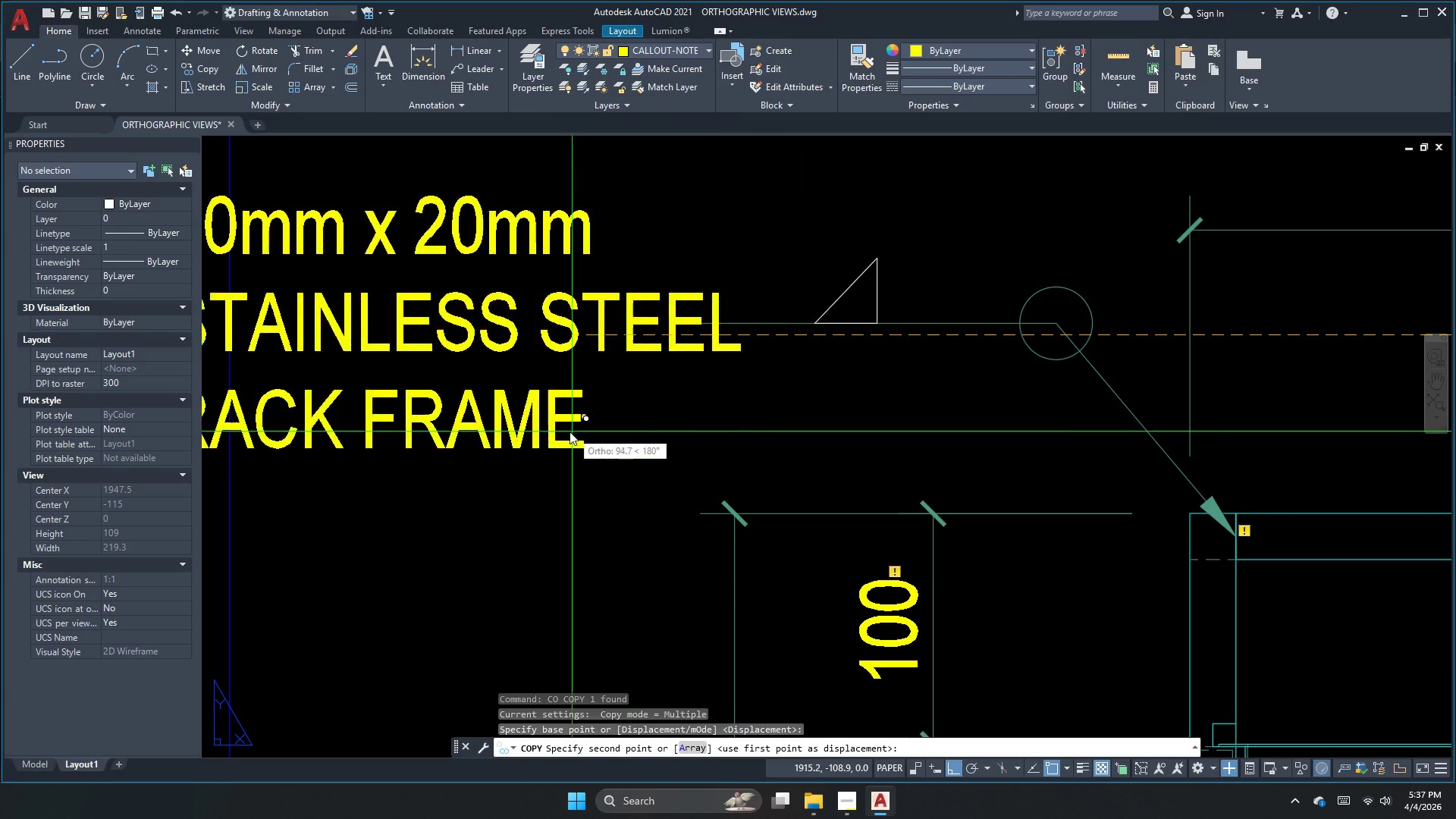 
left_click([562, 431])
 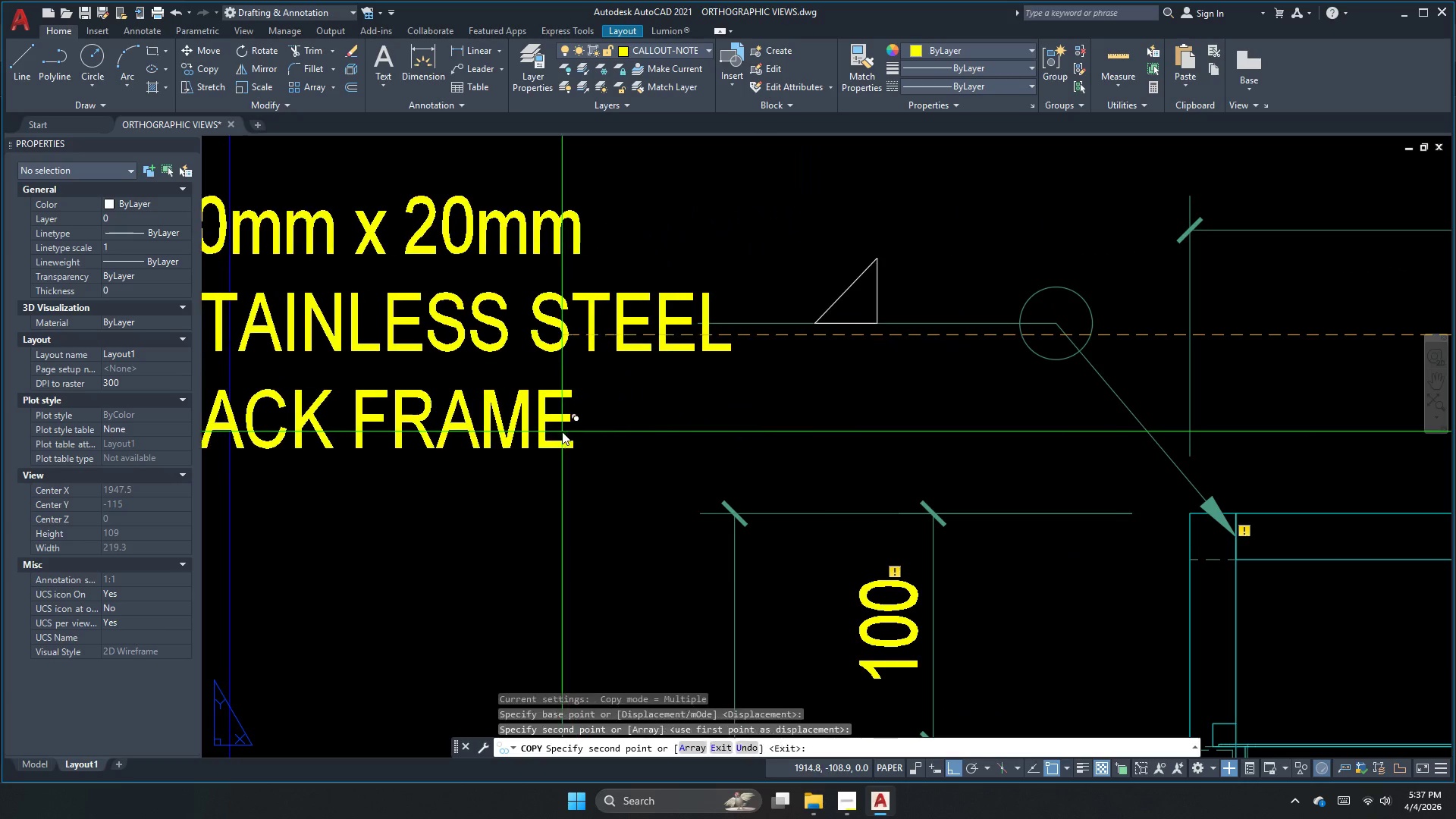 
key(Escape)
 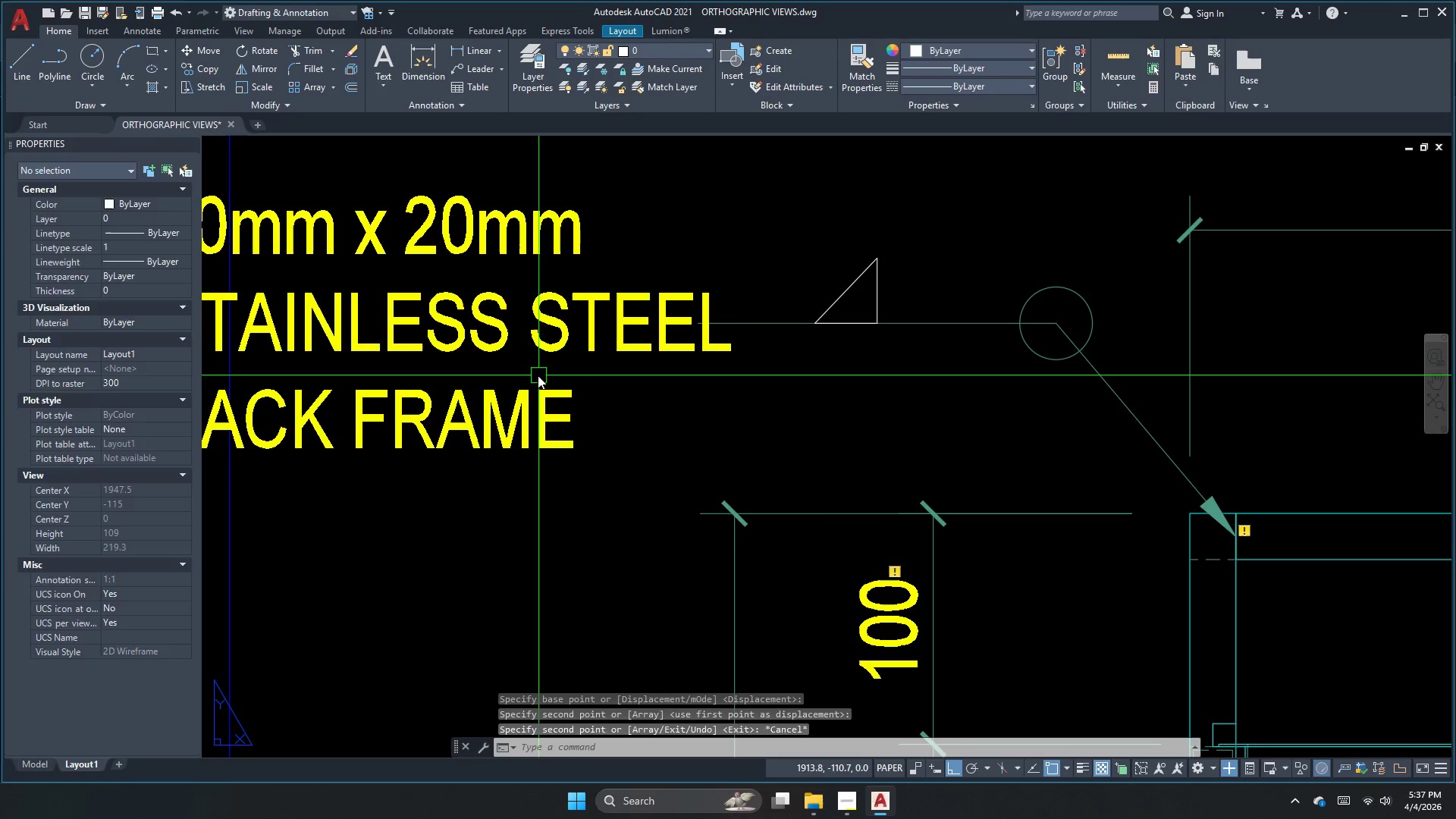 
double_click([537, 375])
 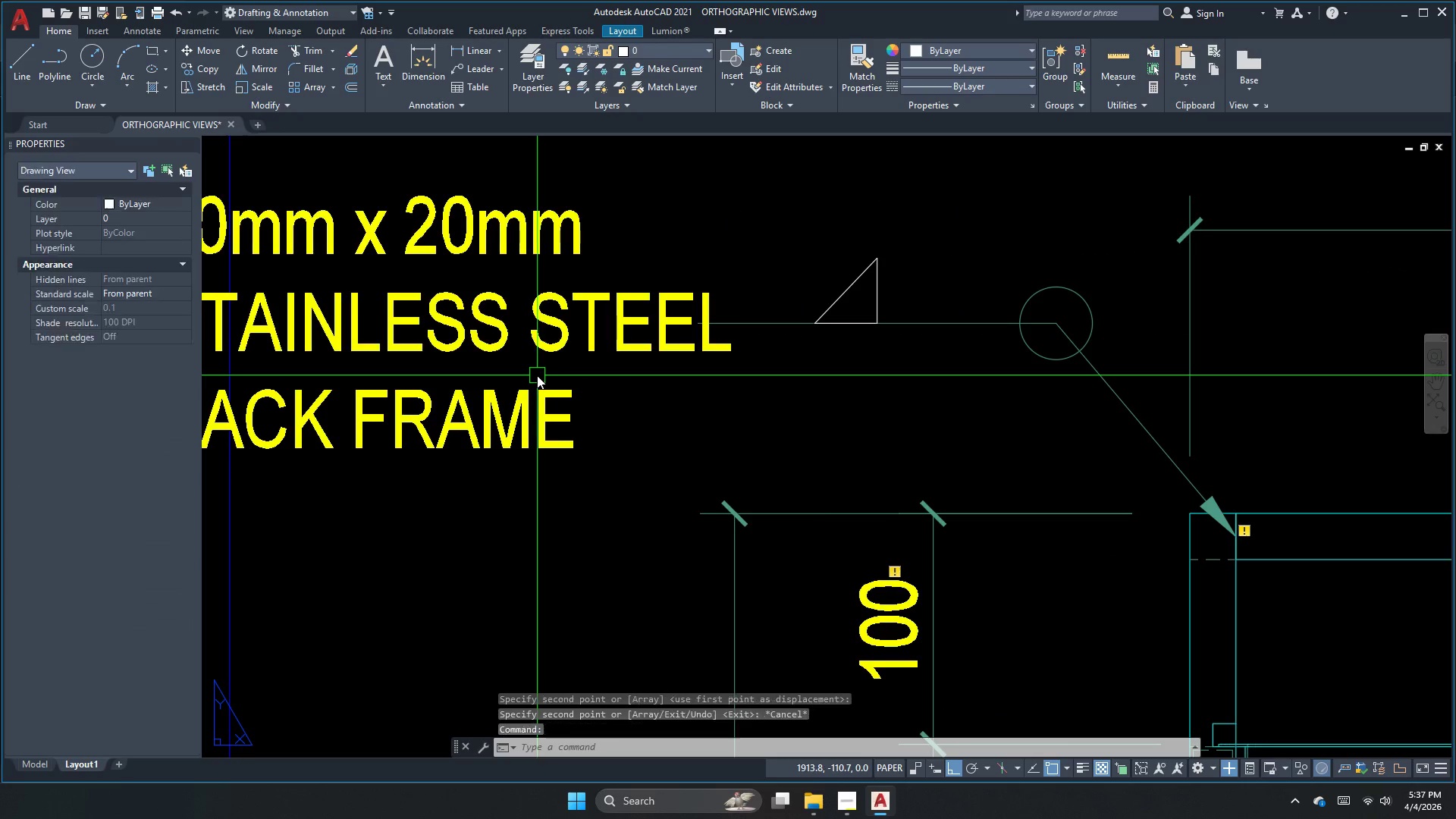 
triple_click([537, 375])
 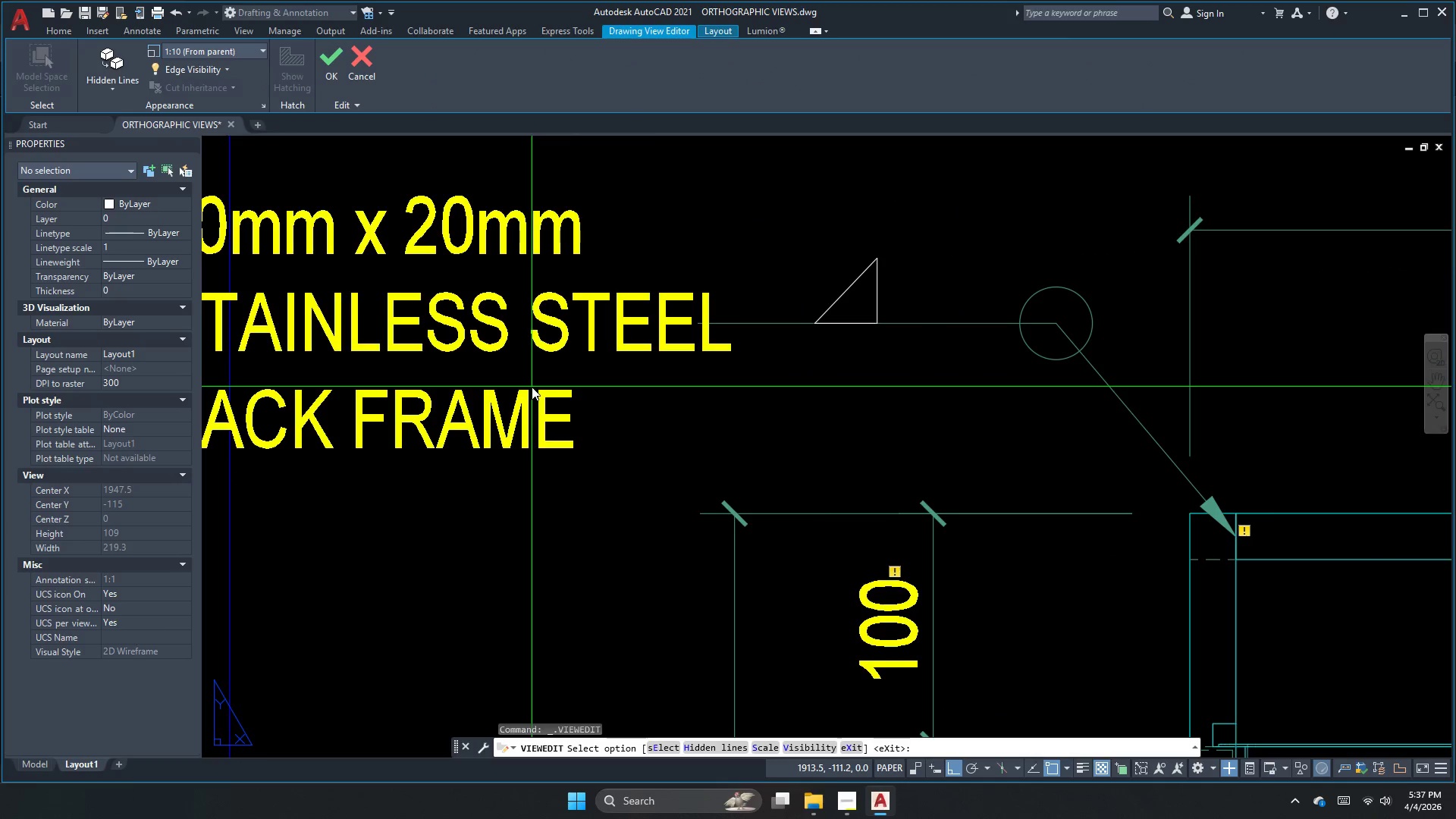 
key(Escape)
 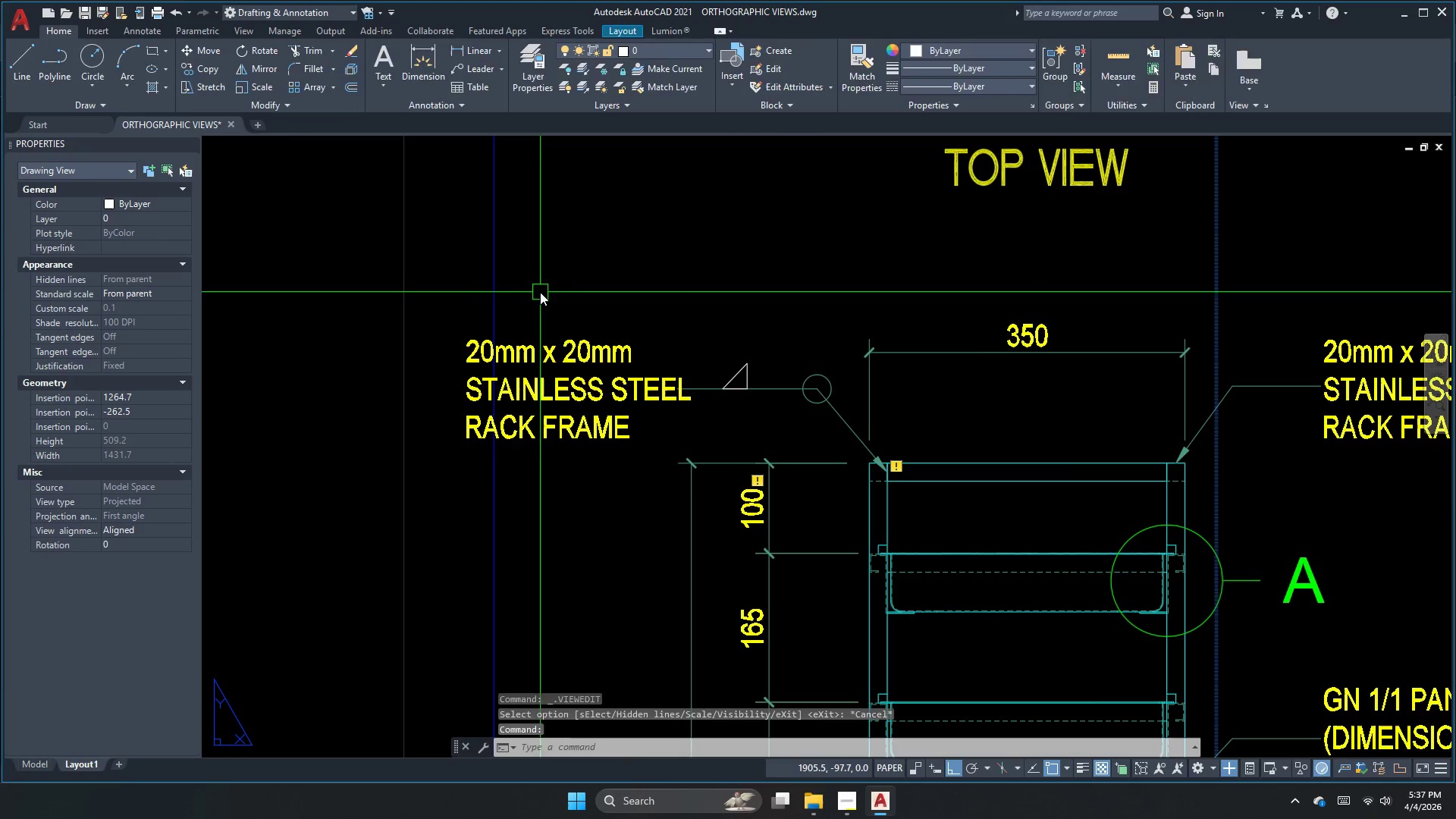 
scroll: coordinate [664, 431], scroll_direction: down, amount: 2.0
 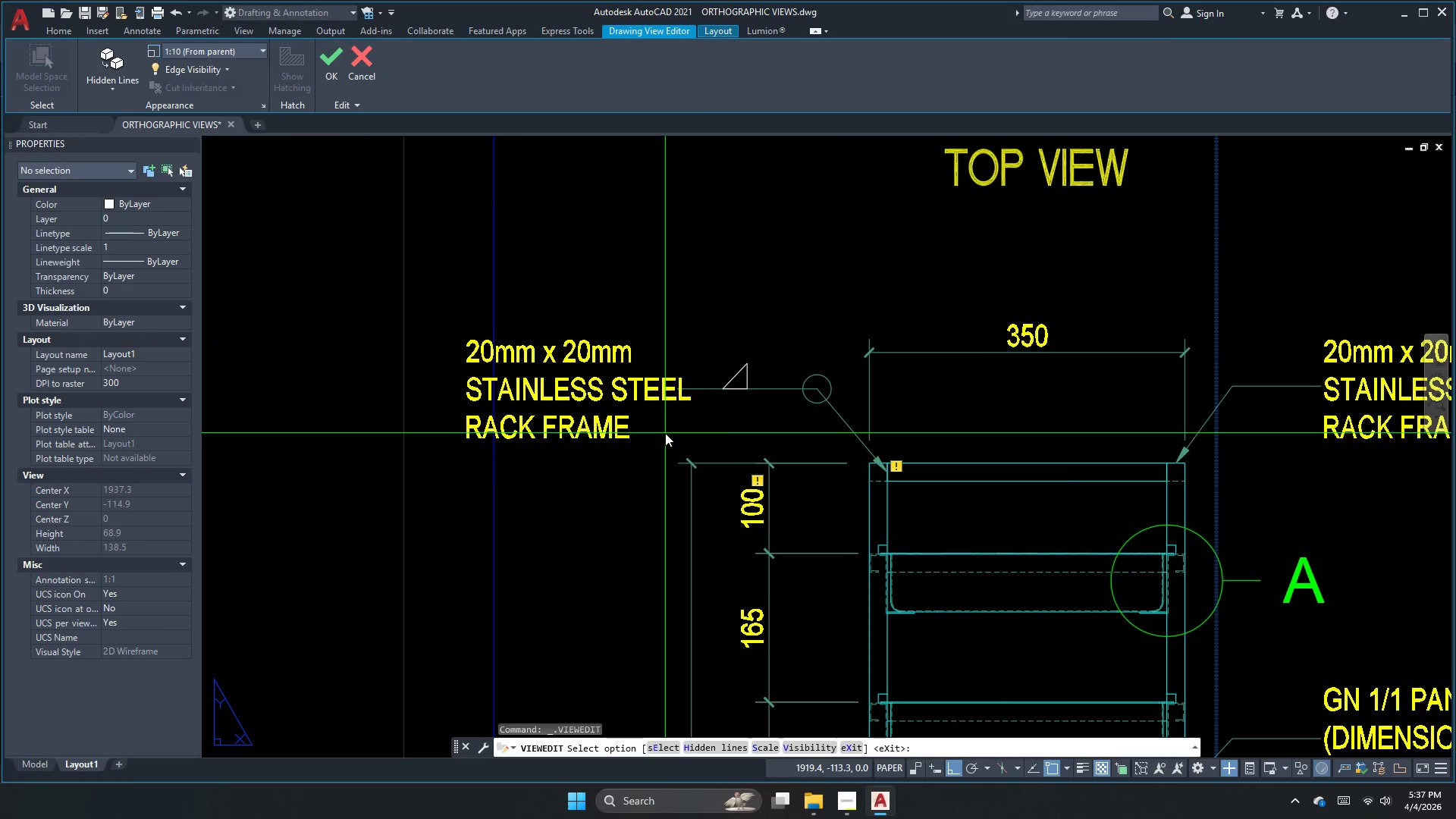 
double_click([482, 293])
 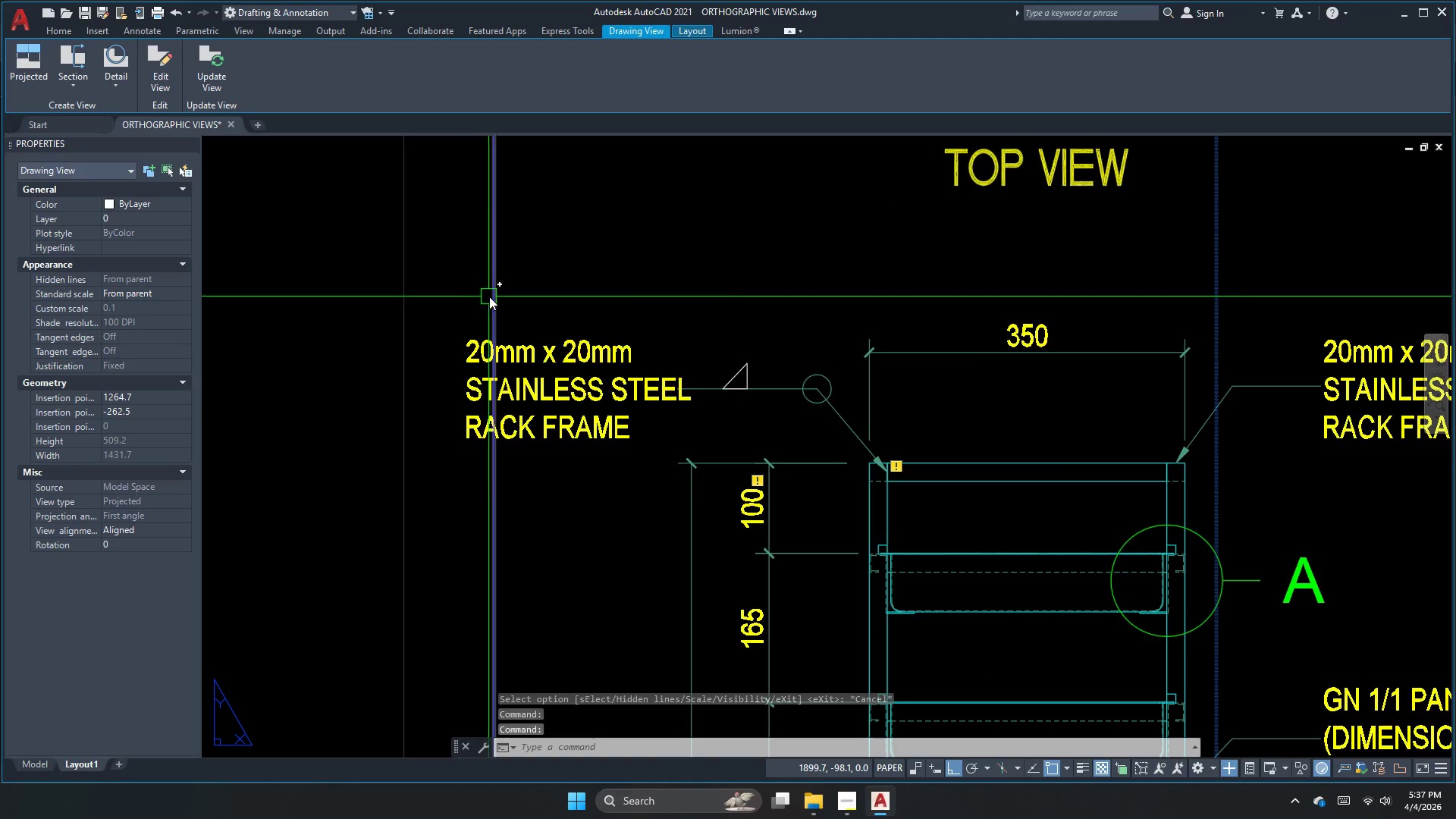 
key(Escape)
 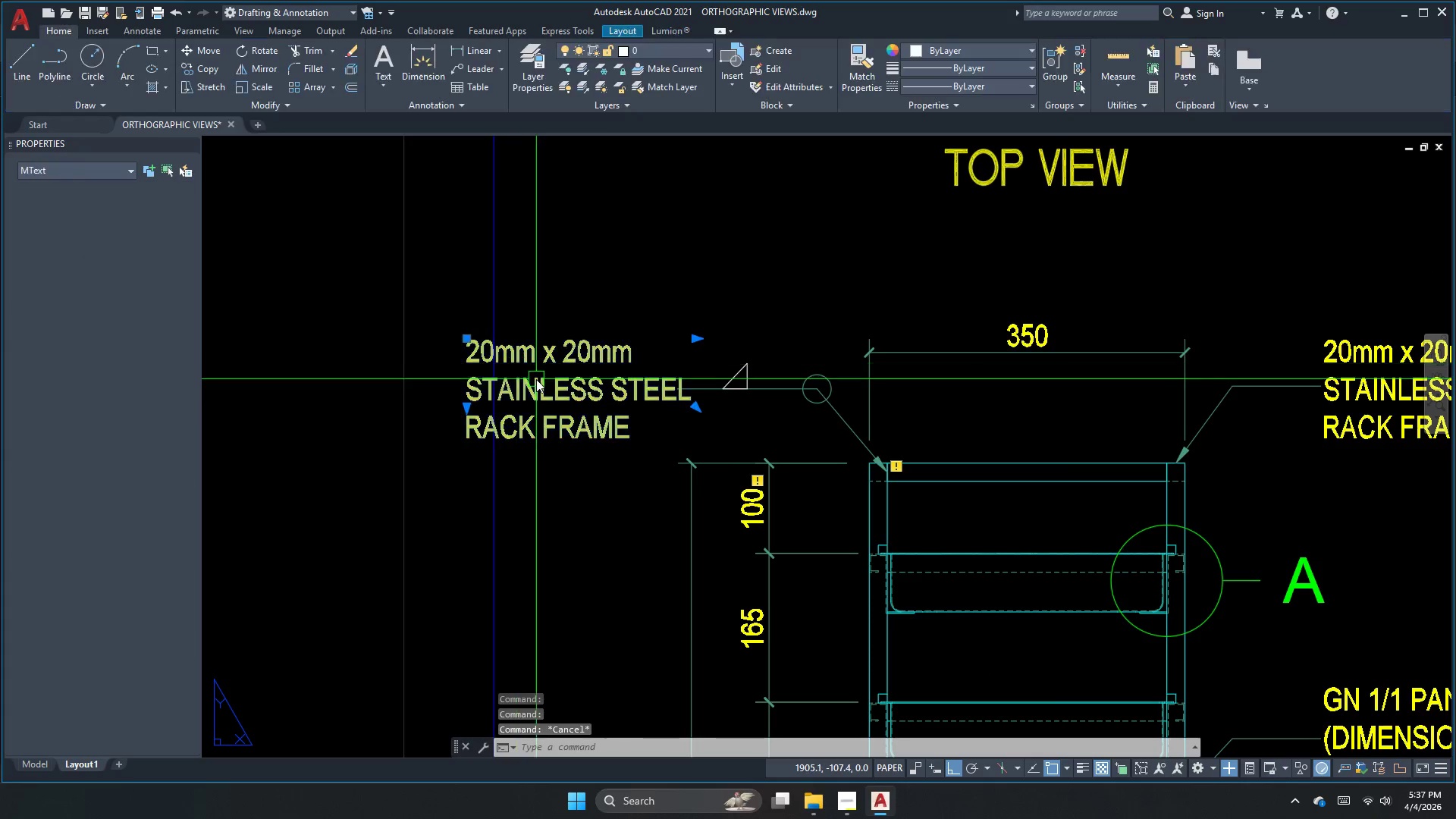 
double_click([536, 379])
 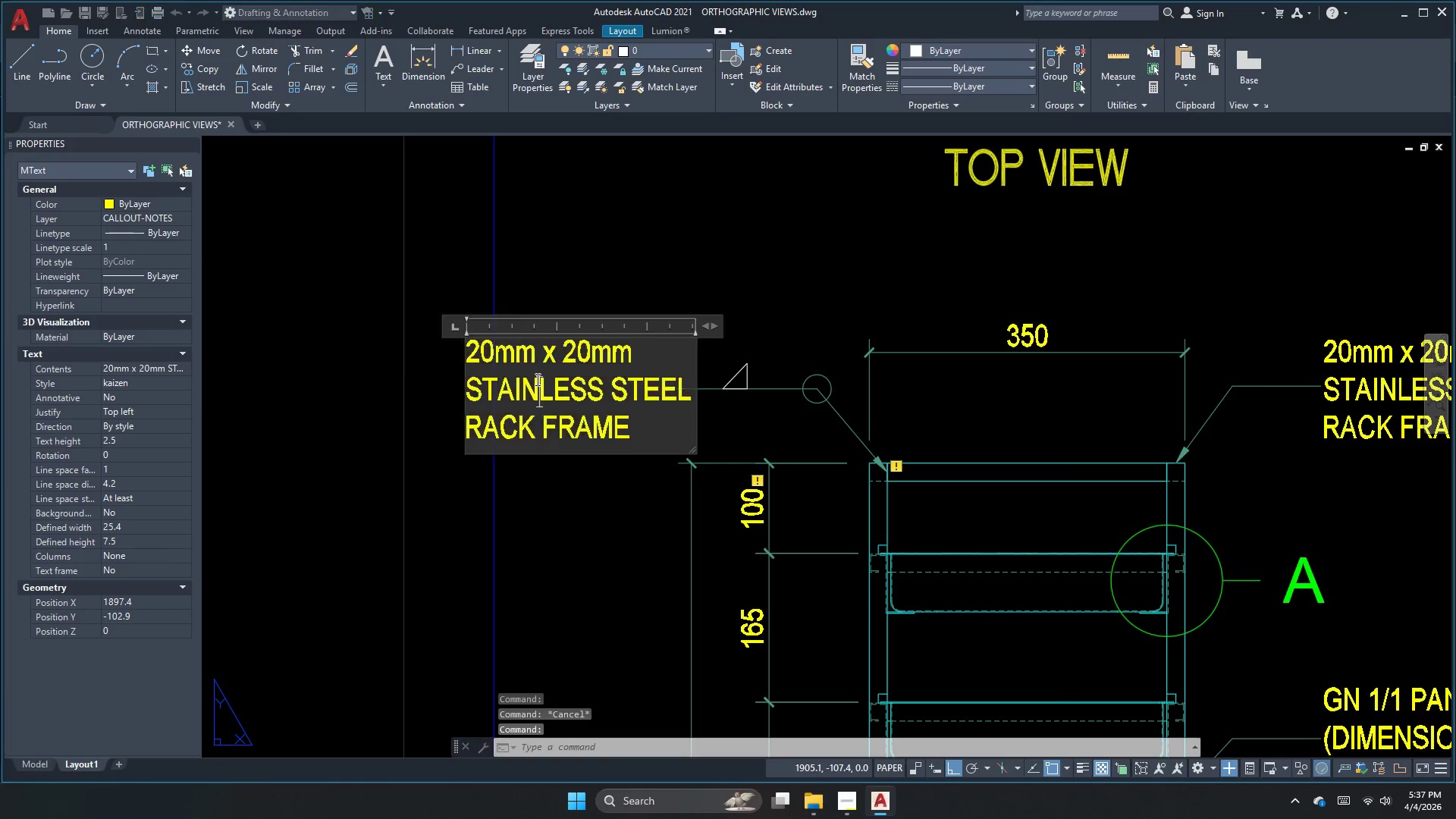 
key(Control+ControlLeft)
 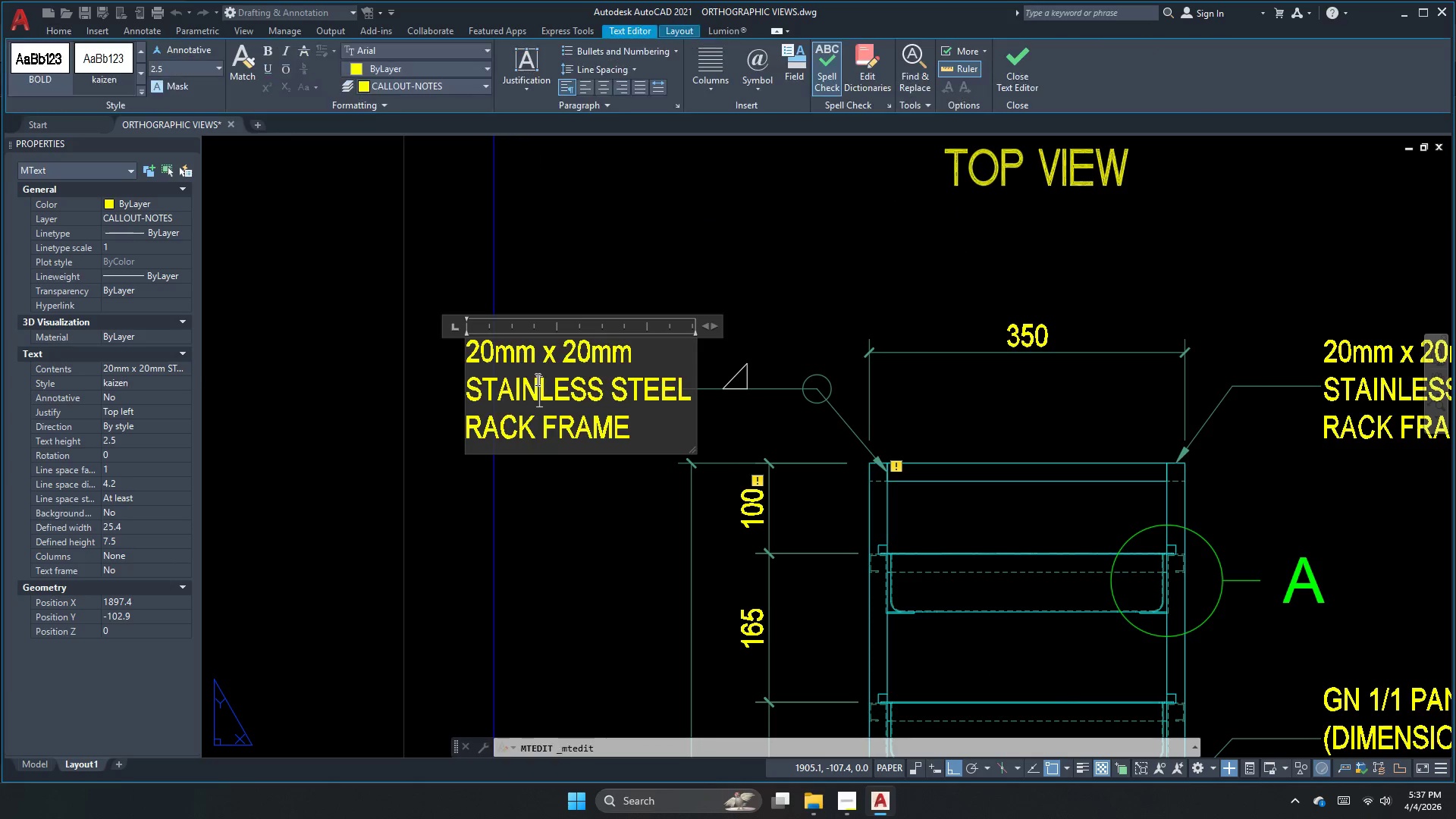 
key(Control+A)
 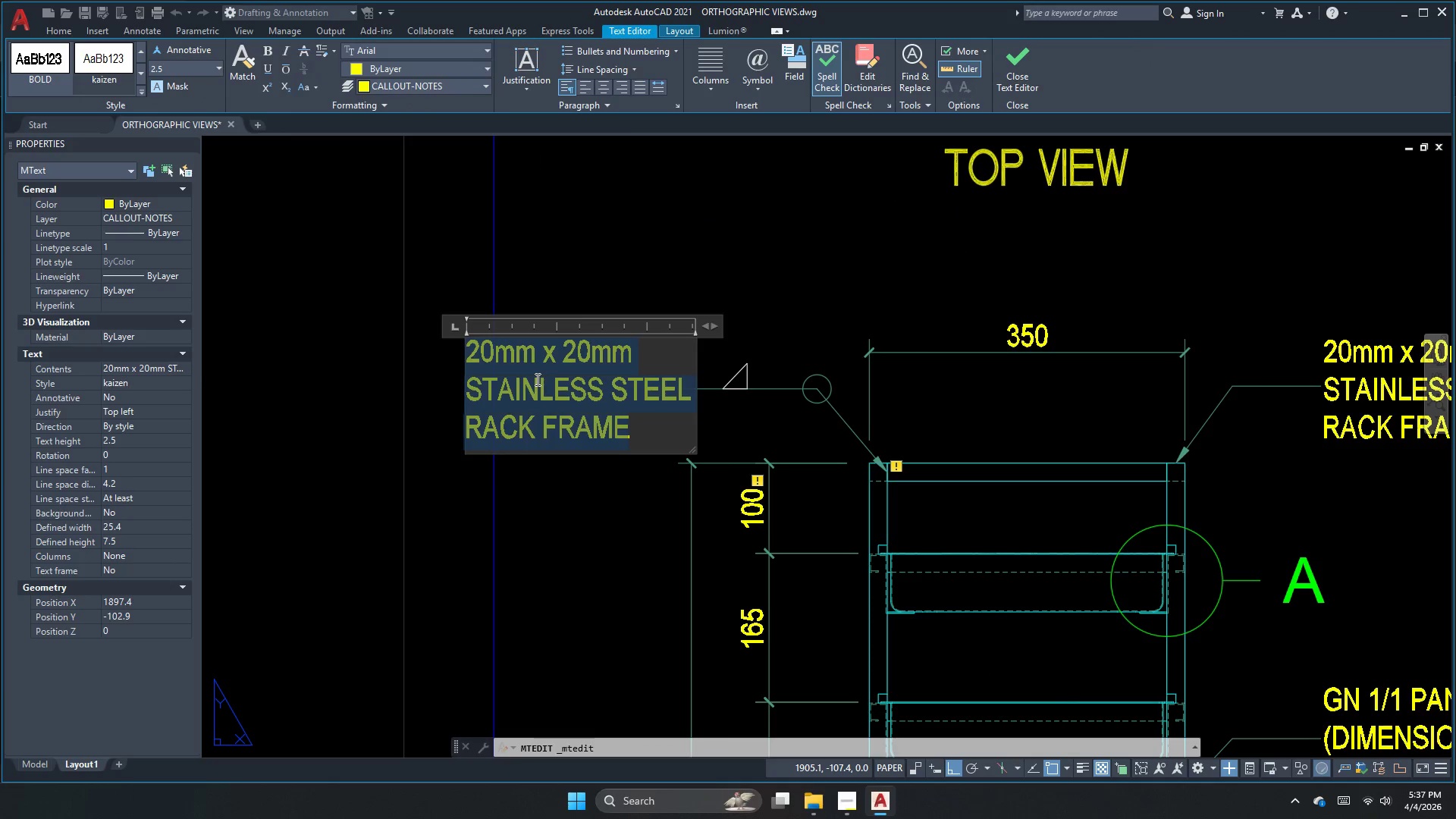 
key(Numpad3)
 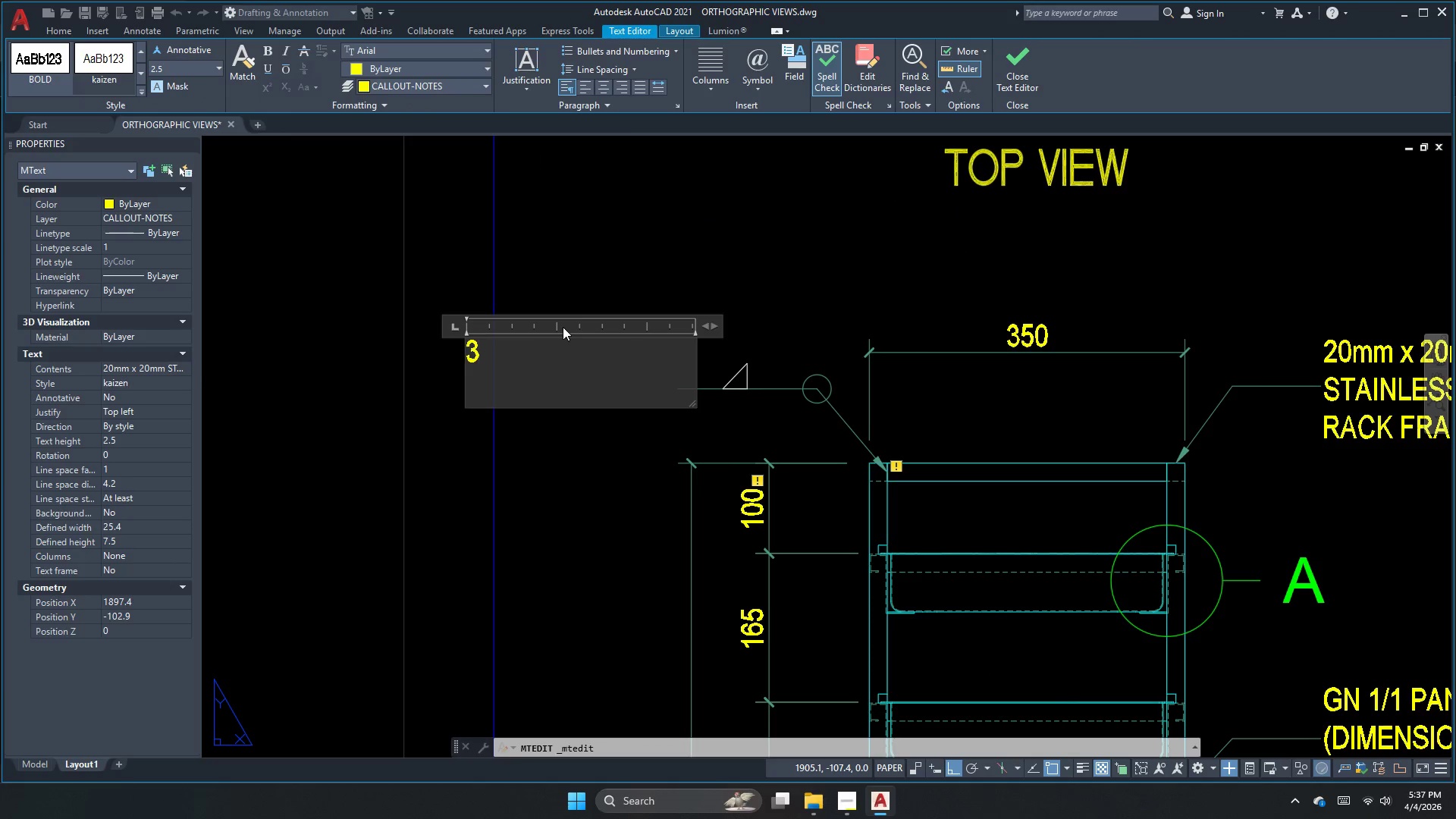 
left_click([633, 261])
 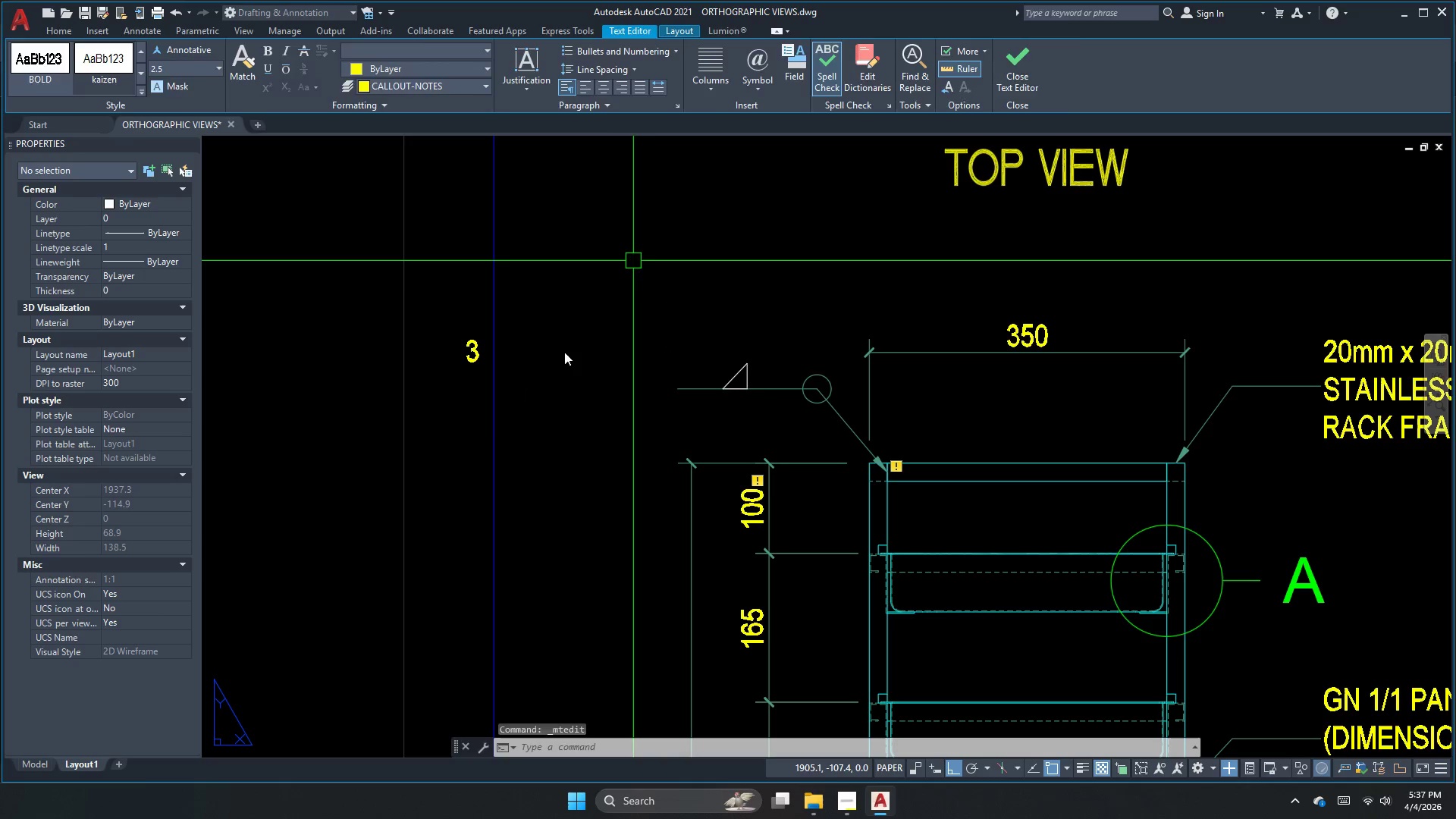 
key(Escape)
 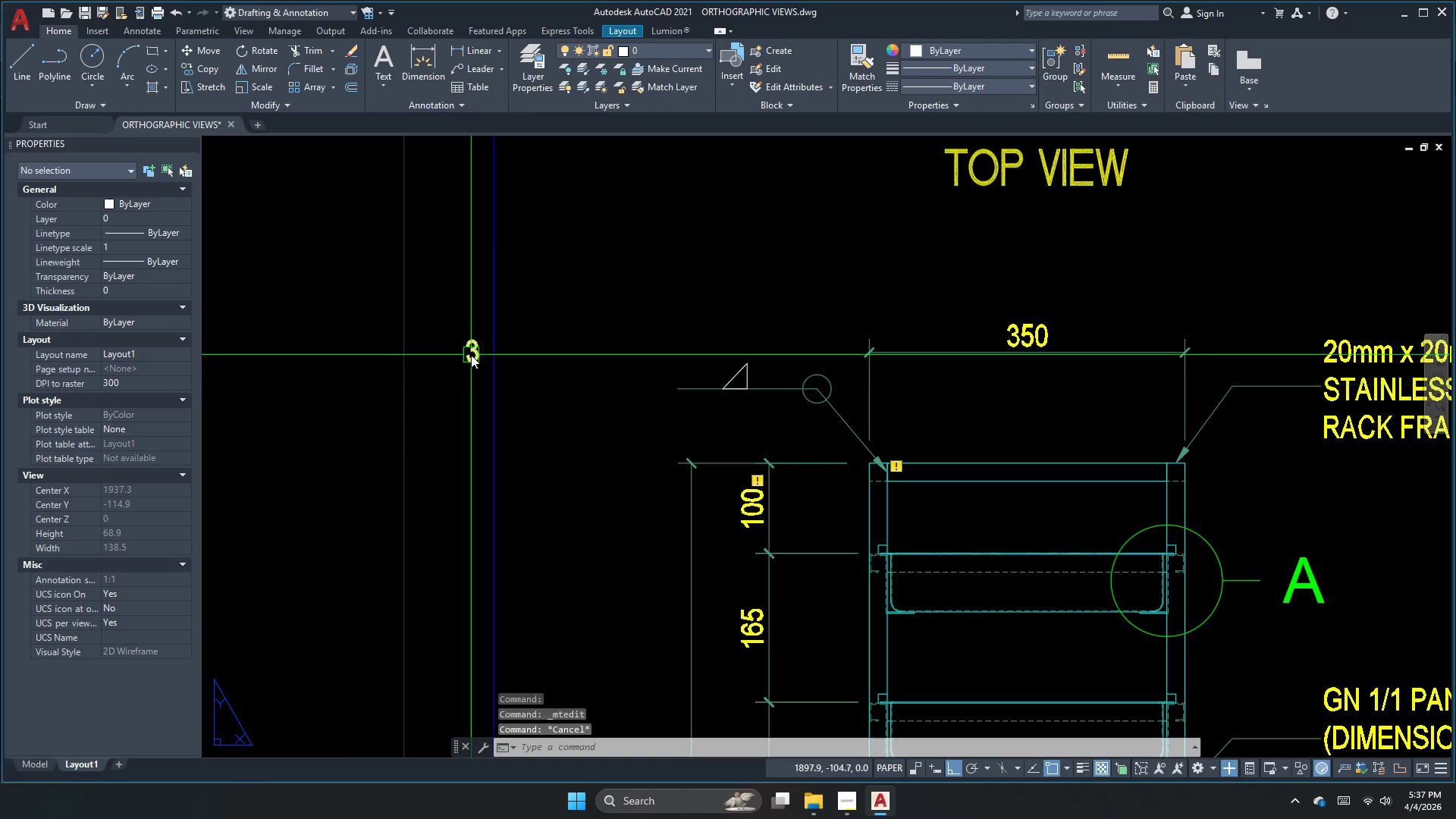 
left_click([471, 354])
 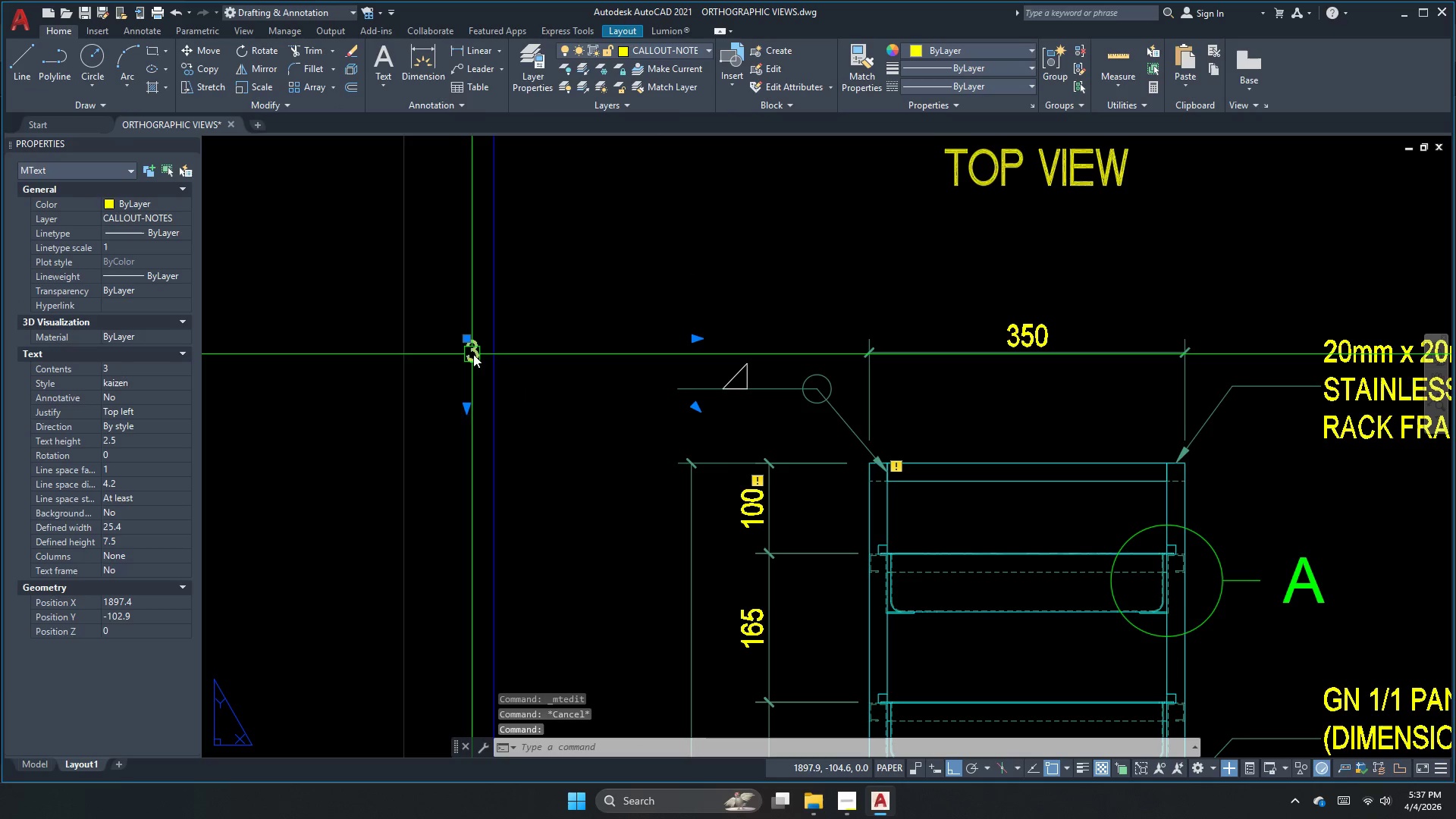 
double_click([473, 354])
 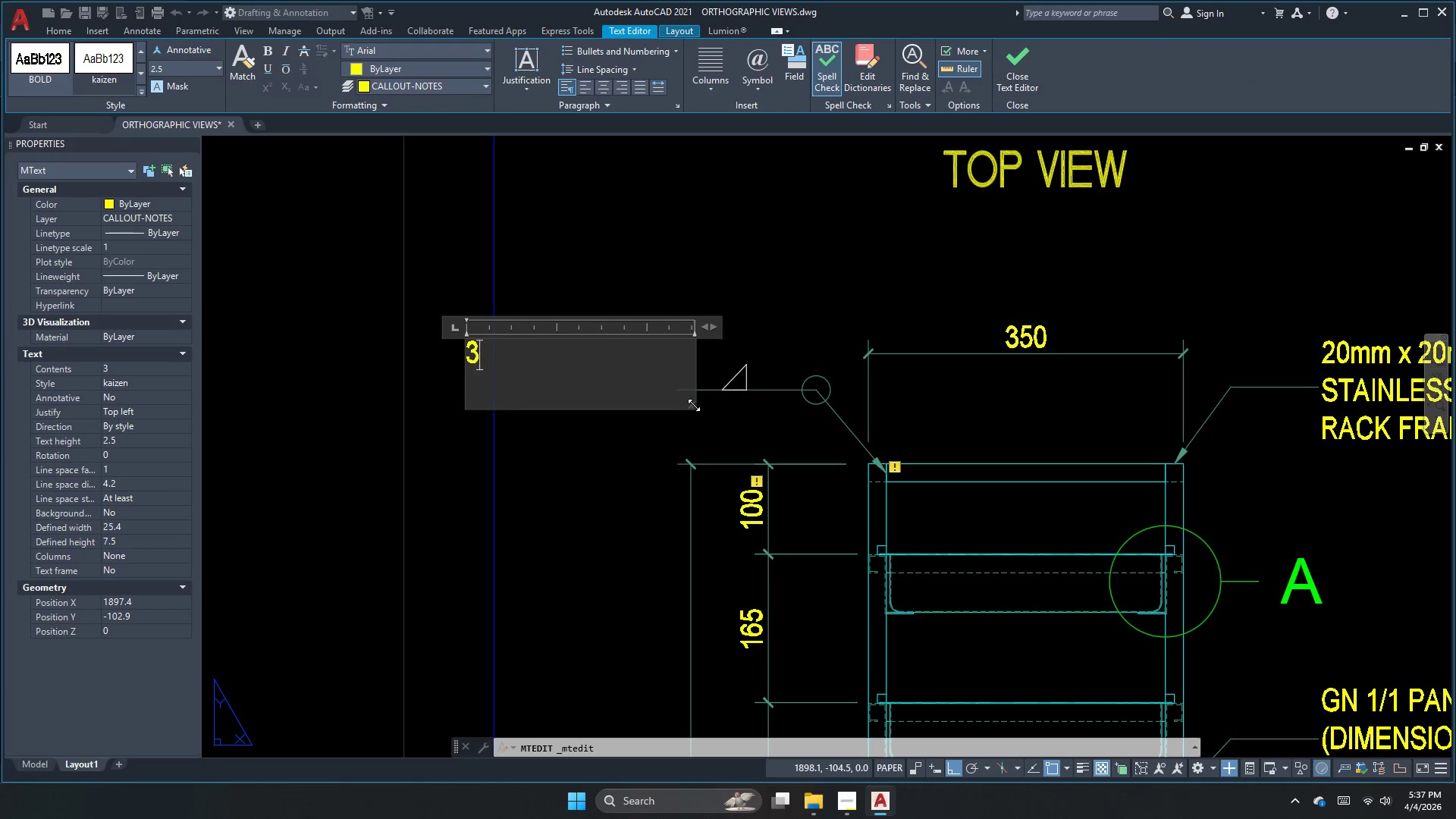 
scroll: coordinate [473, 354], scroll_direction: none, amount: 0.0
 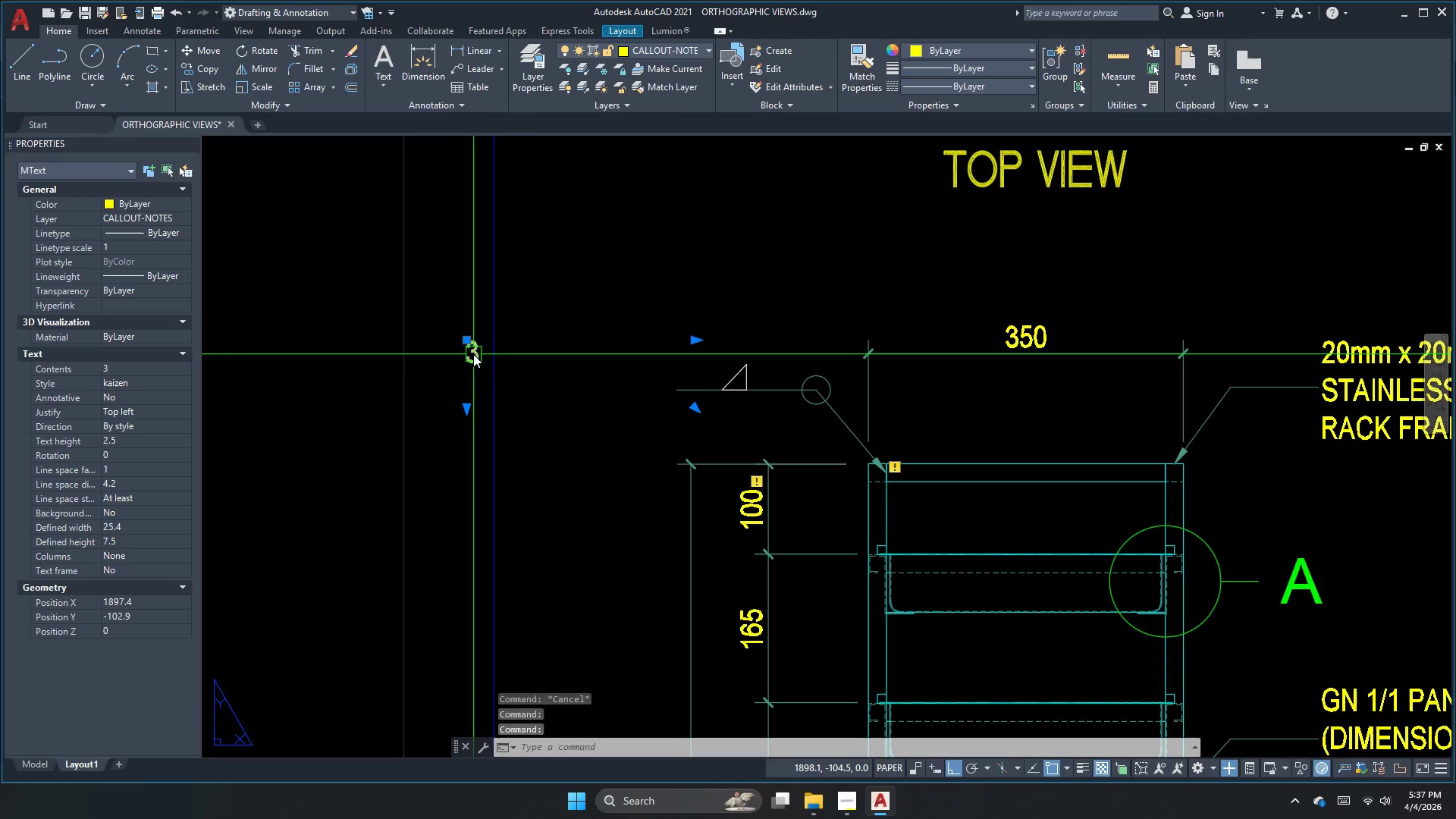 
left_click_drag(start_coordinate=[693, 405], to_coordinate=[485, 352])
 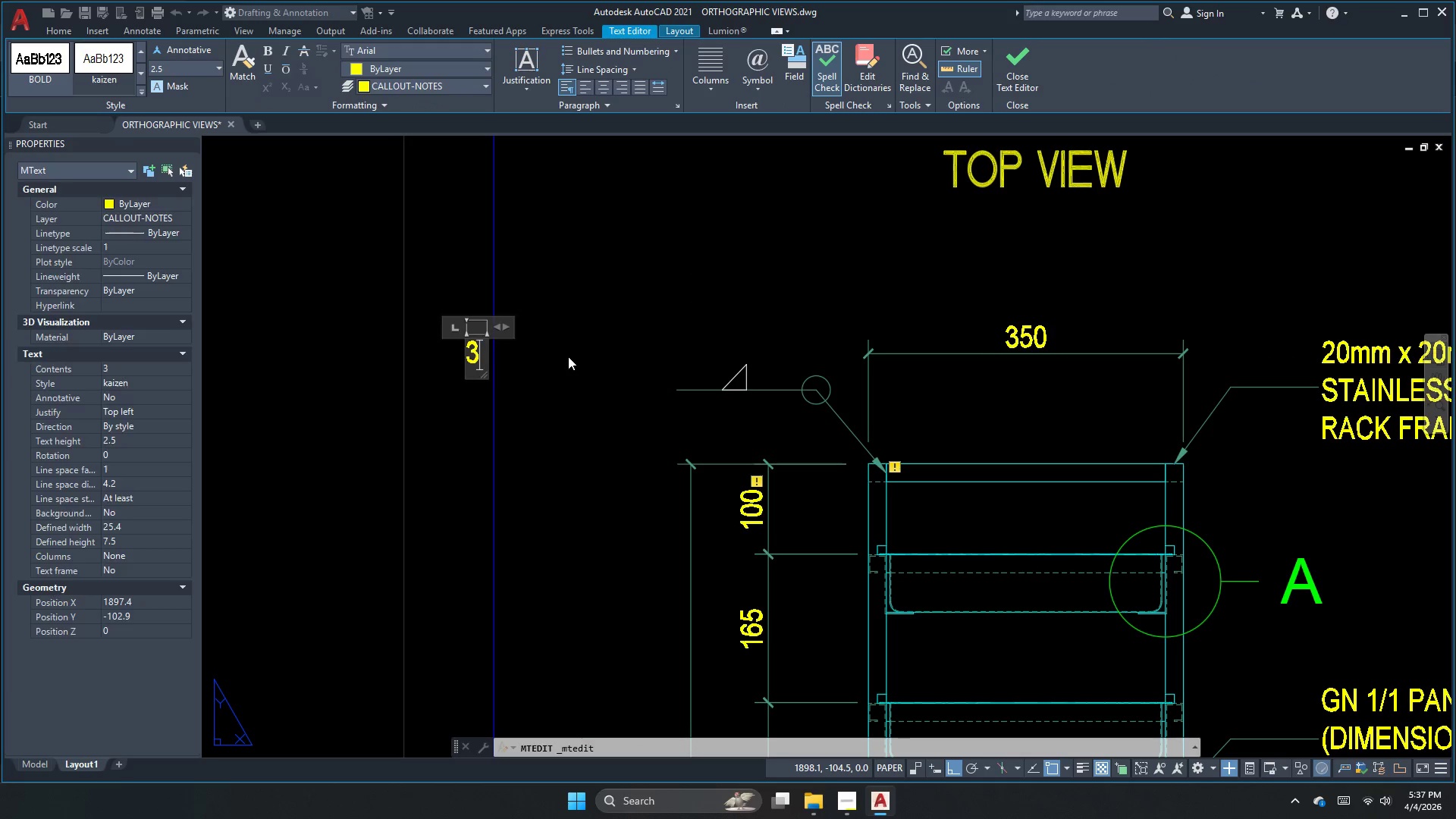 
left_click([568, 356])
 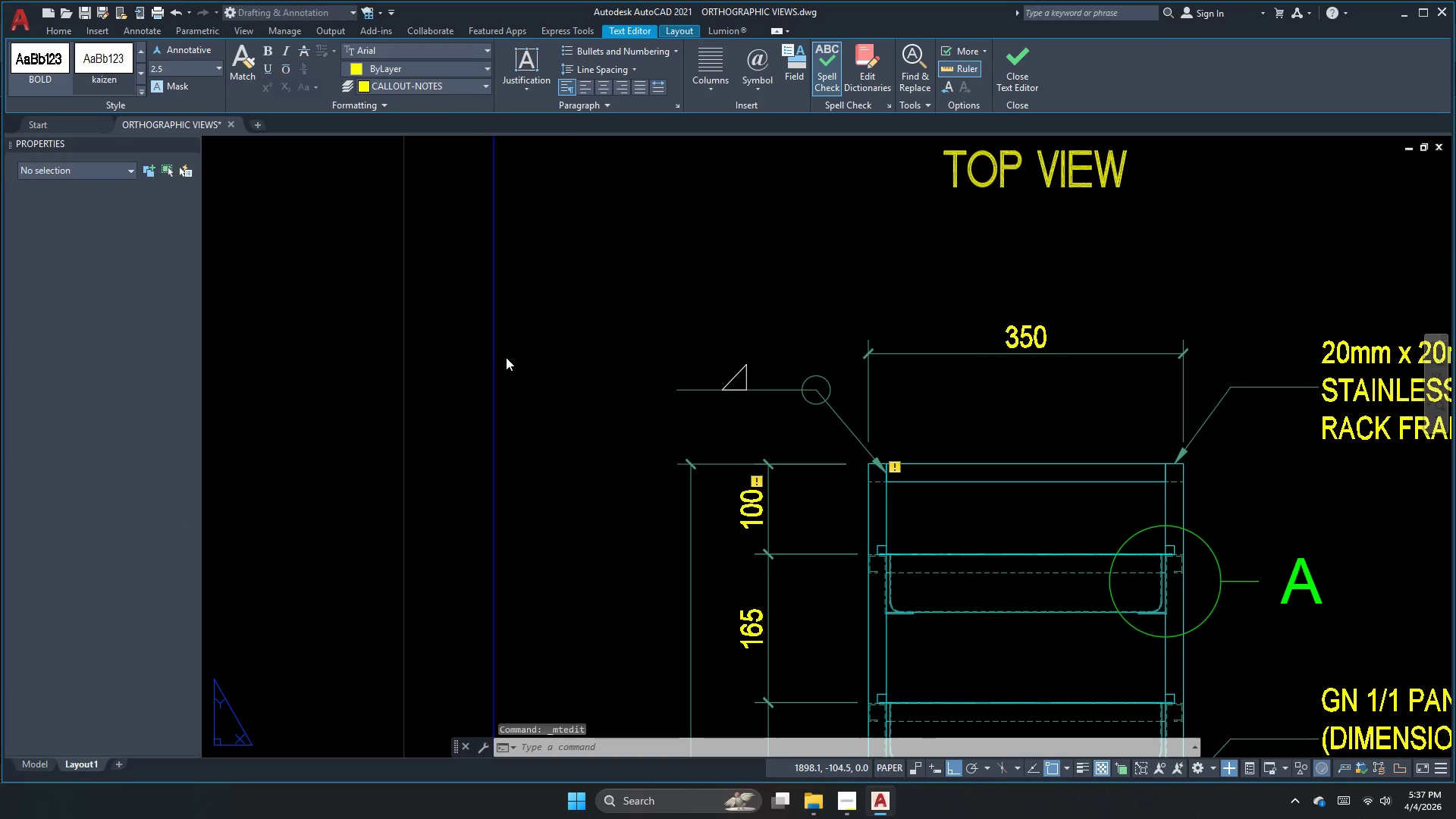 
key(Escape)
 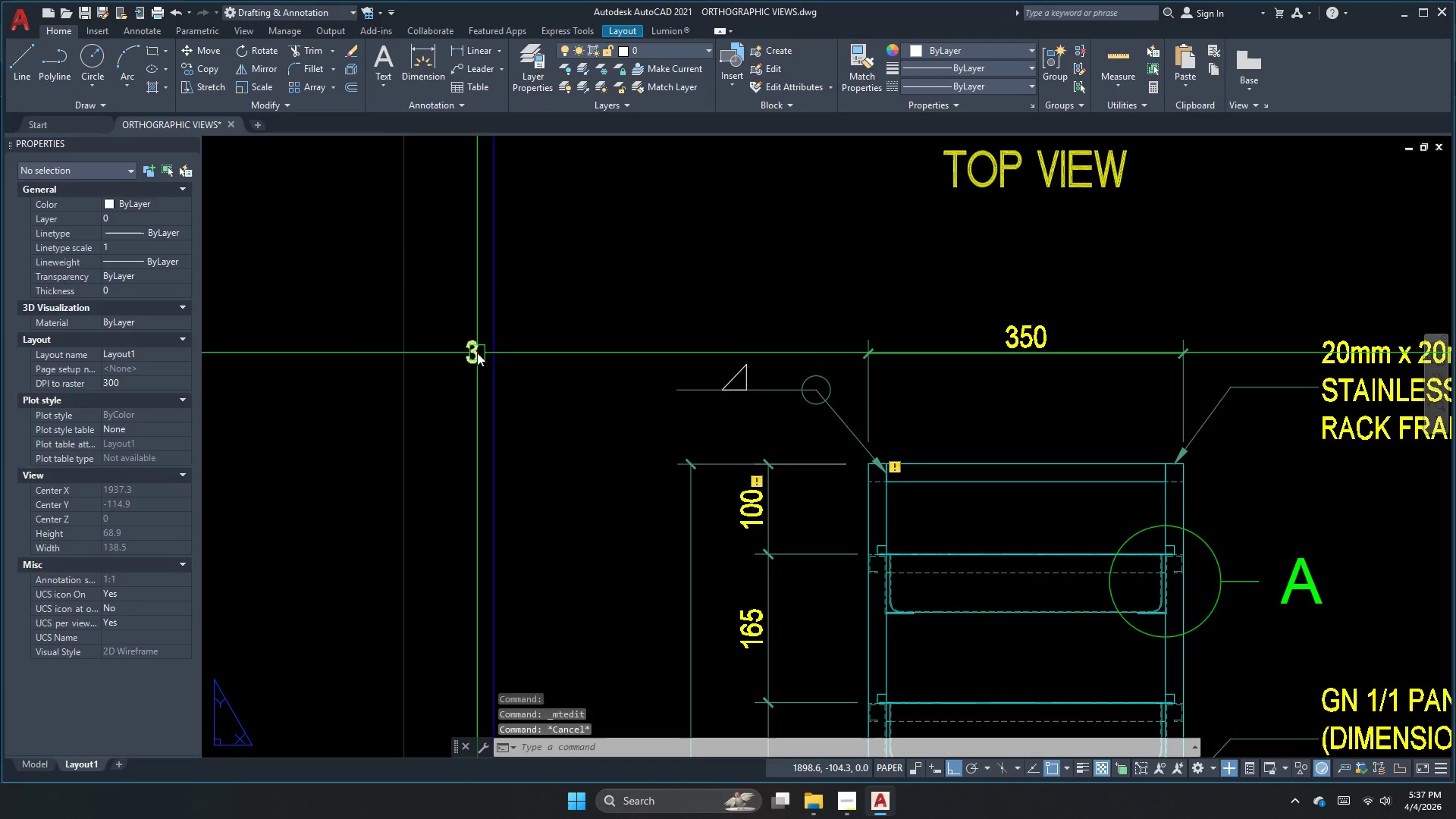 
key(M)
 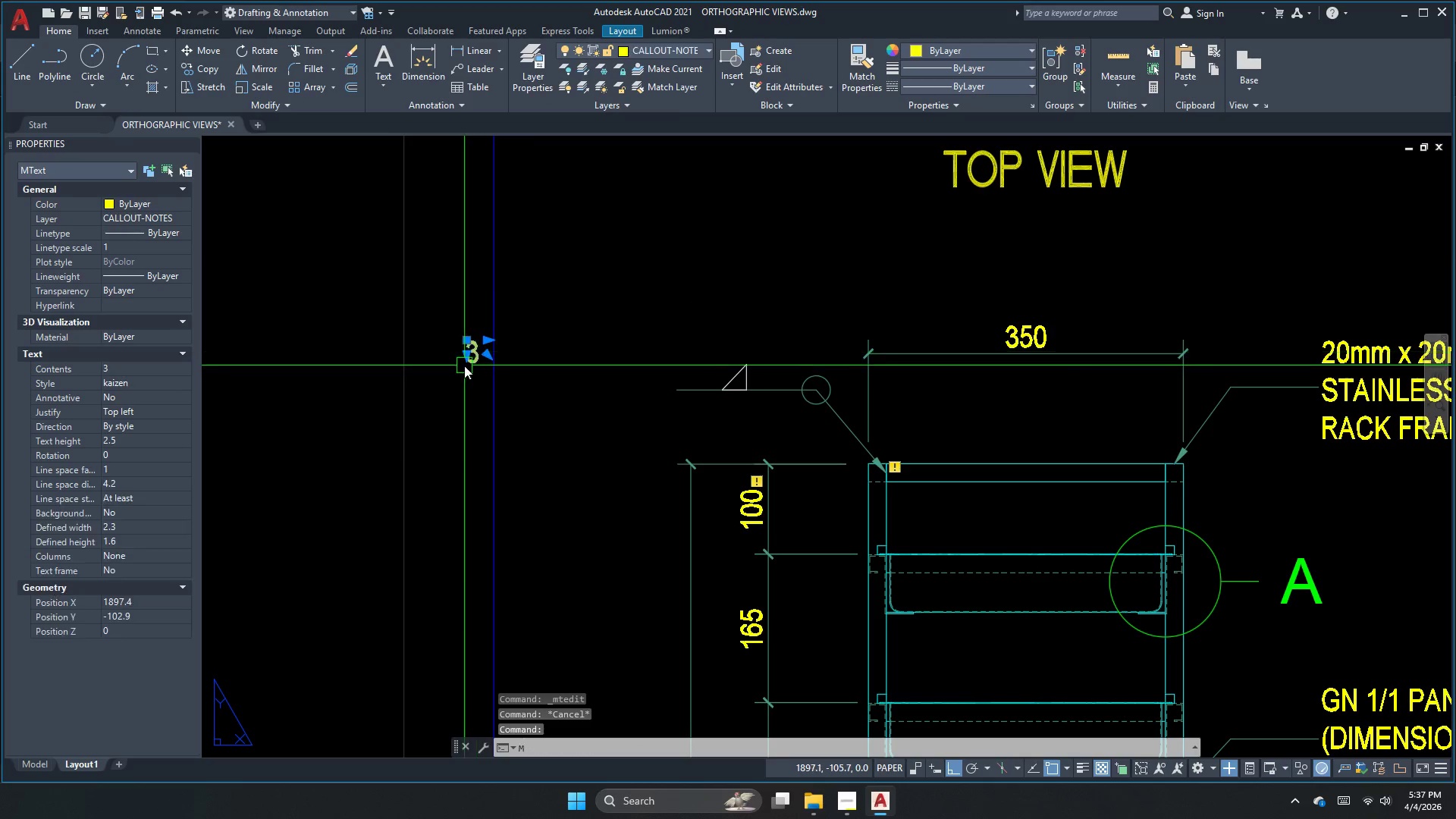 
key(Space)
 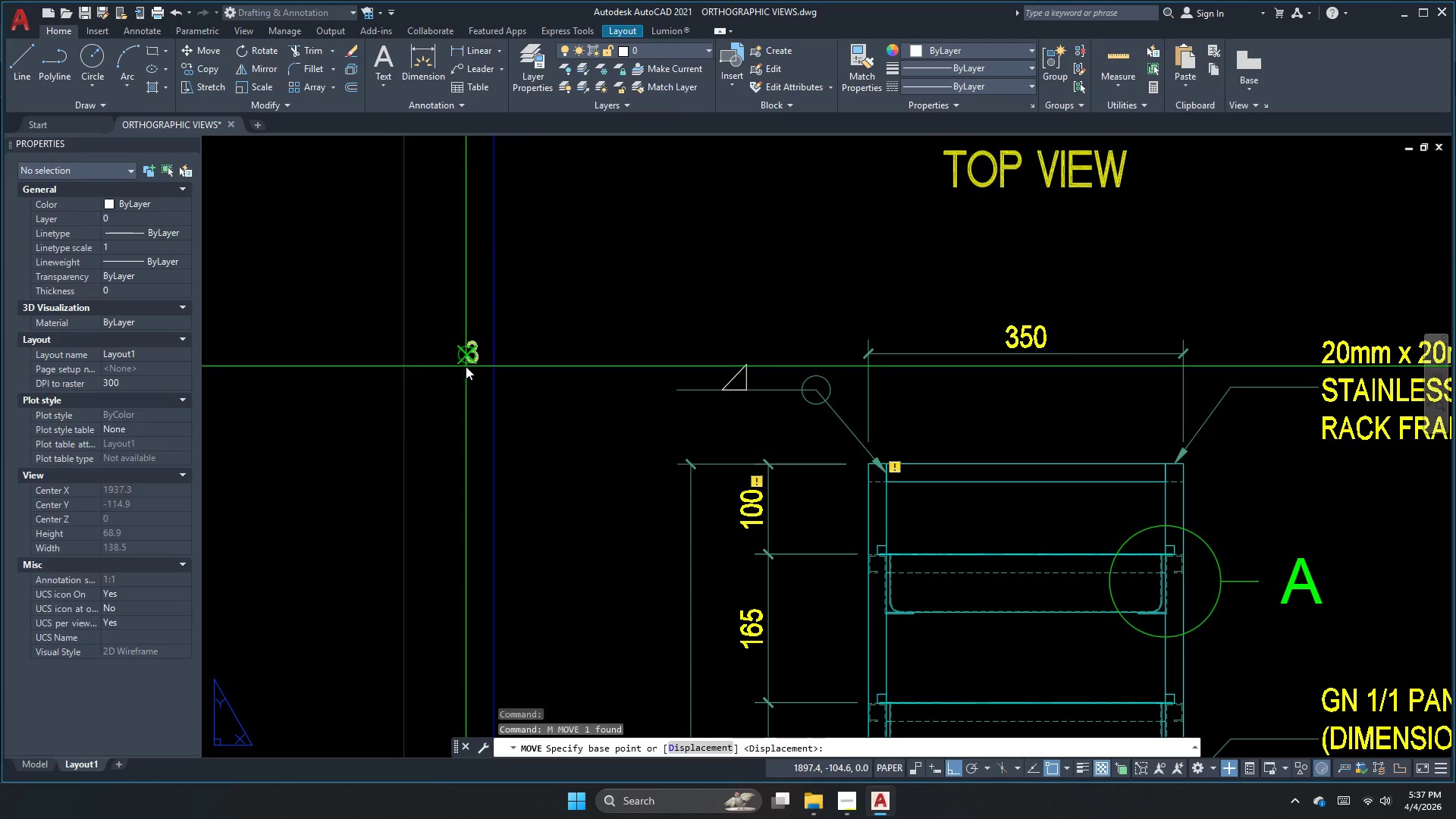 
left_click_drag(start_coordinate=[466, 366], to_coordinate=[470, 369])
 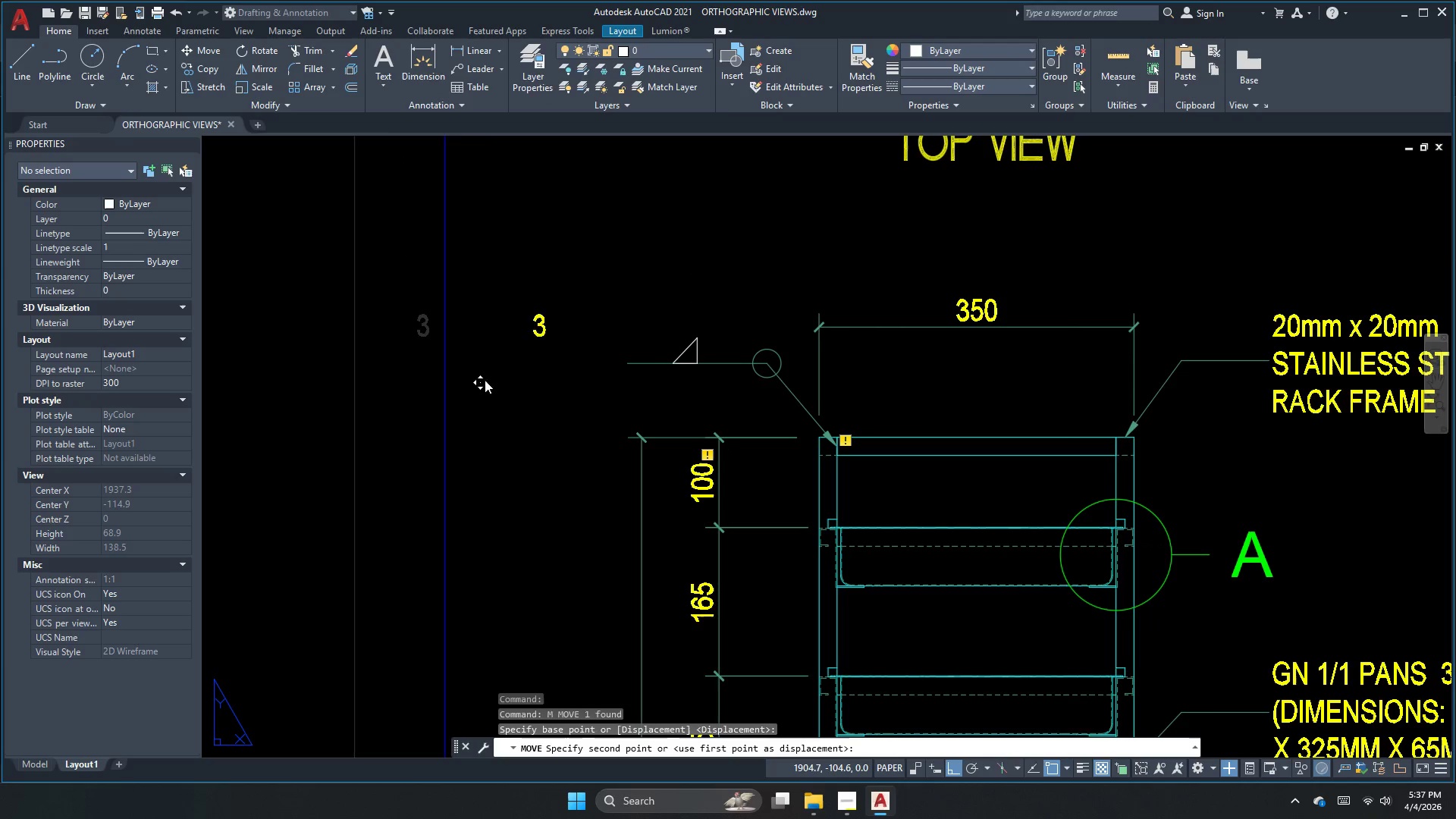 
key(F8)
 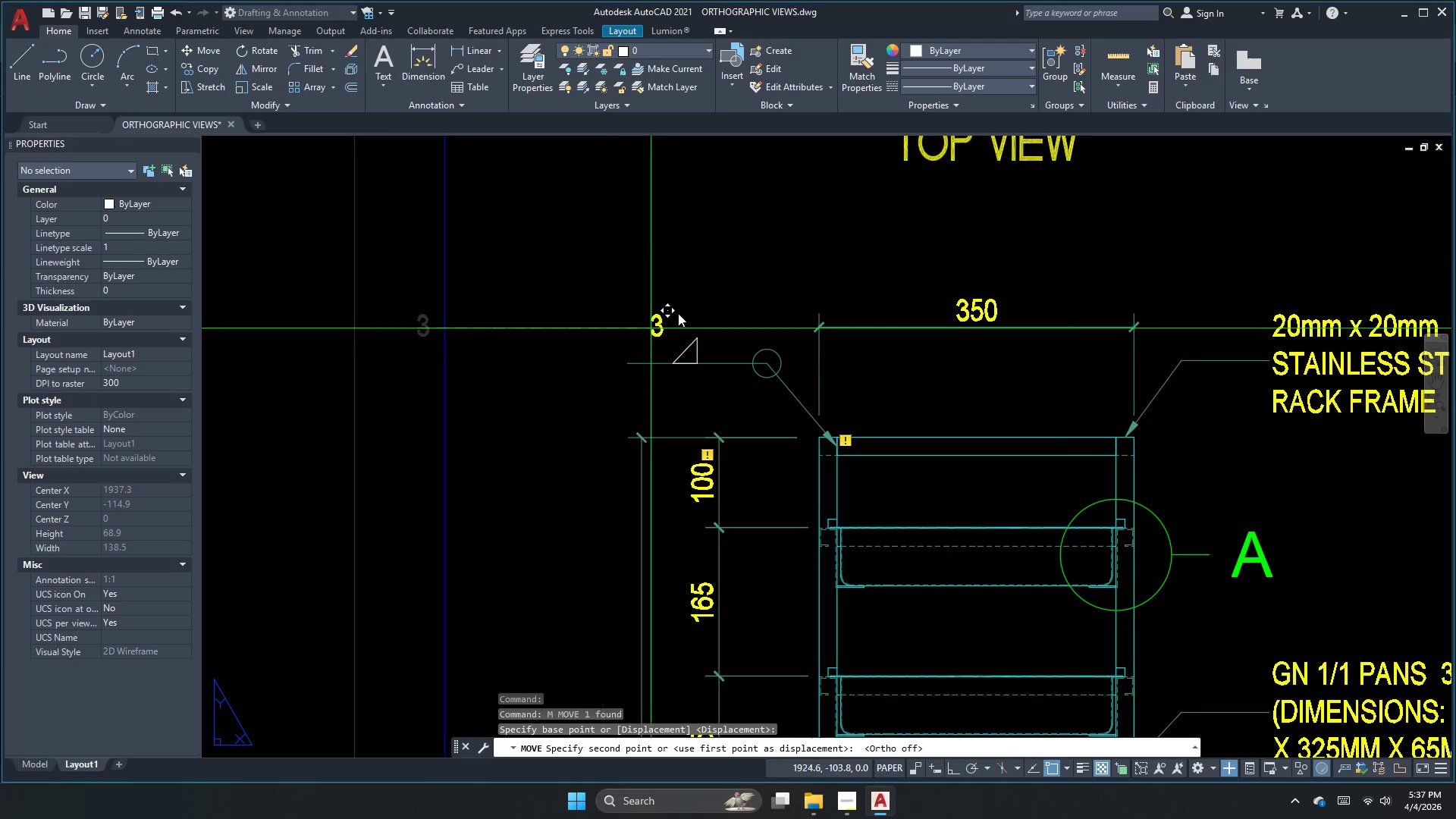 
scroll: coordinate [680, 312], scroll_direction: up, amount: 3.0
 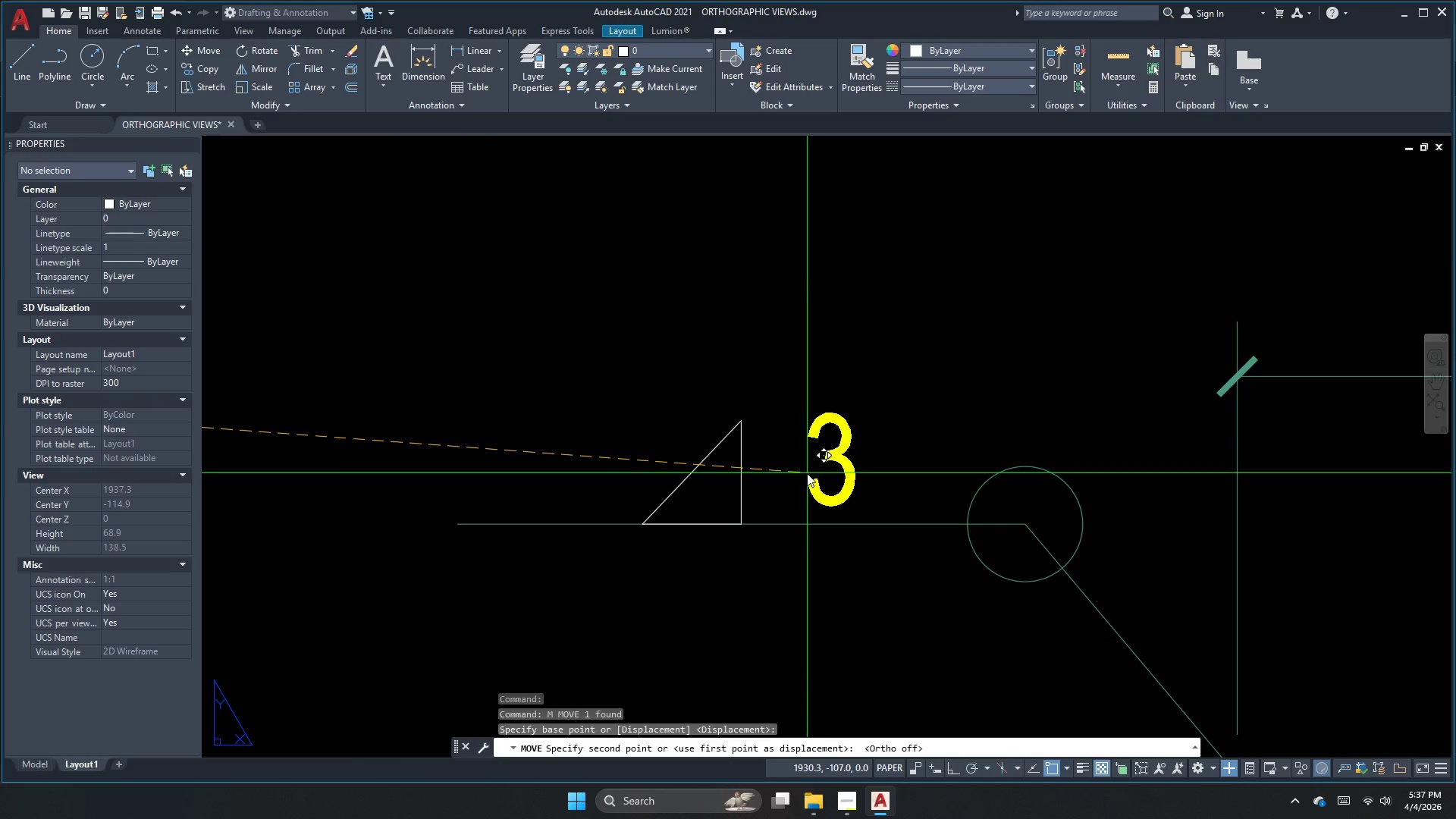 
left_click([803, 474])
 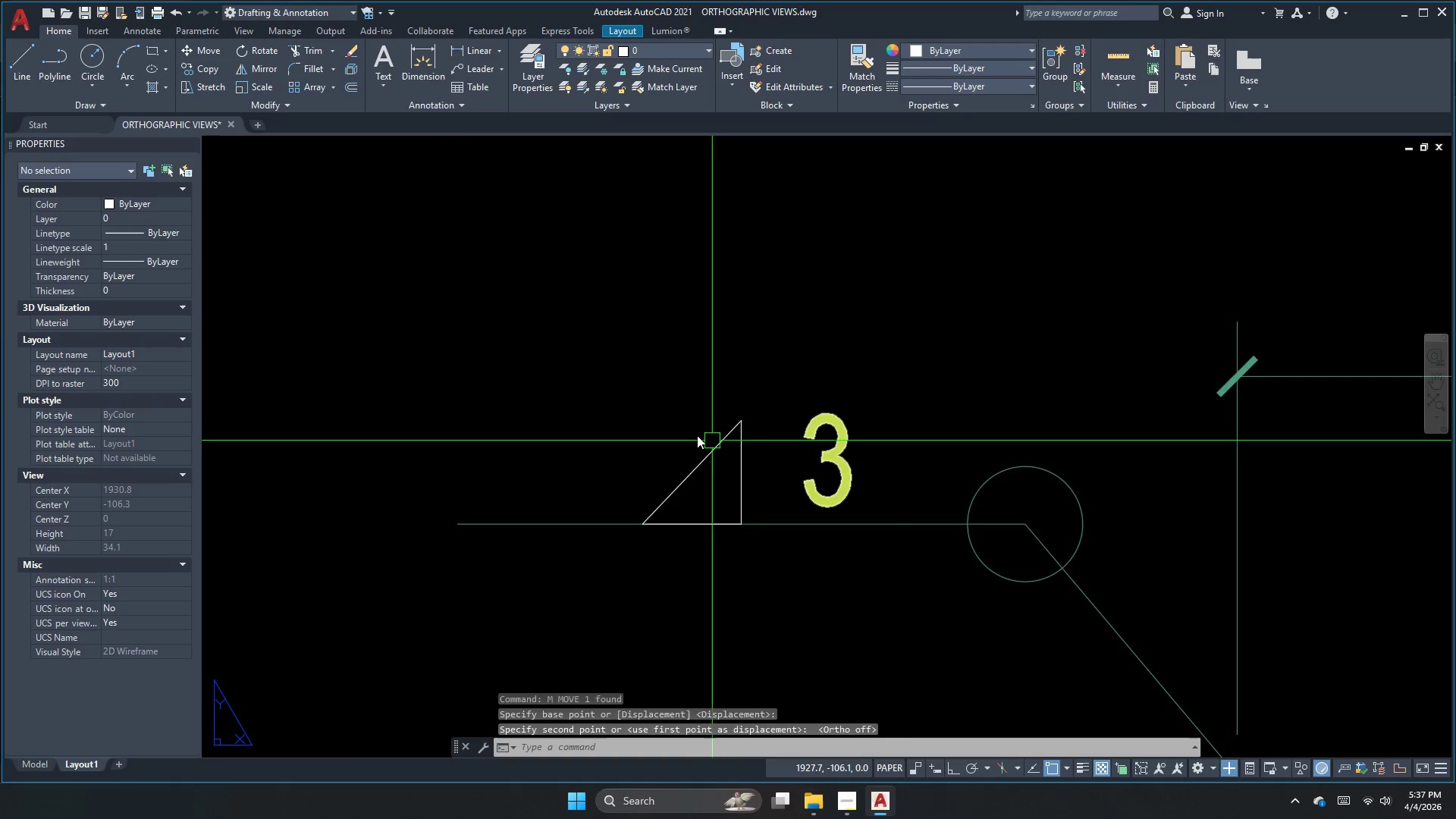 
key(Escape)
type(ma)
 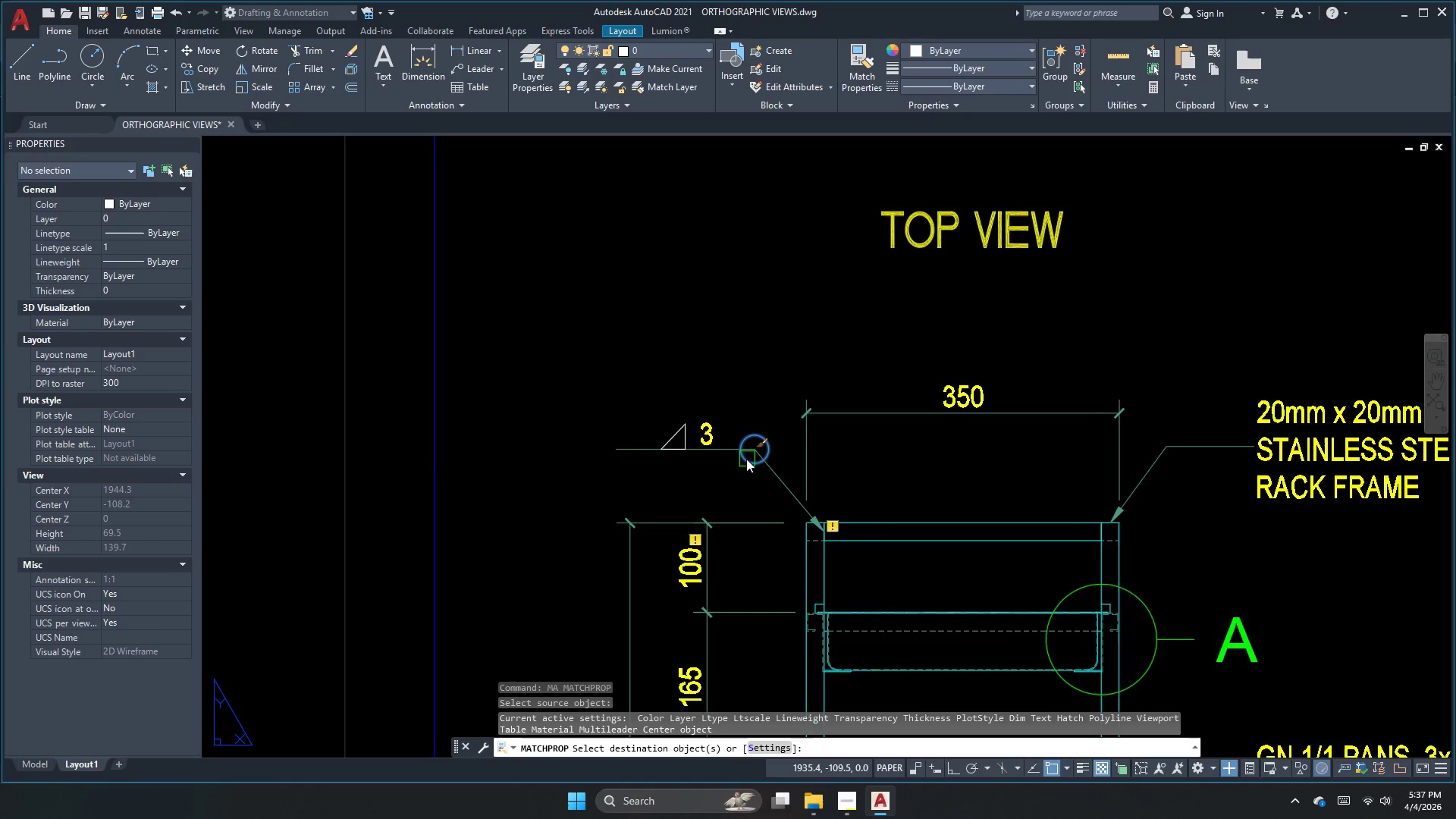 
scroll: coordinate [682, 428], scroll_direction: down, amount: 3.0
 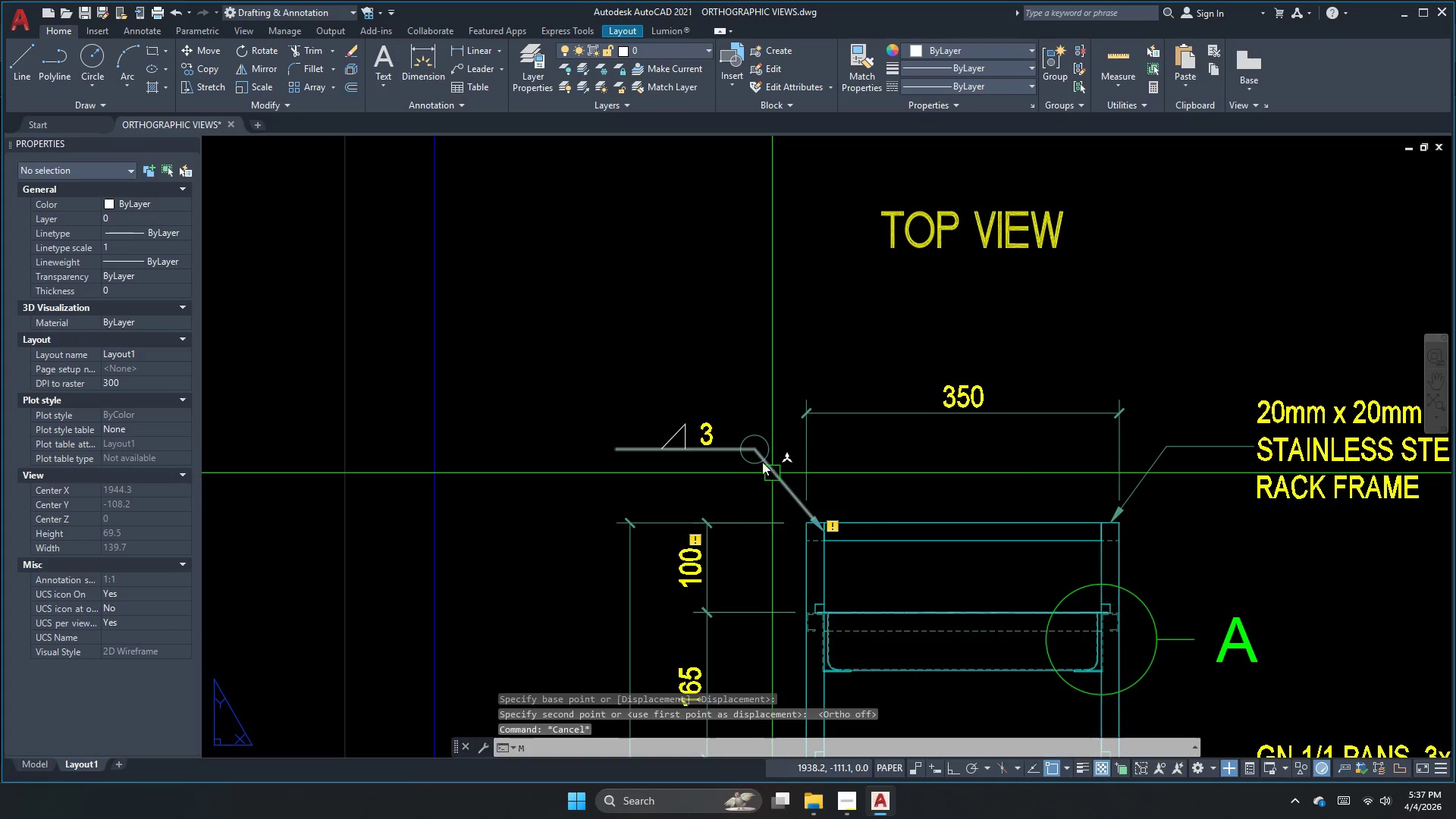 
key(Space)
 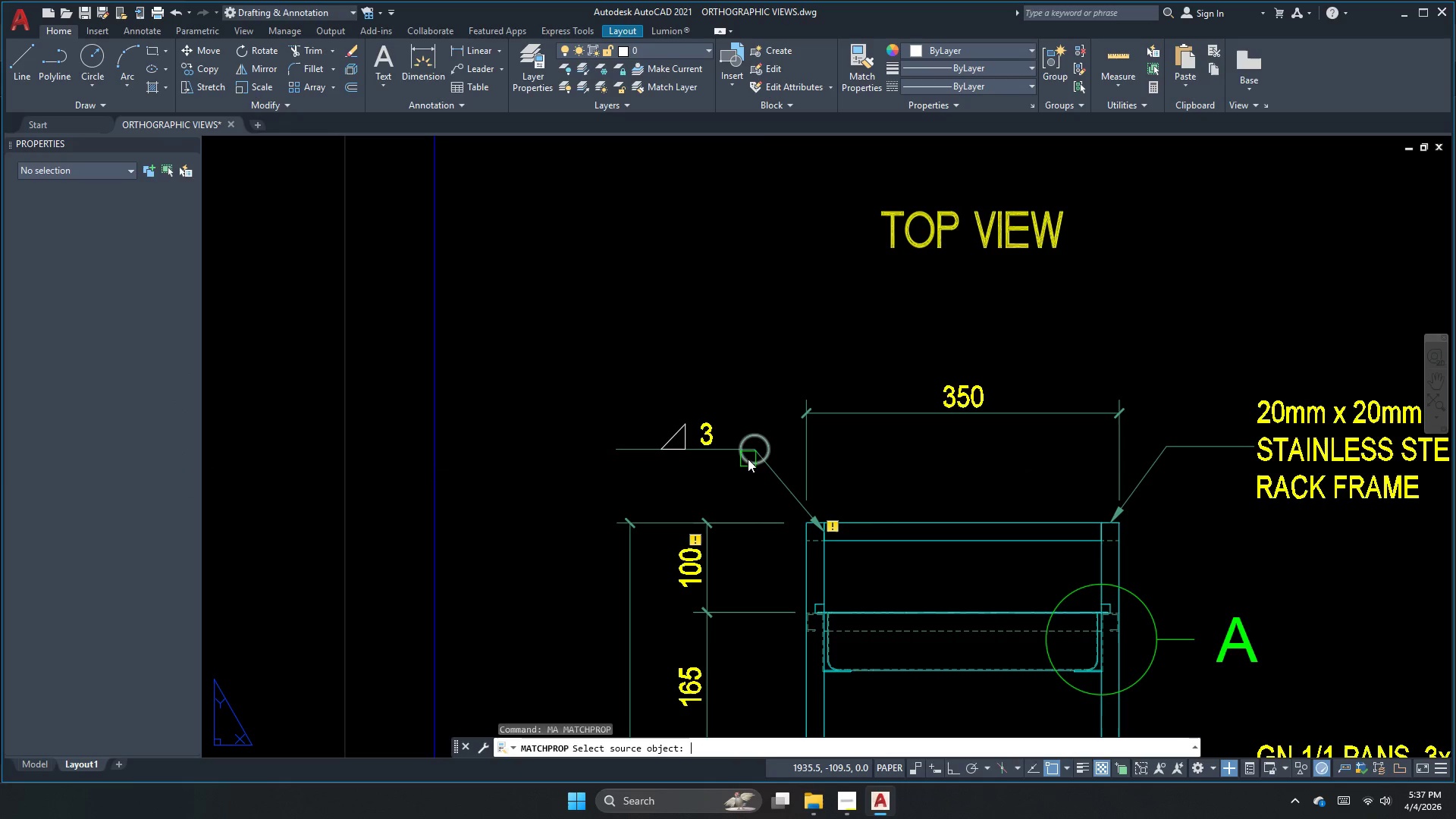 
left_click([747, 459])
 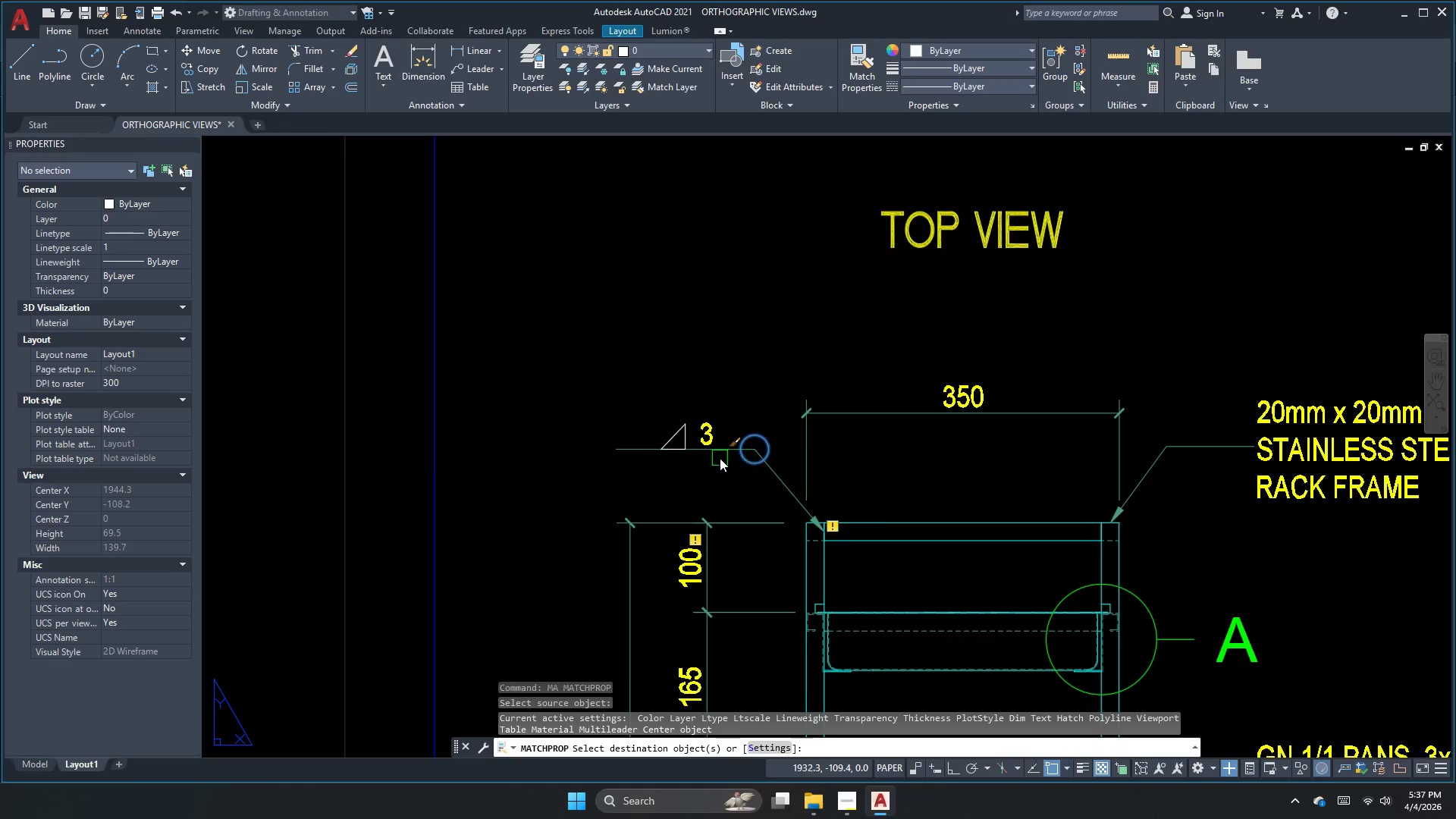 
left_click_drag(start_coordinate=[722, 475], to_coordinate=[699, 462])
 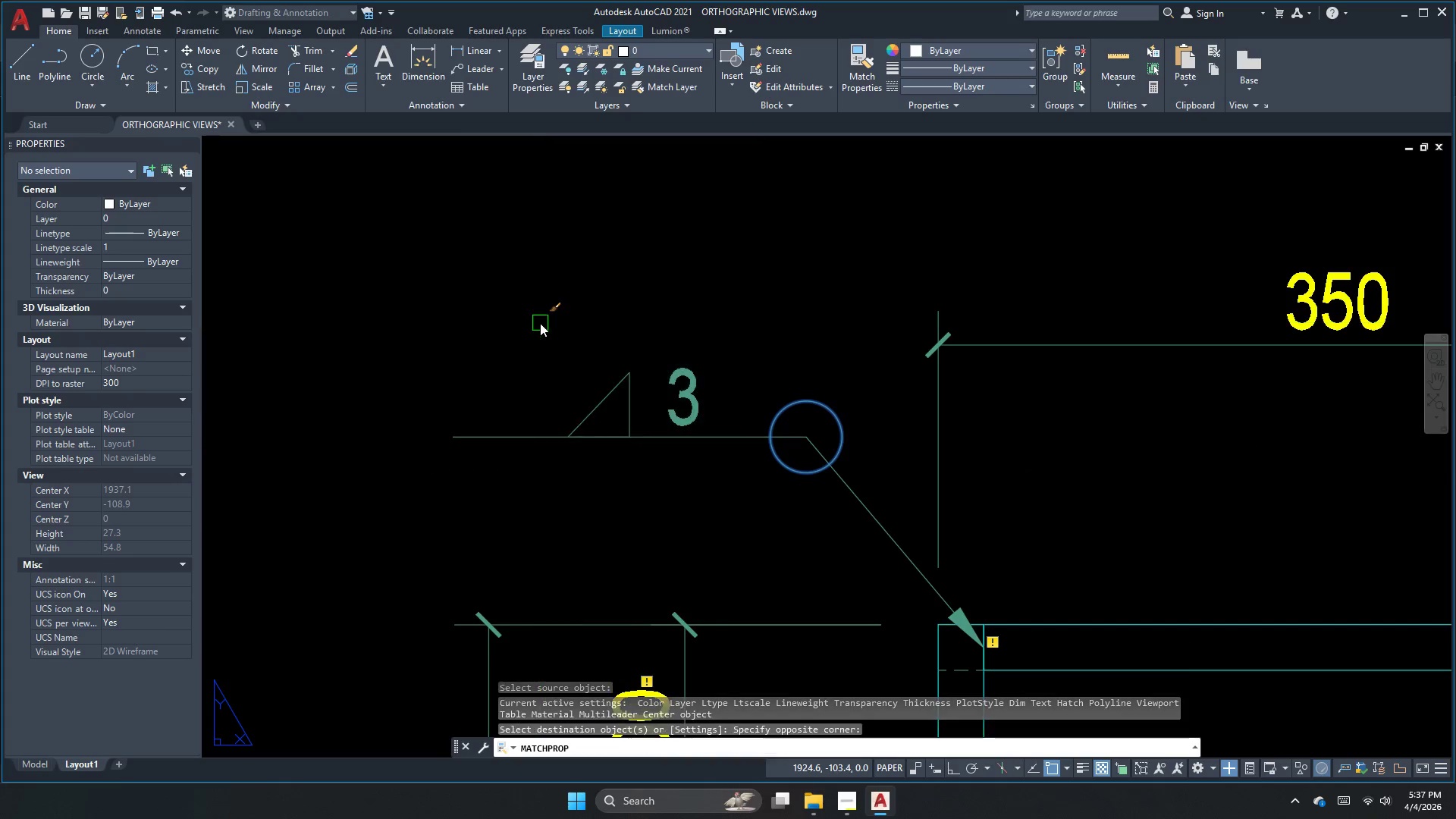 
double_click([540, 323])
 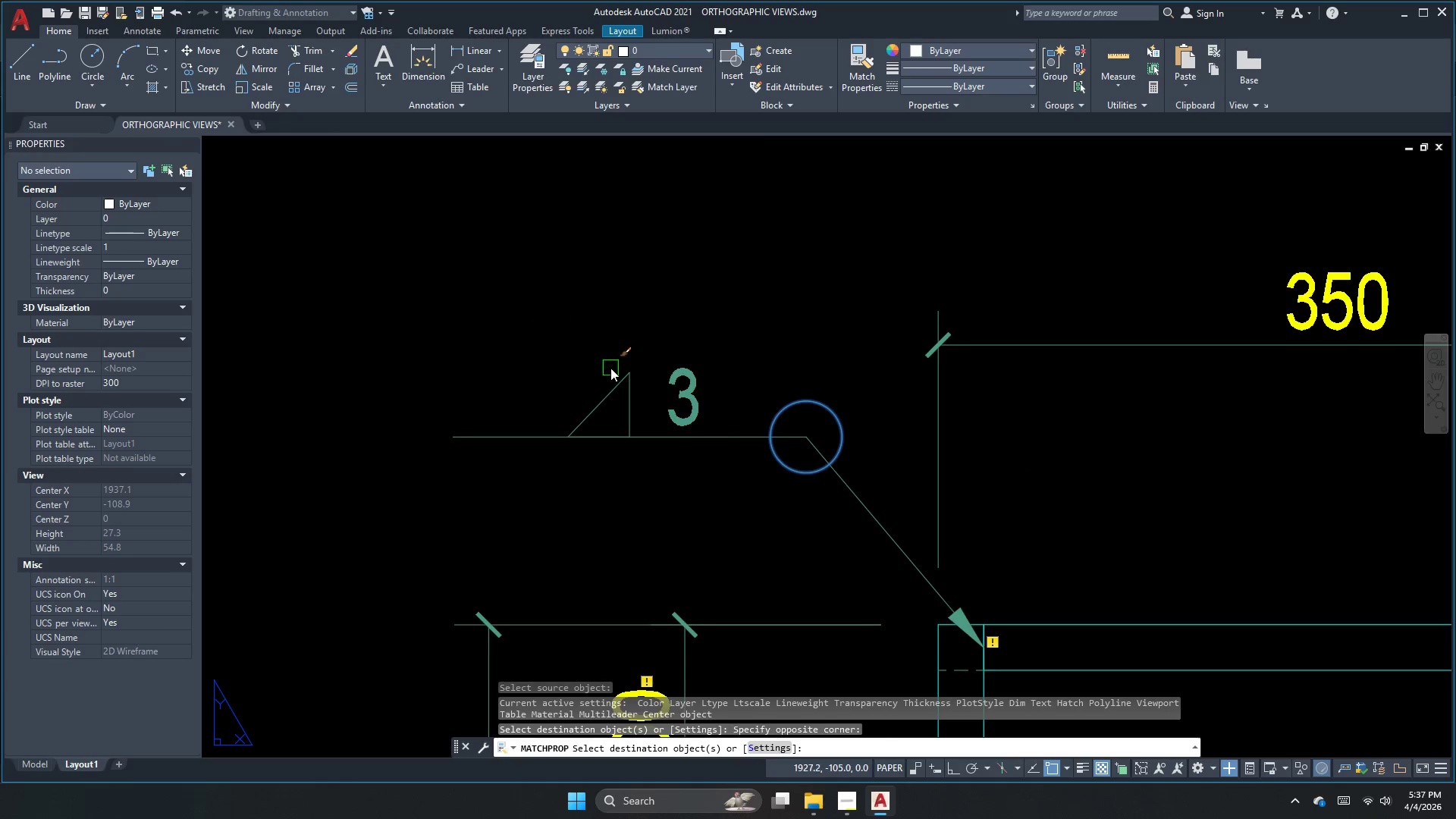 
scroll: coordinate [720, 458], scroll_direction: up, amount: 2.0
 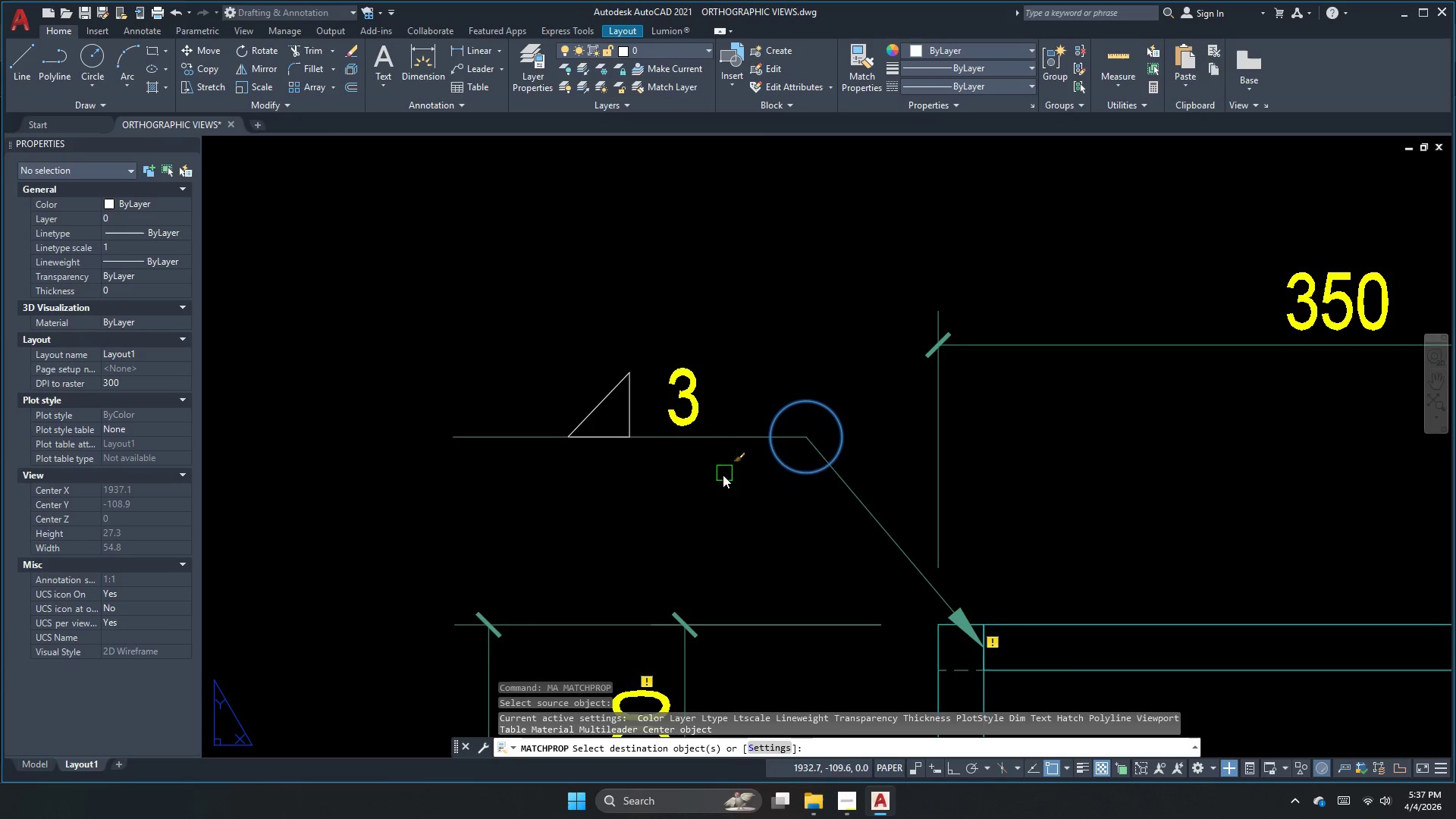 
key(Escape)
 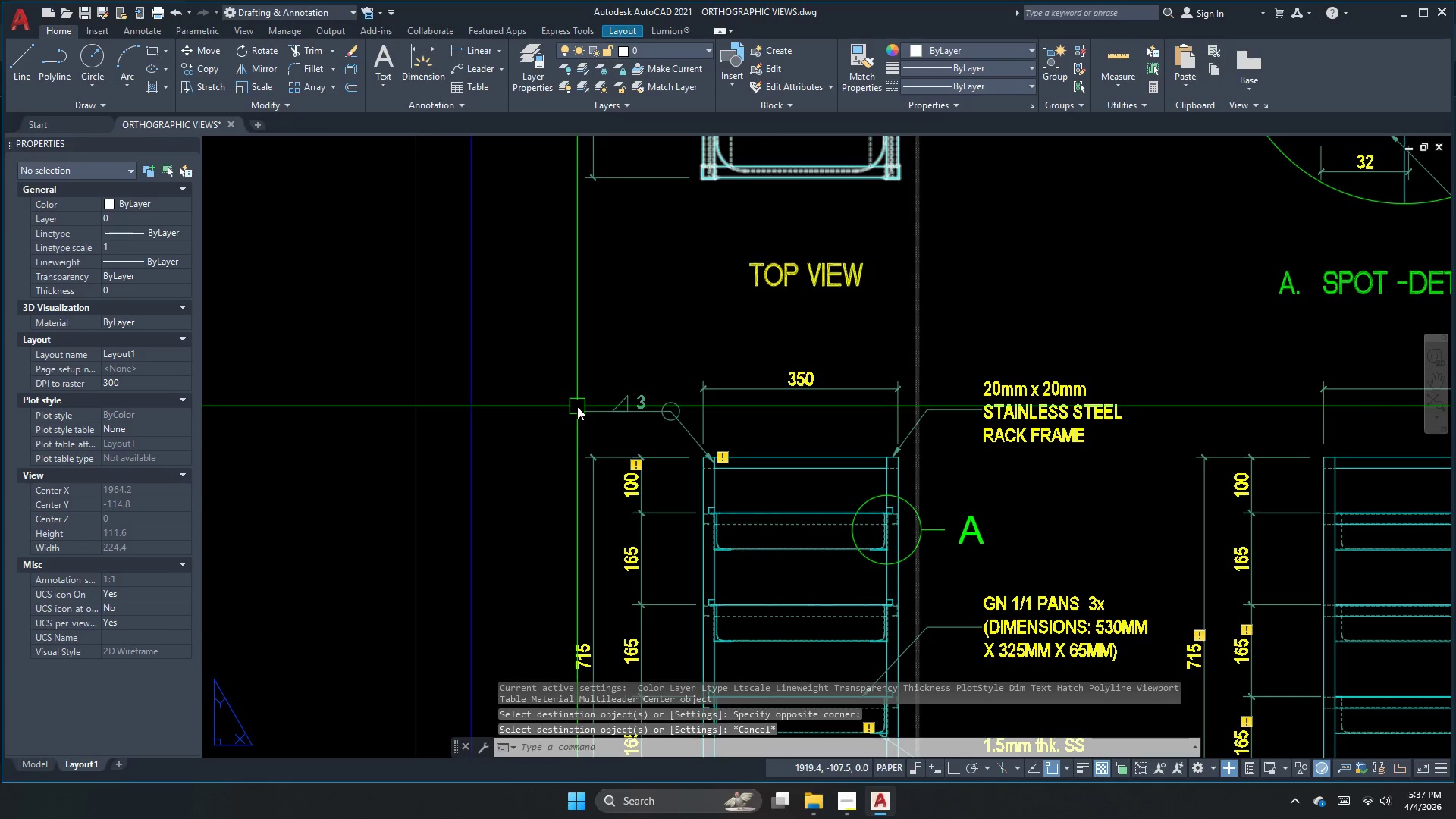 
scroll: coordinate [633, 418], scroll_direction: down, amount: 3.0
 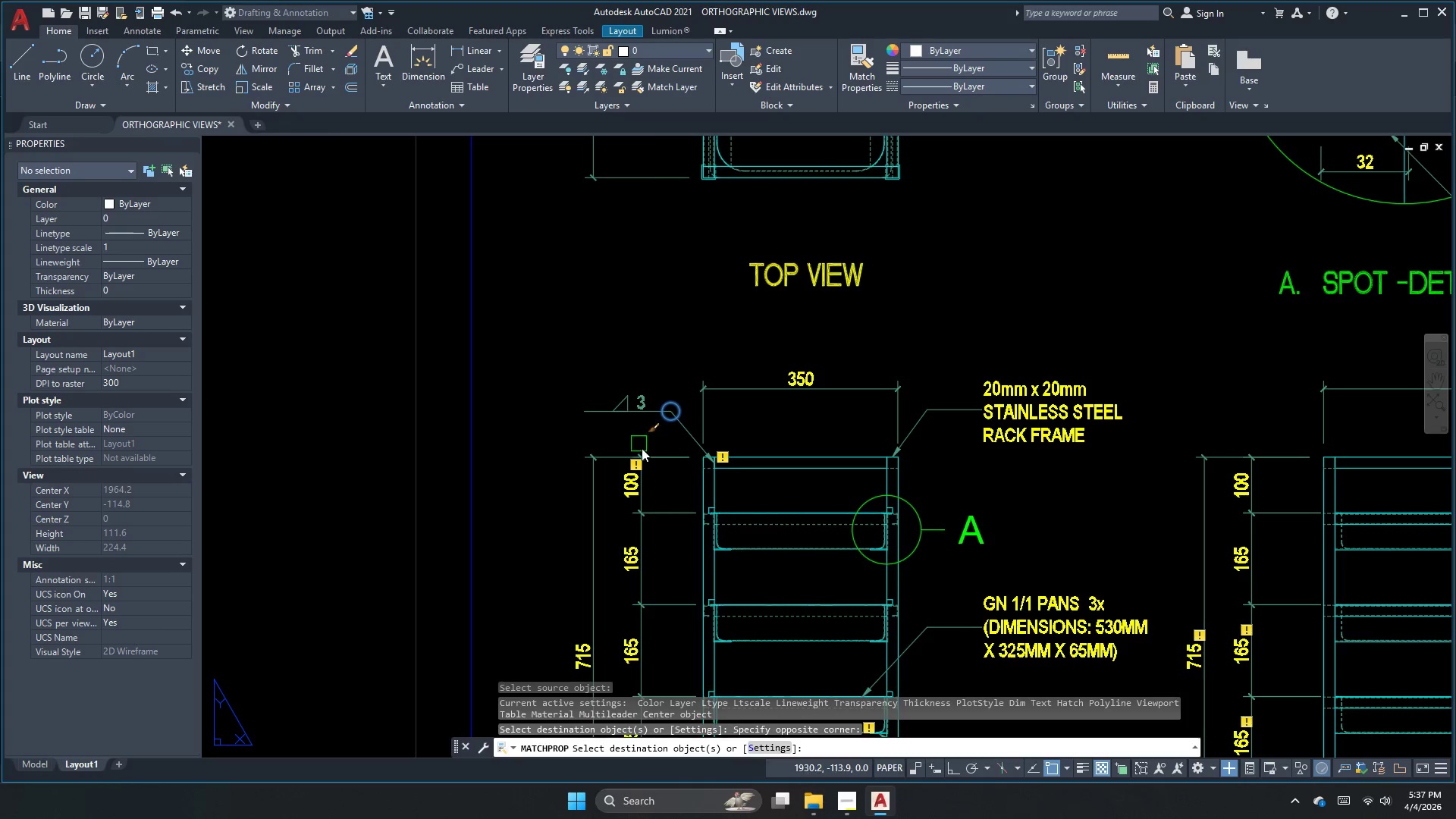 
key(Escape)
 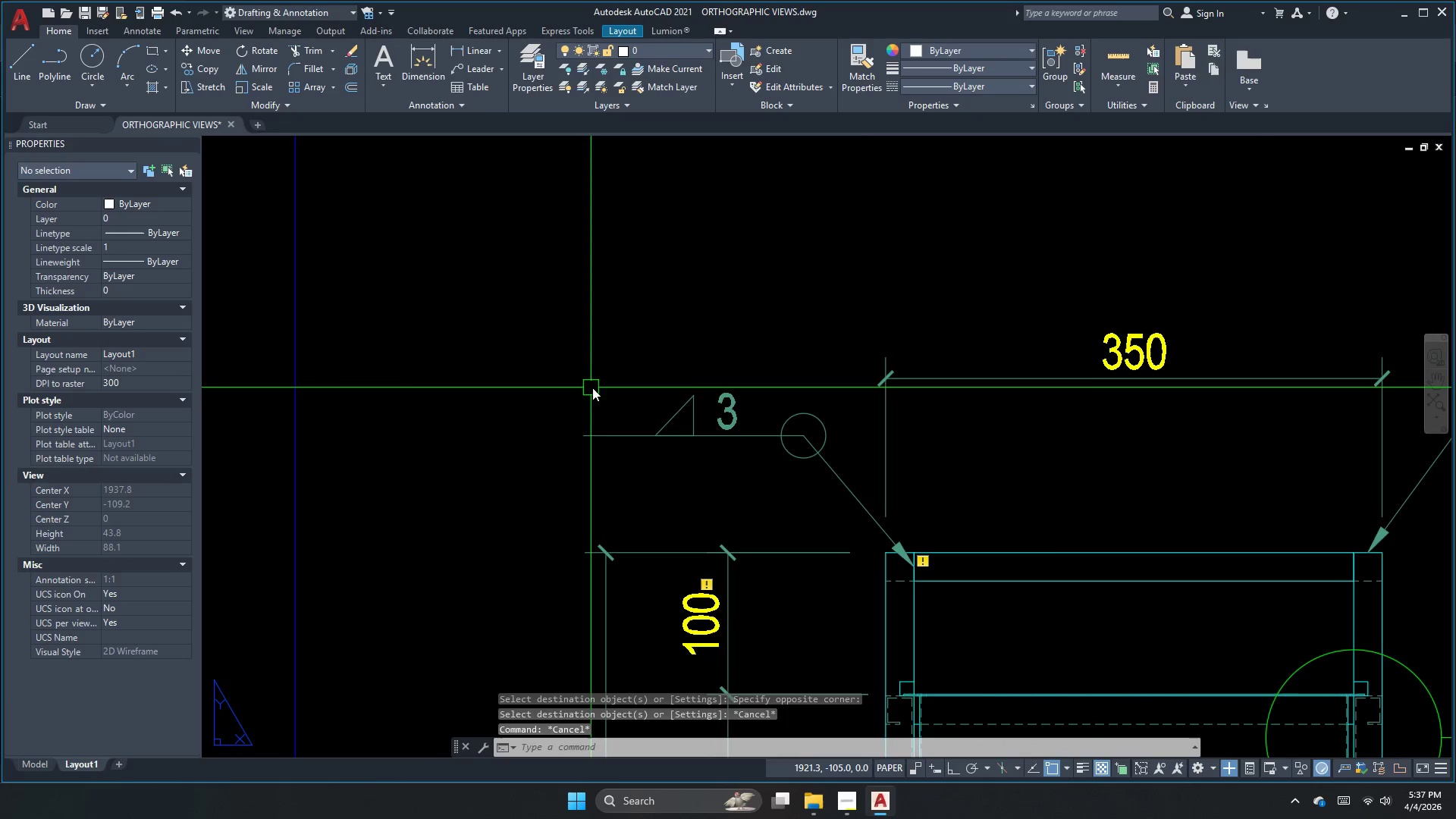 
key(S)
 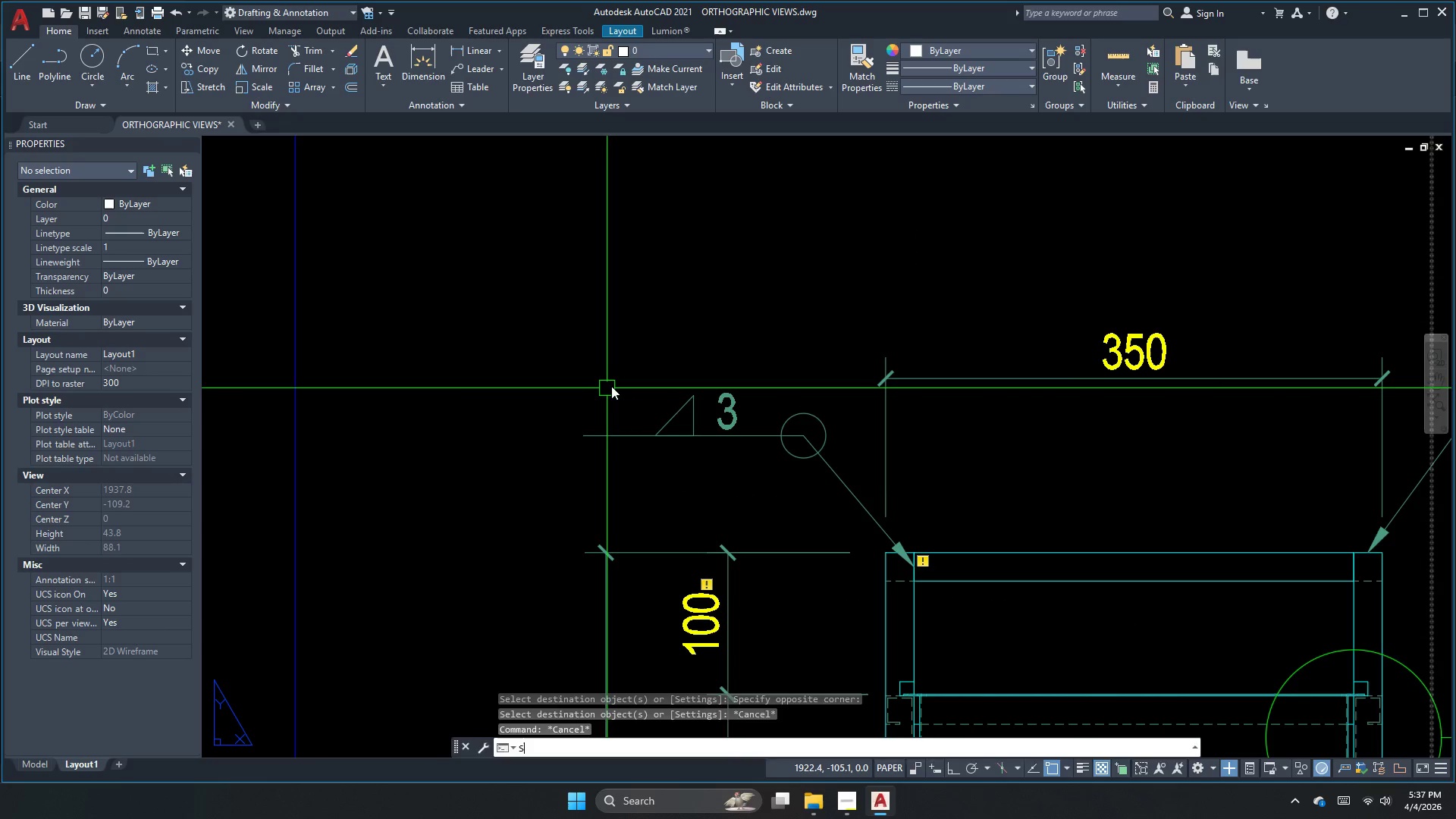 
key(Space)
 